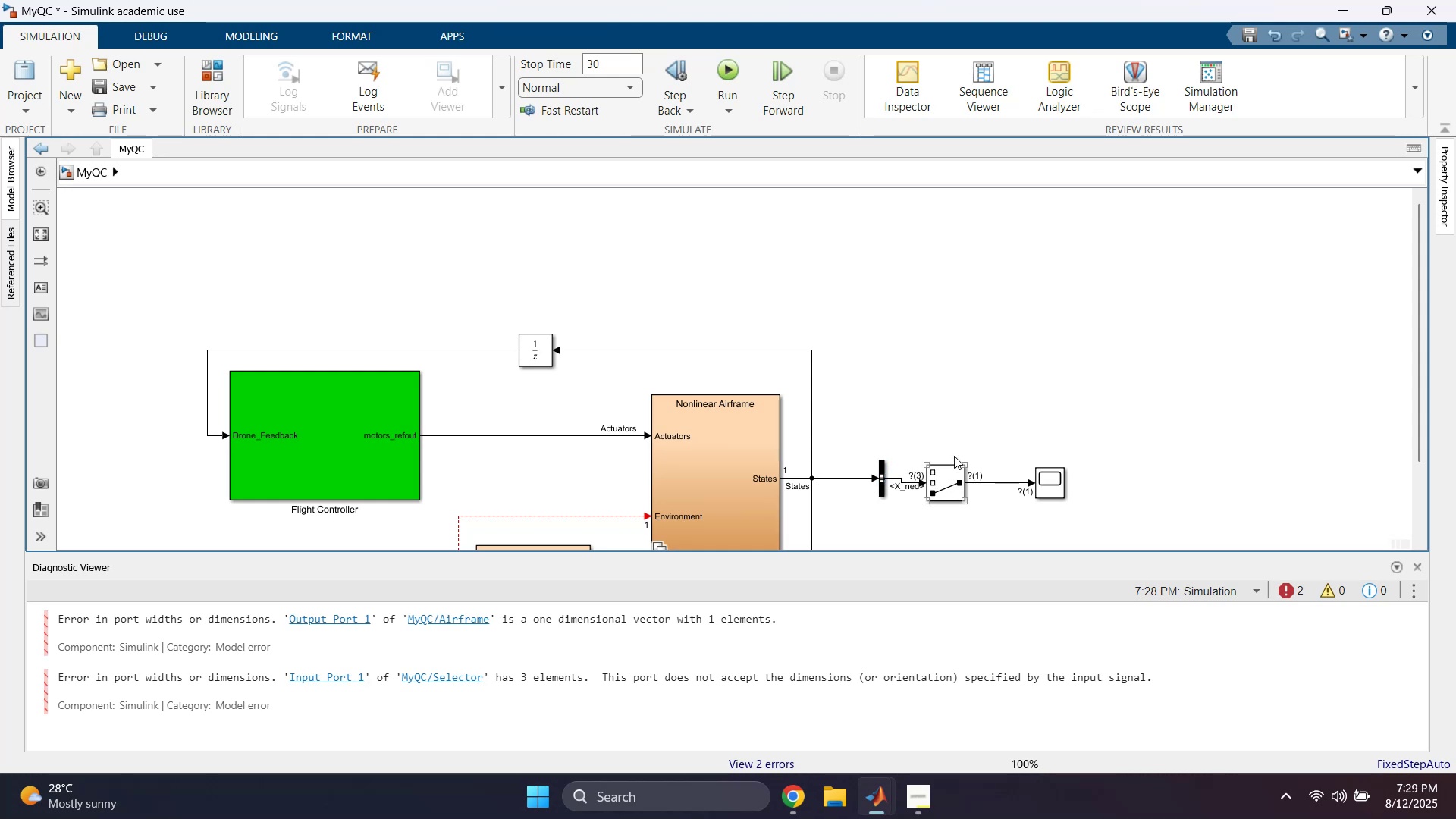 
left_click_drag(start_coordinate=[952, 450], to_coordinate=[1072, 496])
 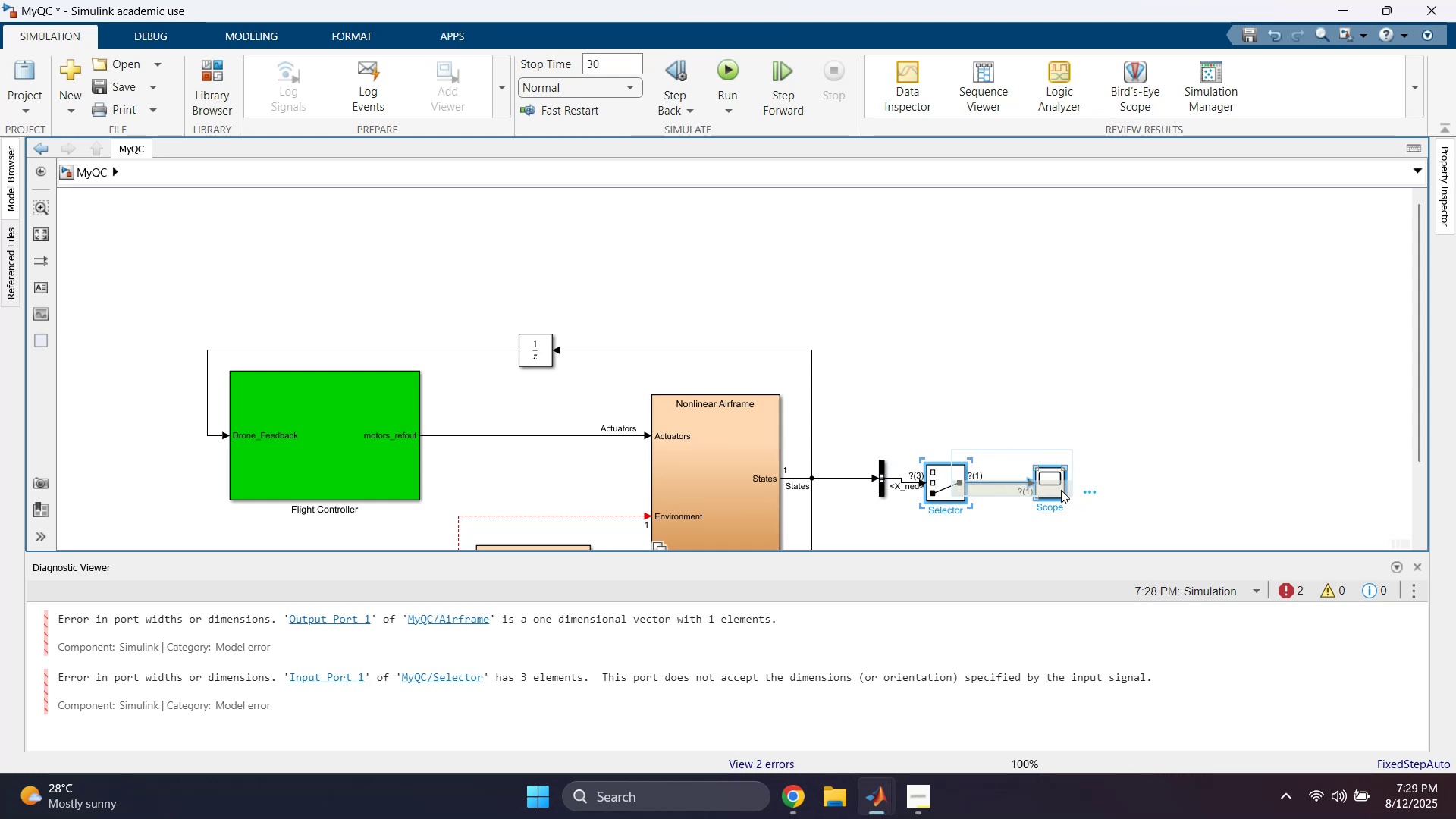 
left_click_drag(start_coordinate=[1056, 488], to_coordinate=[1079, 475])
 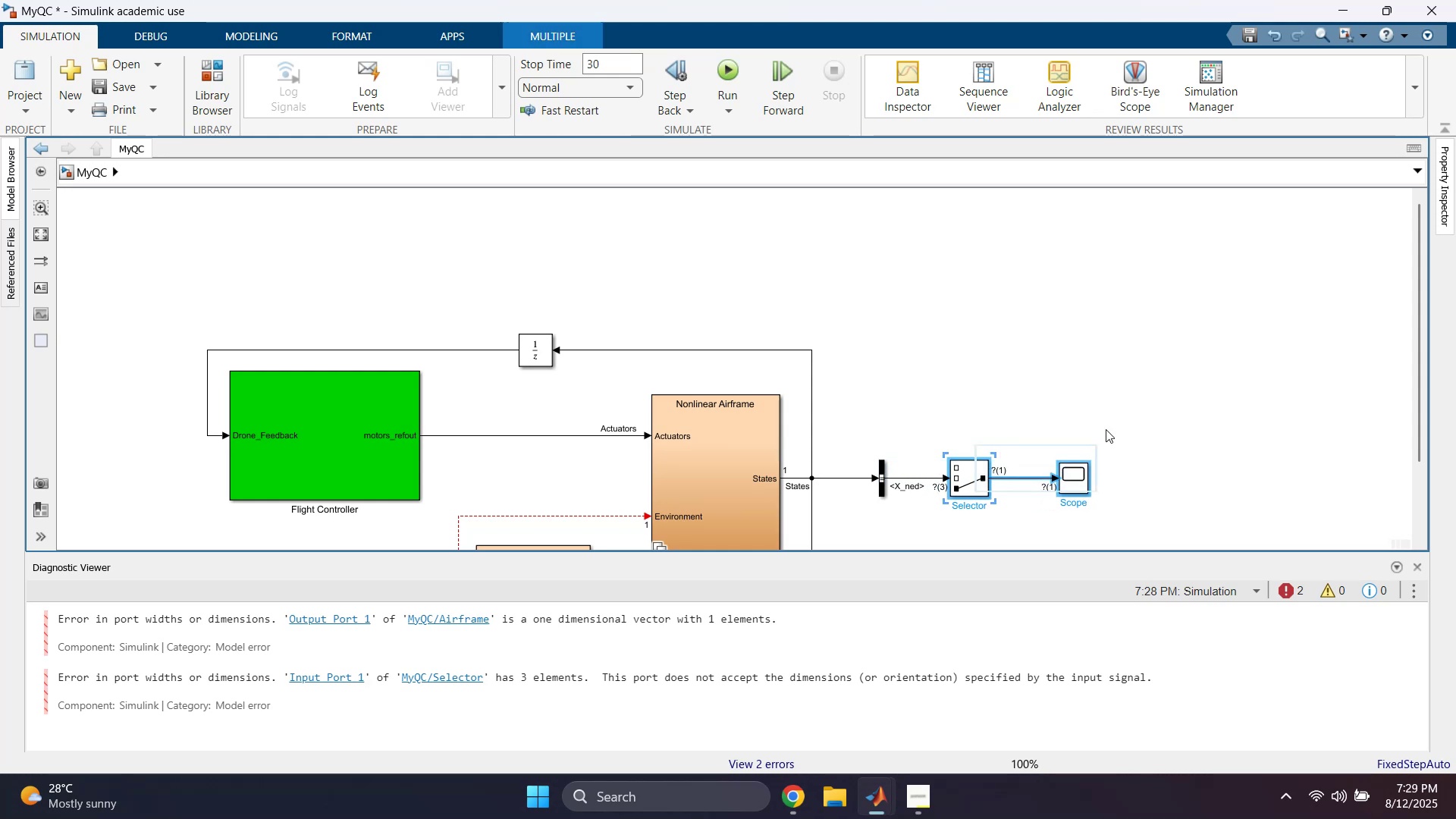 
left_click([1113, 404])
 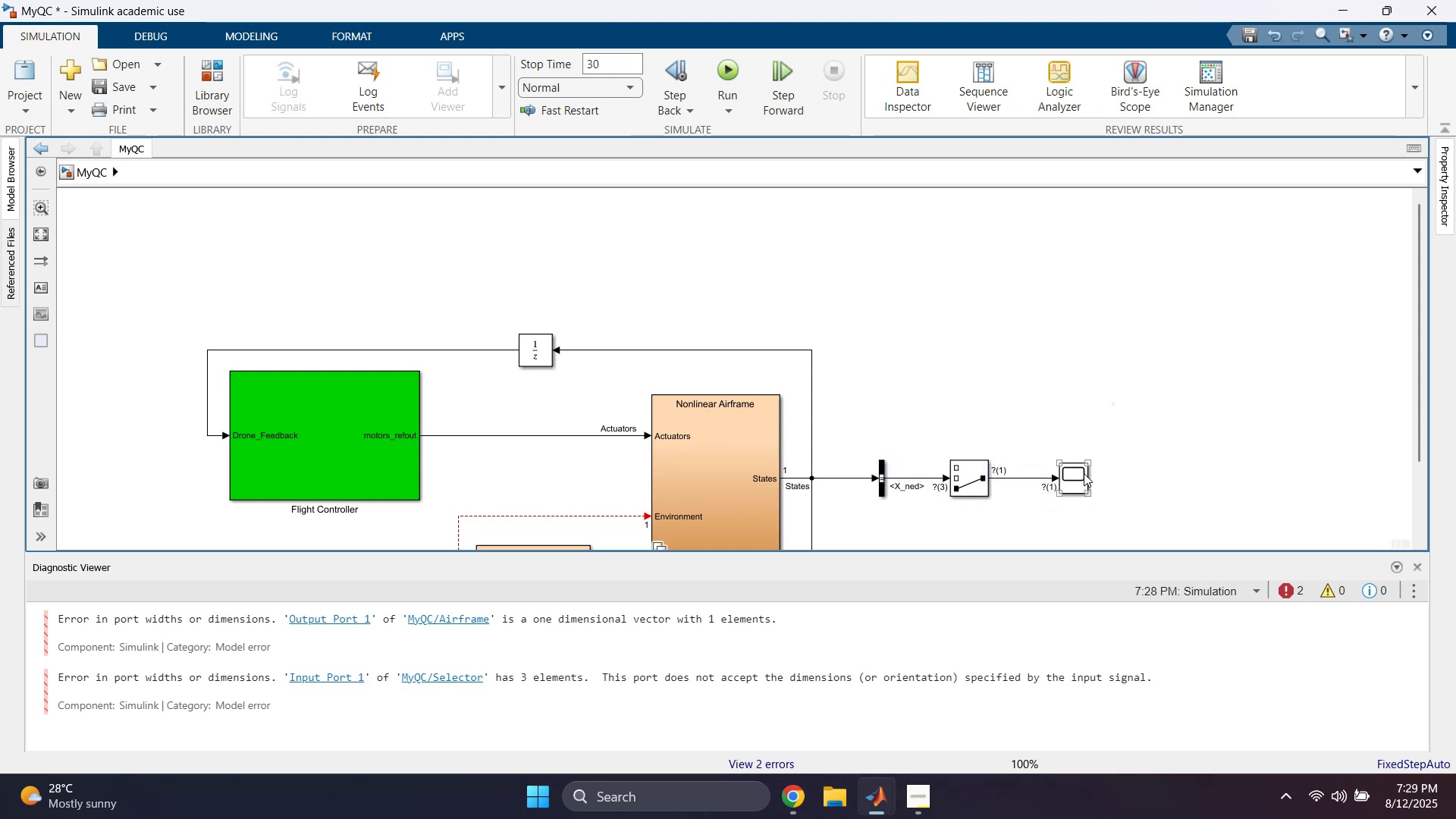 
double_click([1084, 473])
 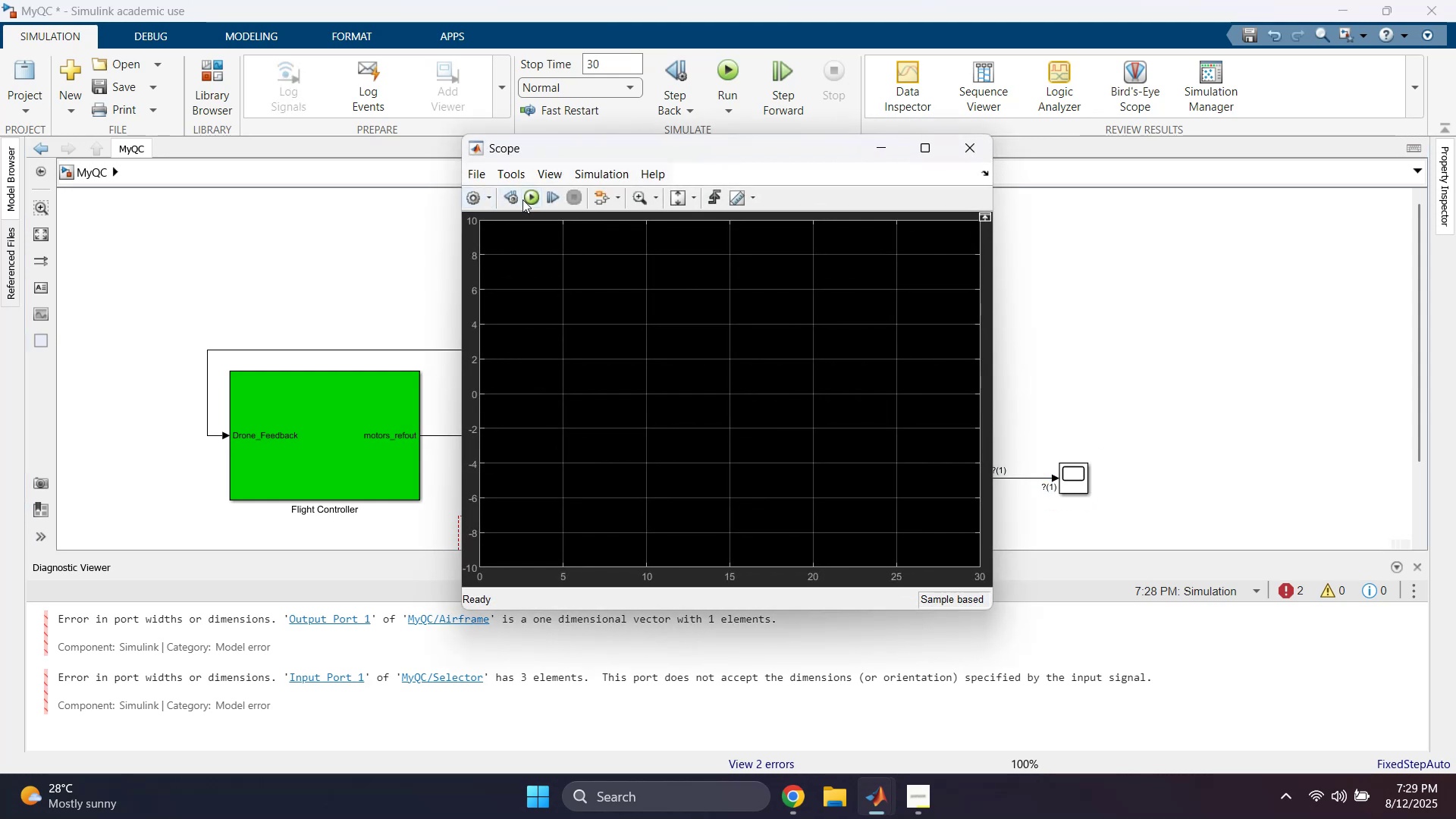 
left_click([532, 197])
 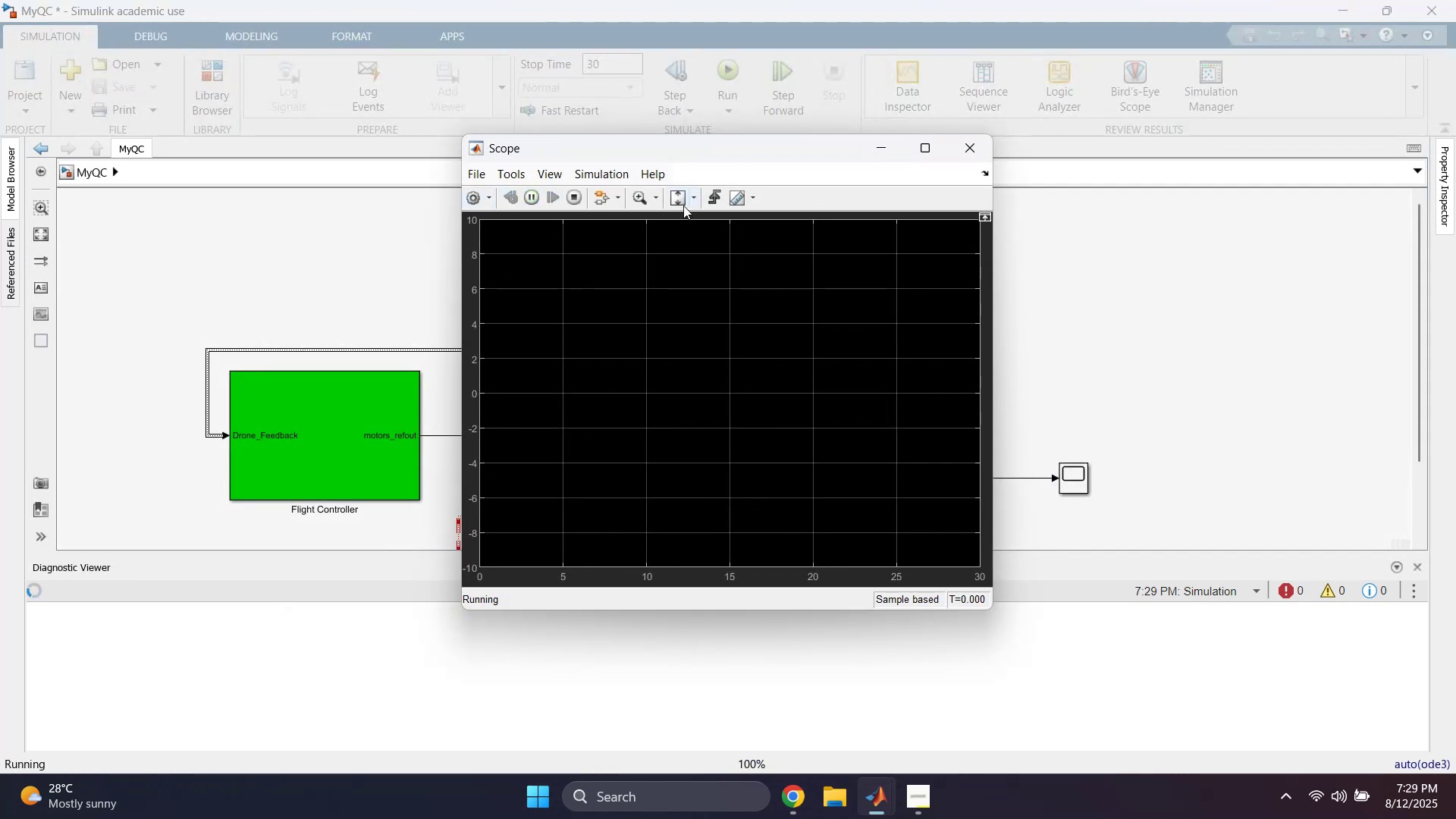 
left_click([679, 199])
 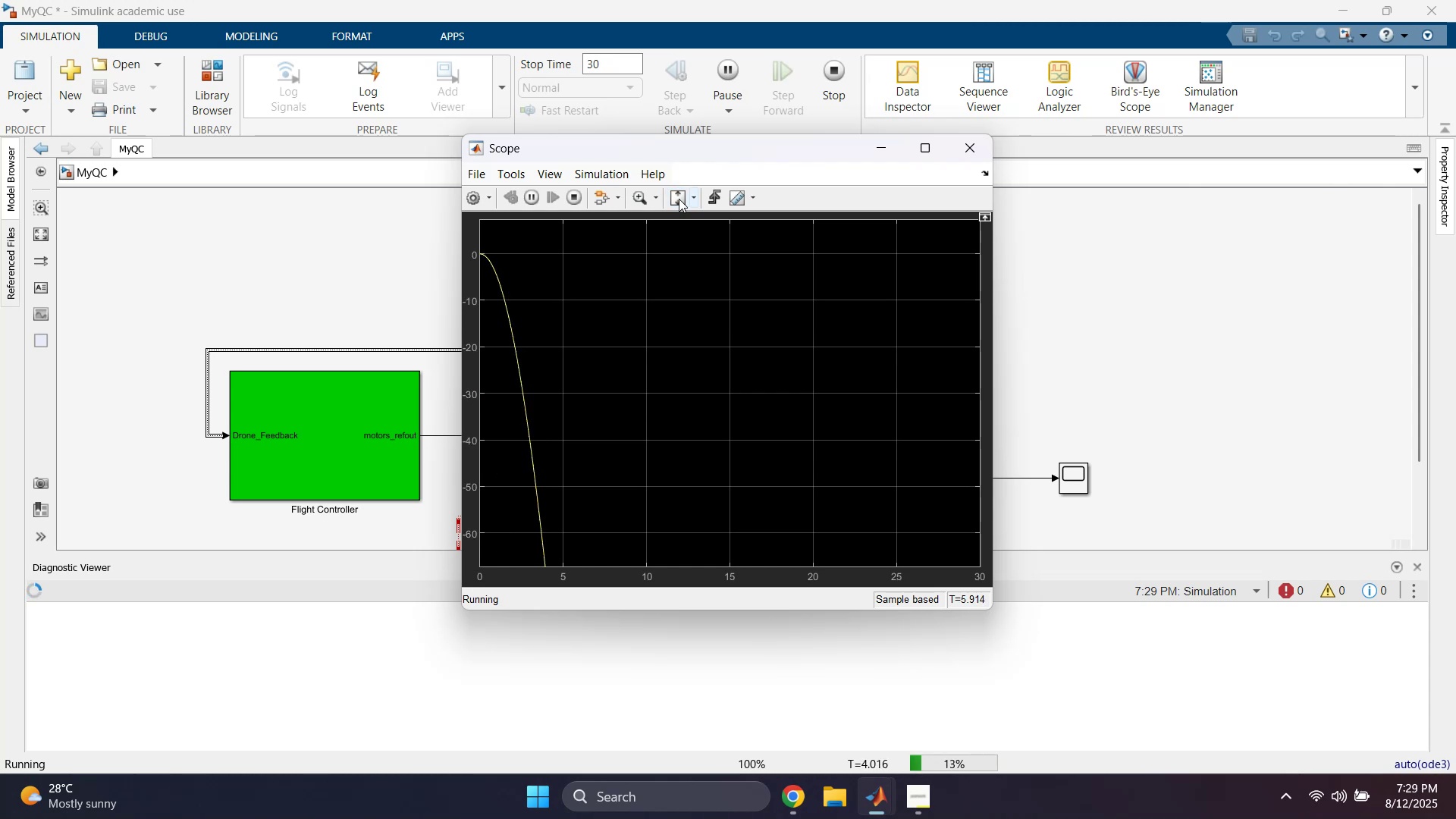 
double_click([679, 199])
 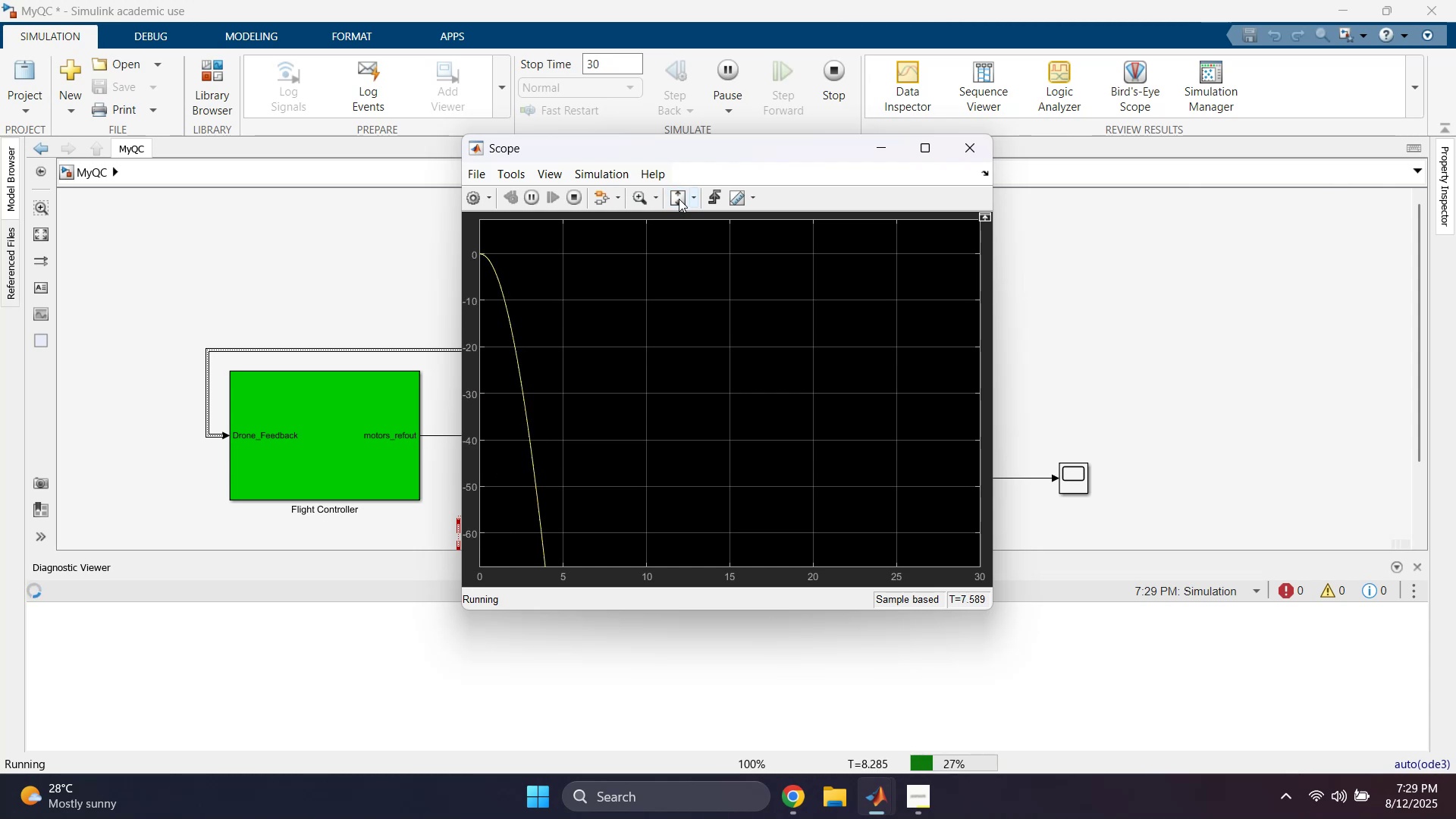 
triple_click([679, 199])
 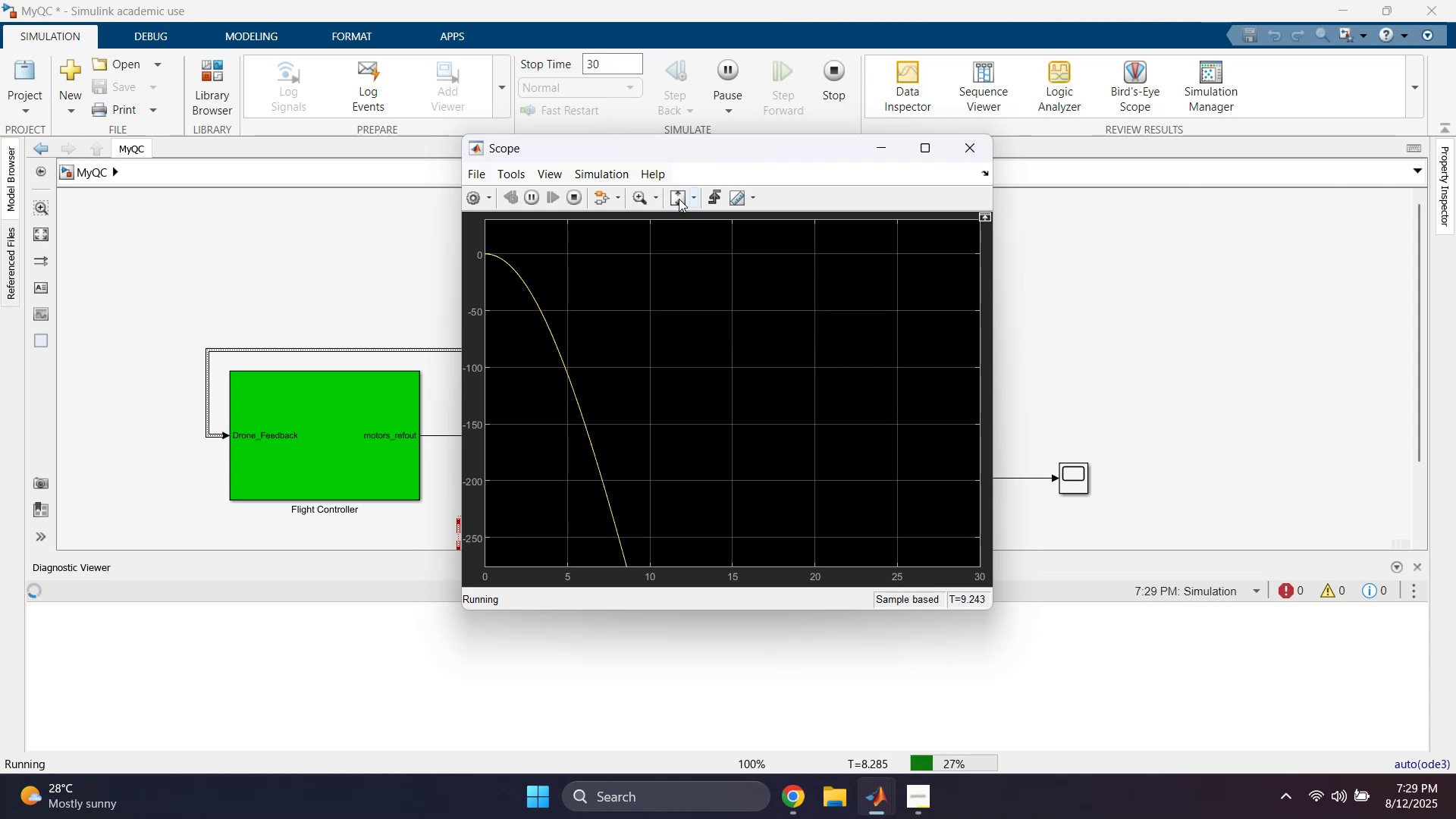 
triple_click([679, 199])
 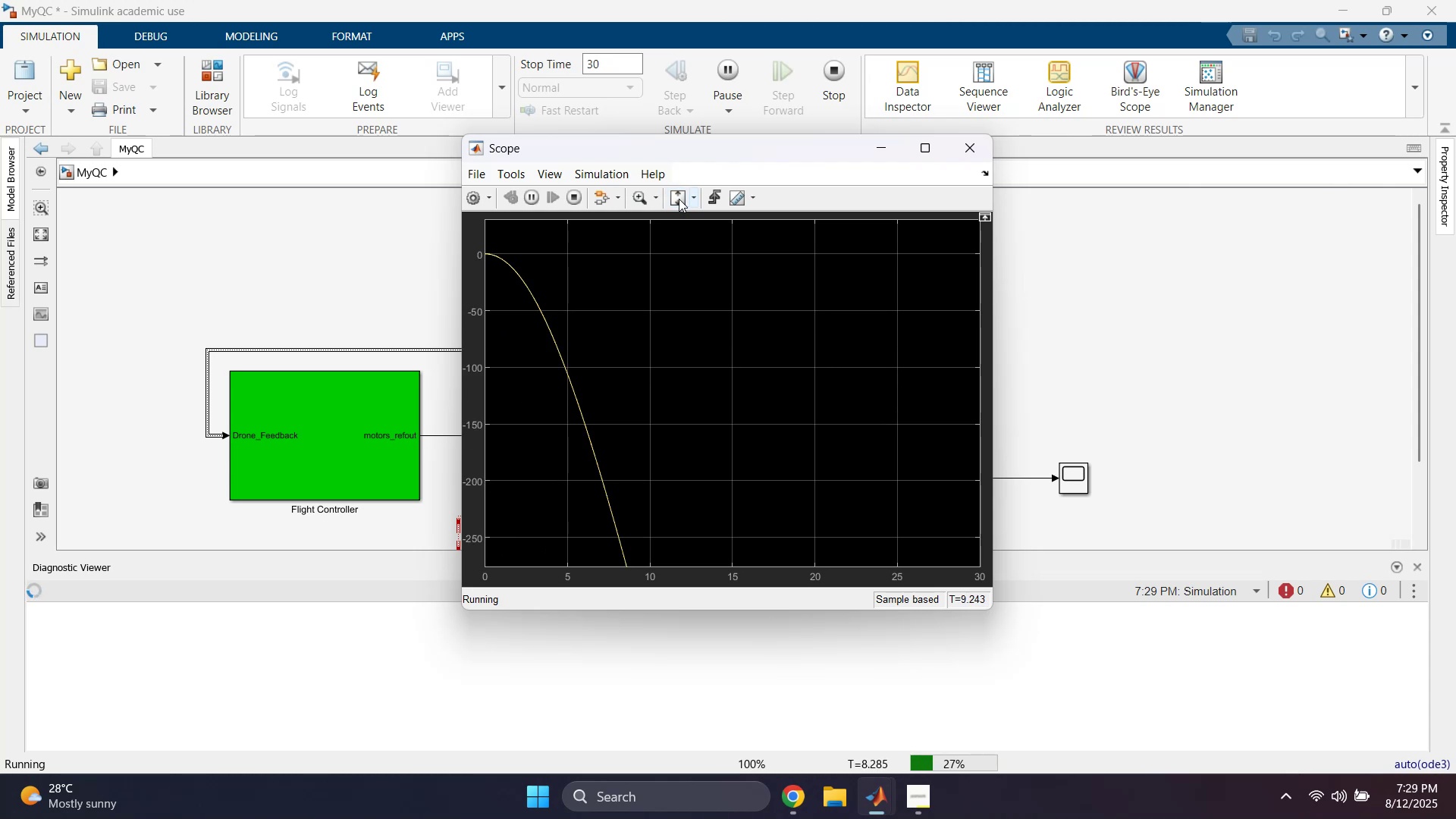 
triple_click([679, 199])
 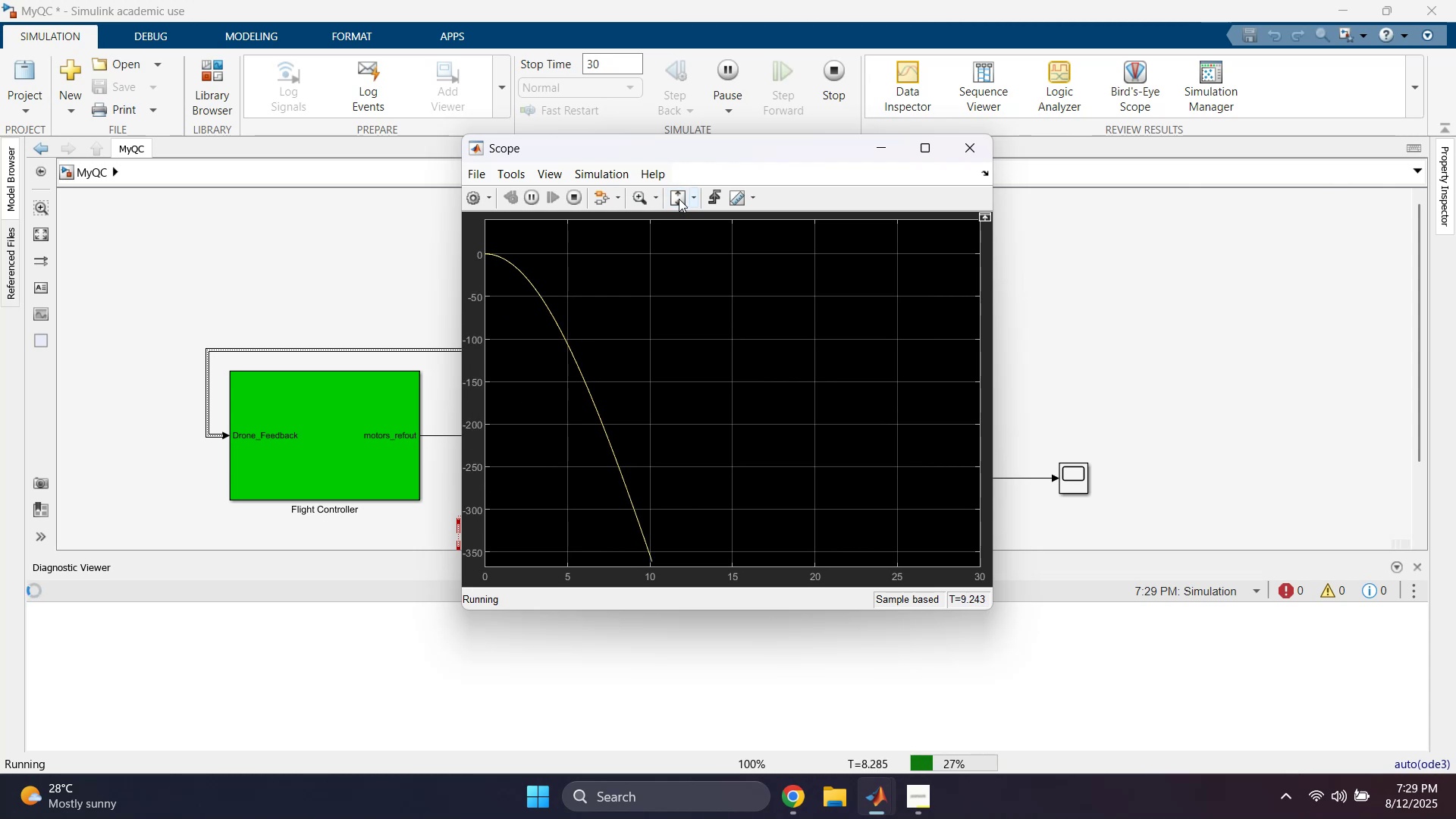 
triple_click([679, 199])
 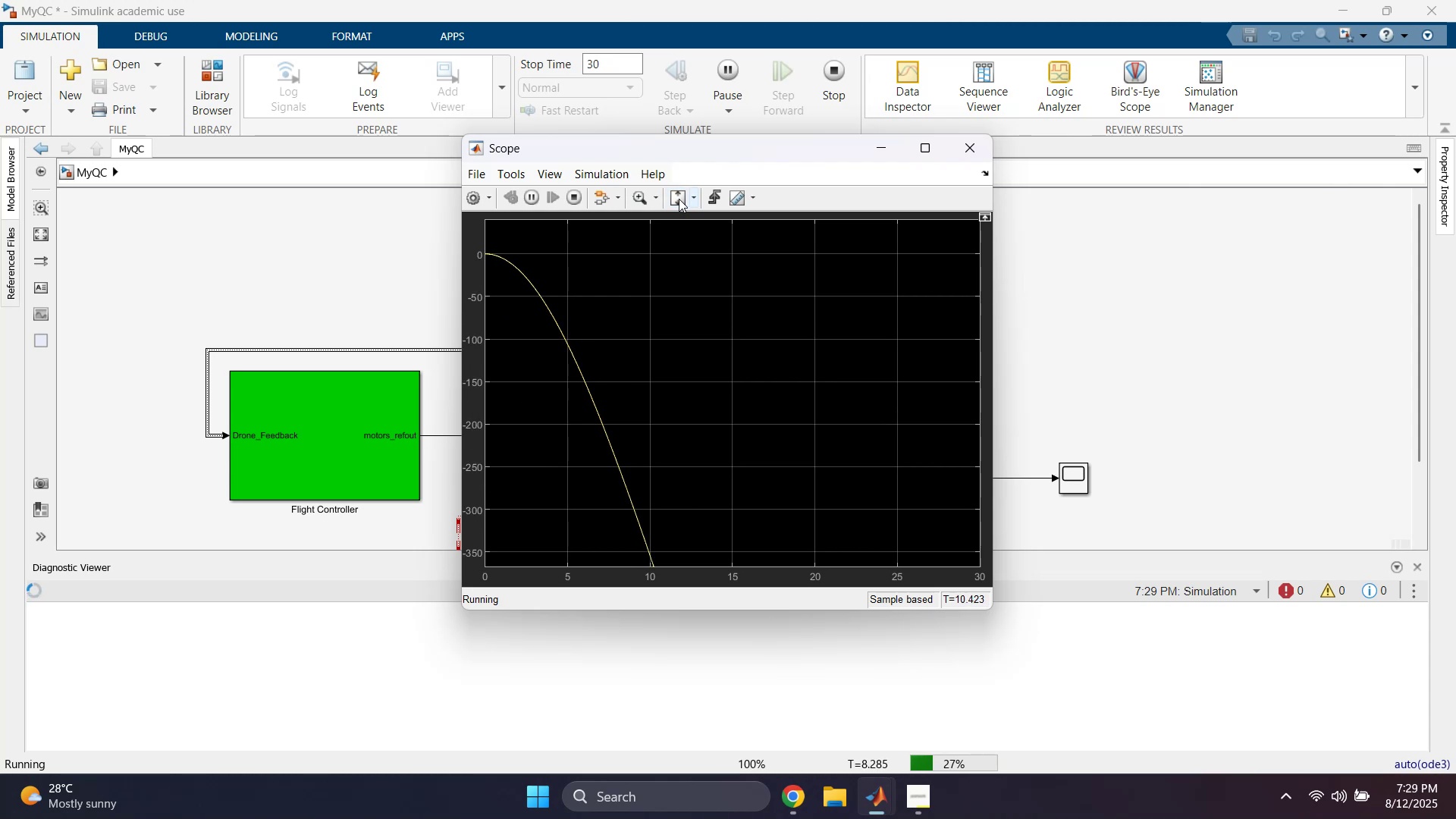 
triple_click([679, 199])
 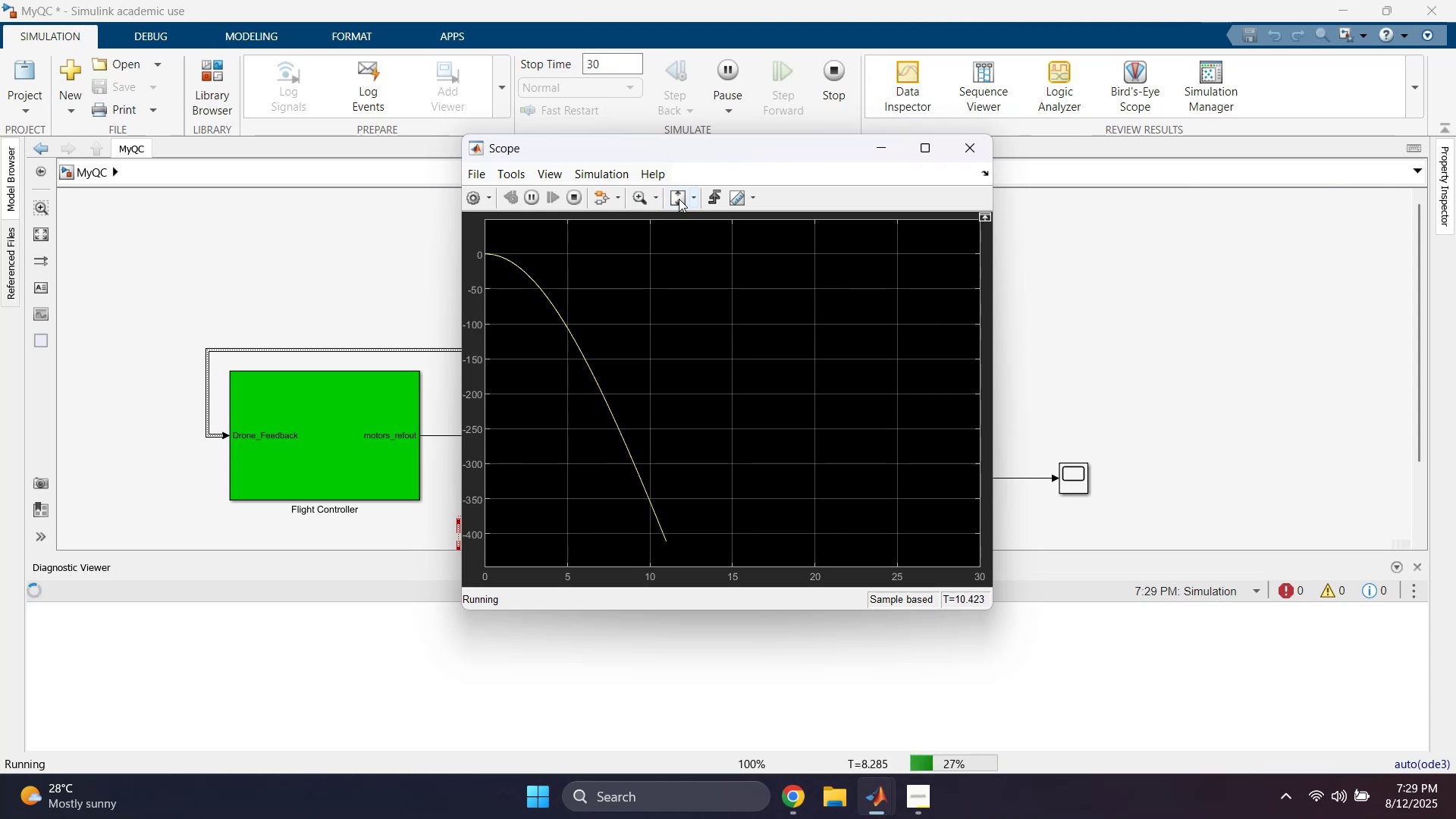 
triple_click([679, 199])
 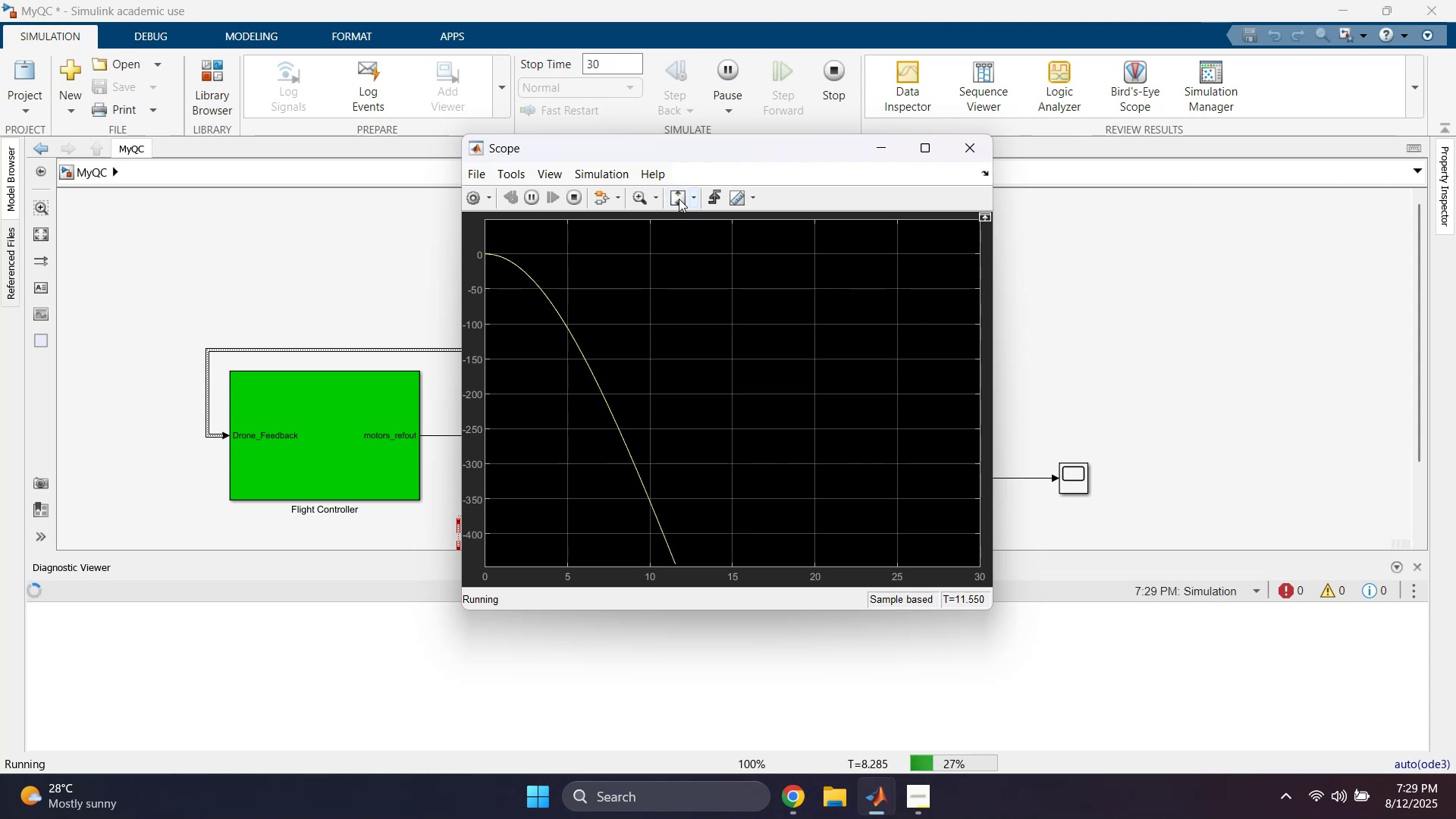 
triple_click([679, 199])
 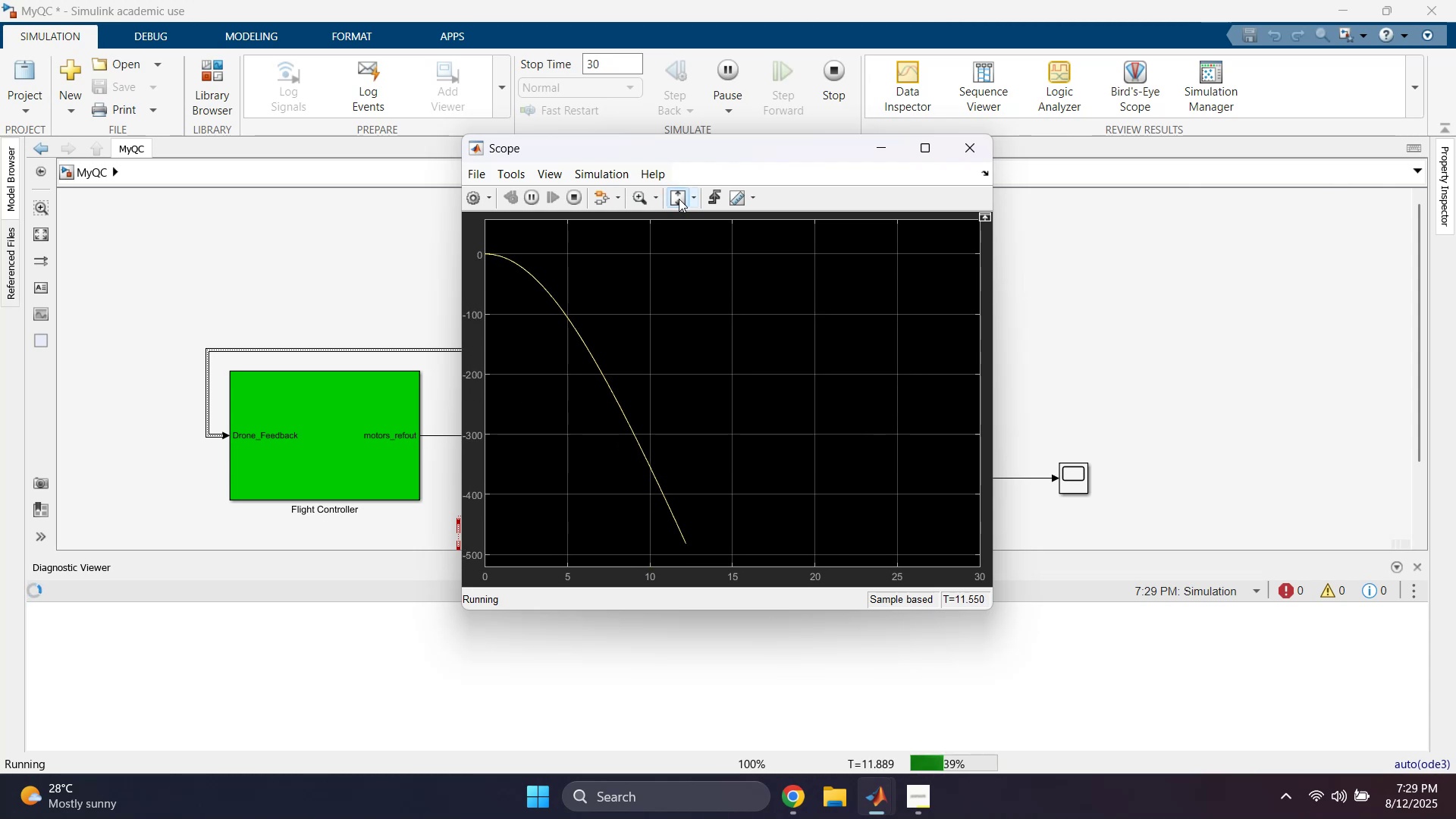 
triple_click([679, 199])
 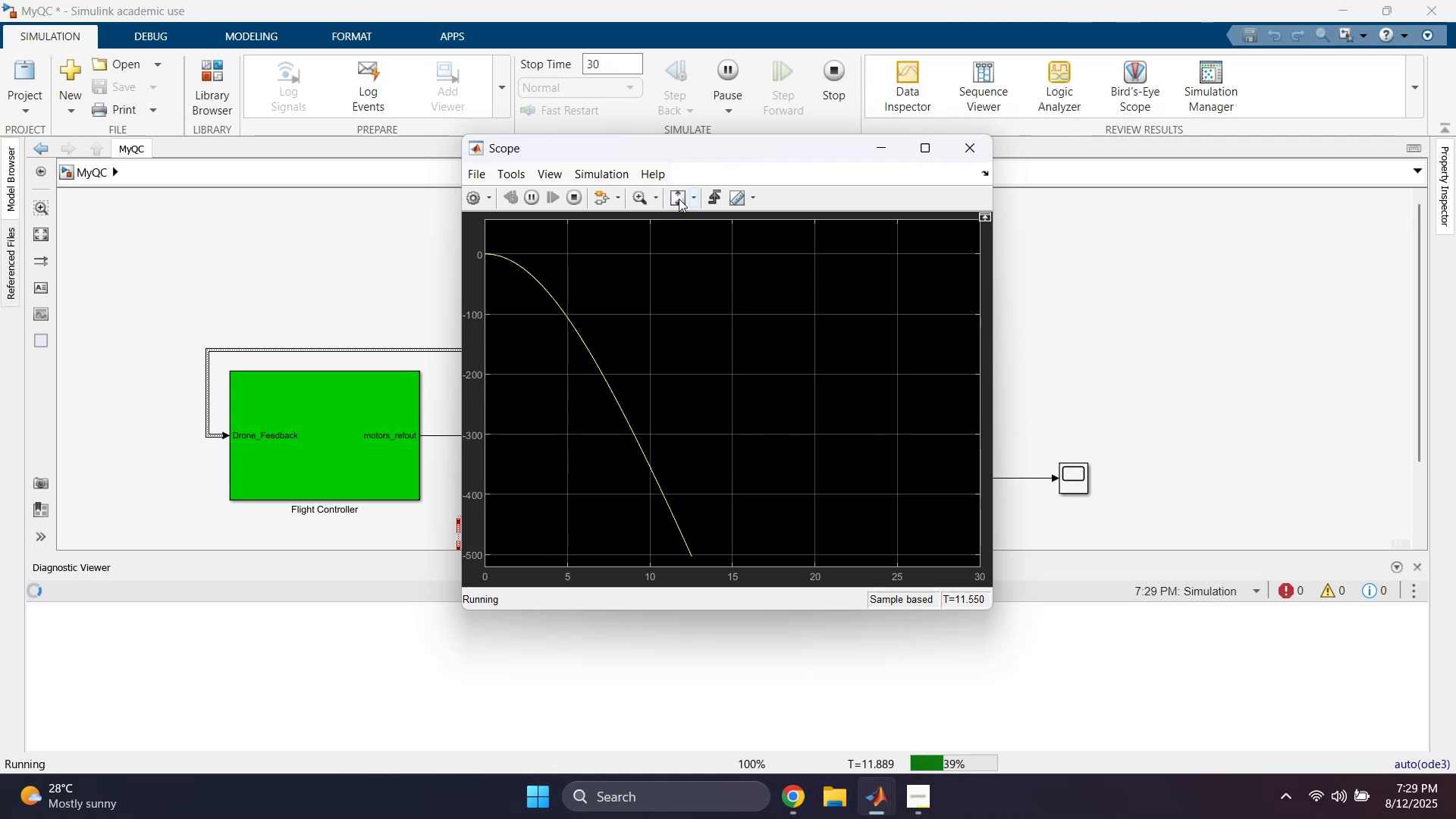 
triple_click([679, 199])
 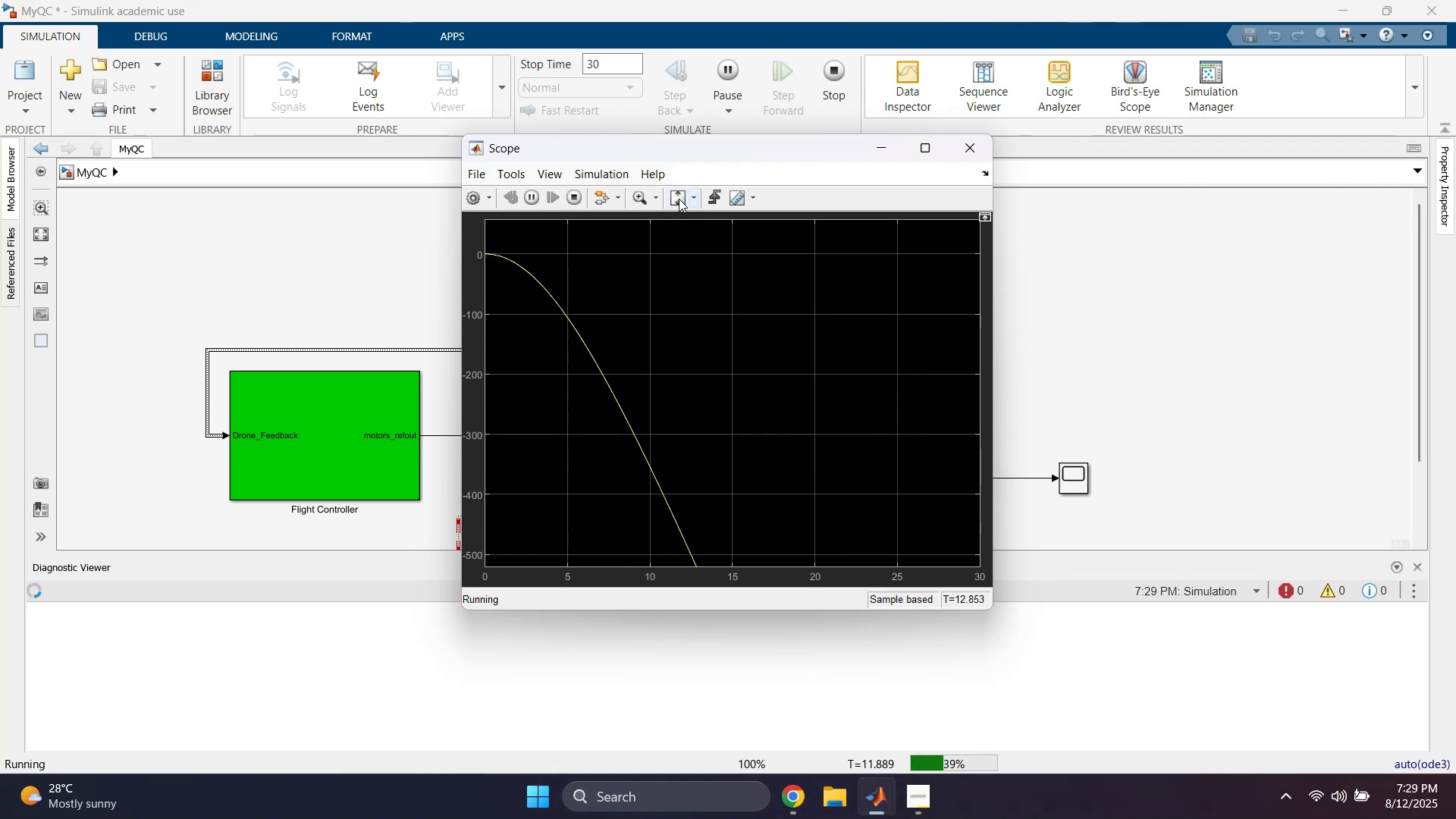 
triple_click([679, 199])
 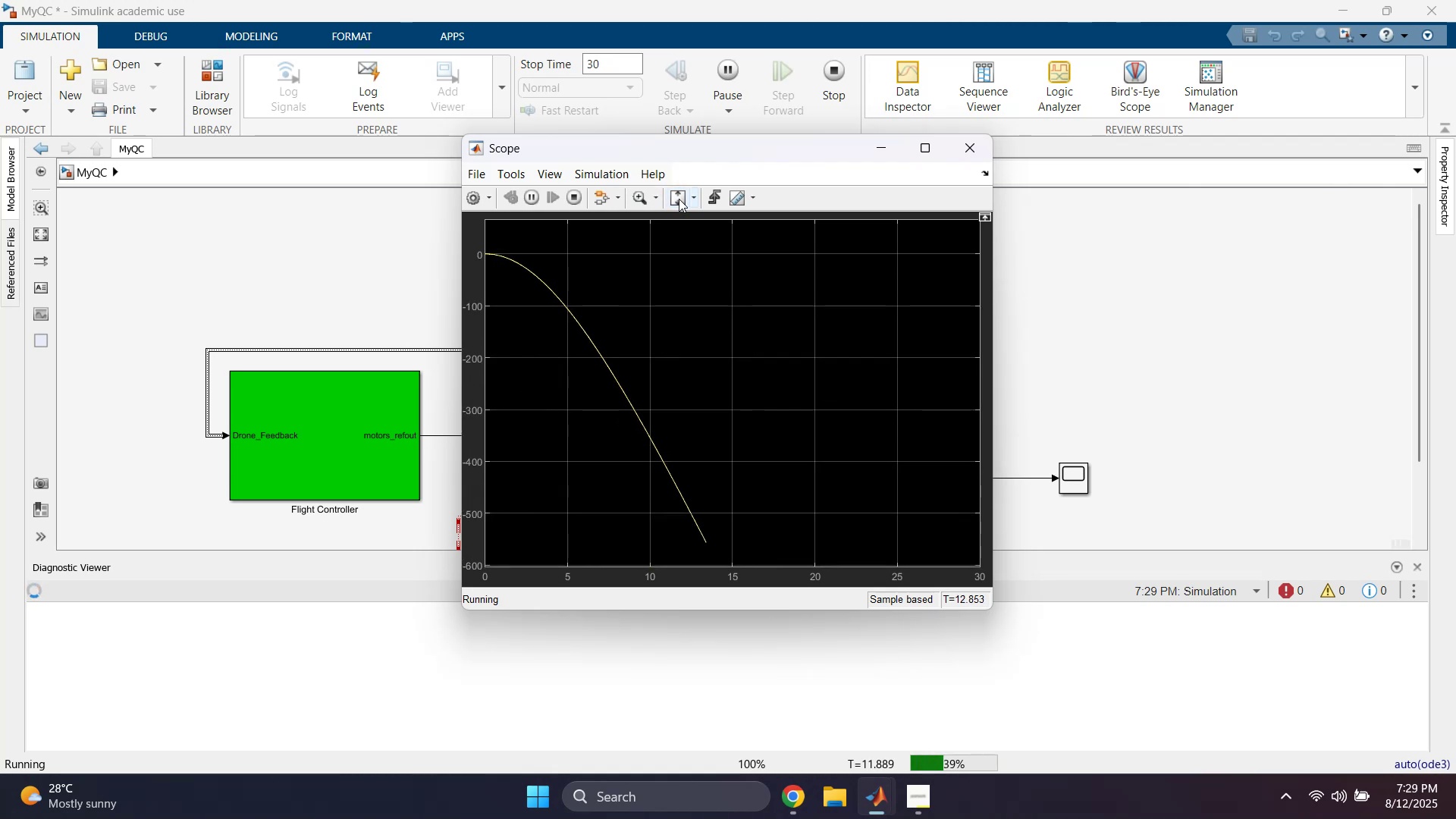 
triple_click([679, 199])
 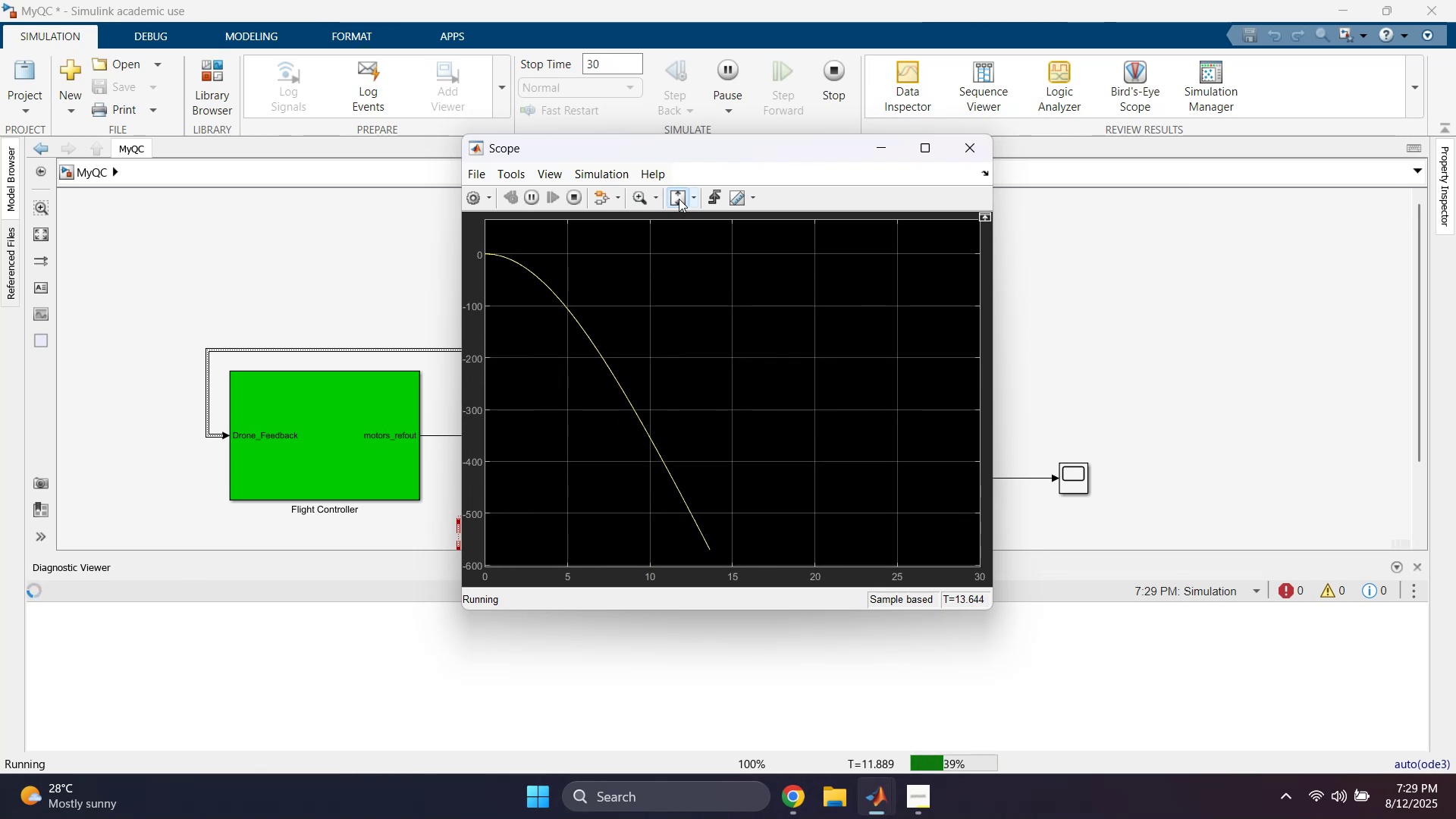 
triple_click([679, 199])
 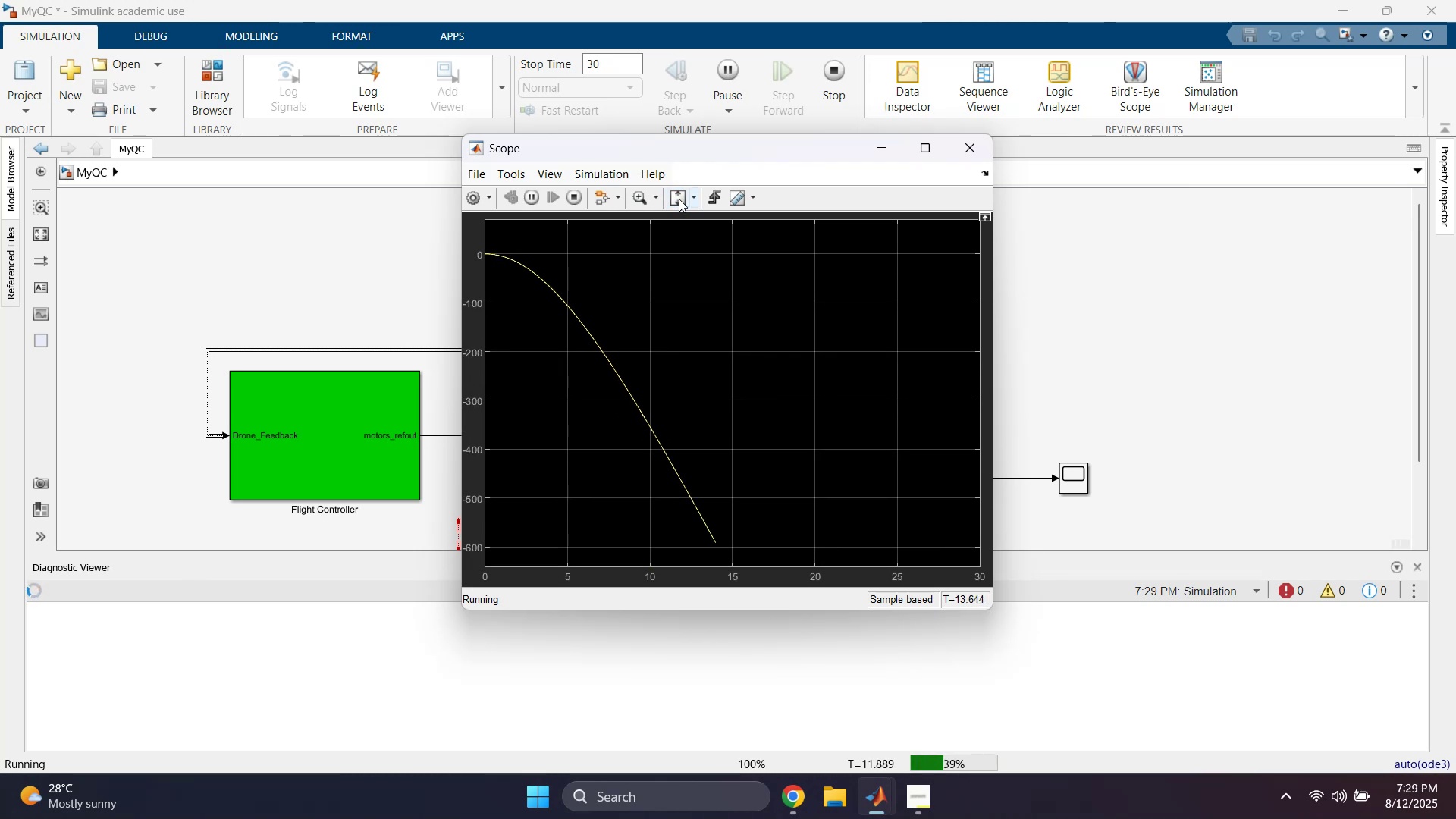 
triple_click([679, 199])
 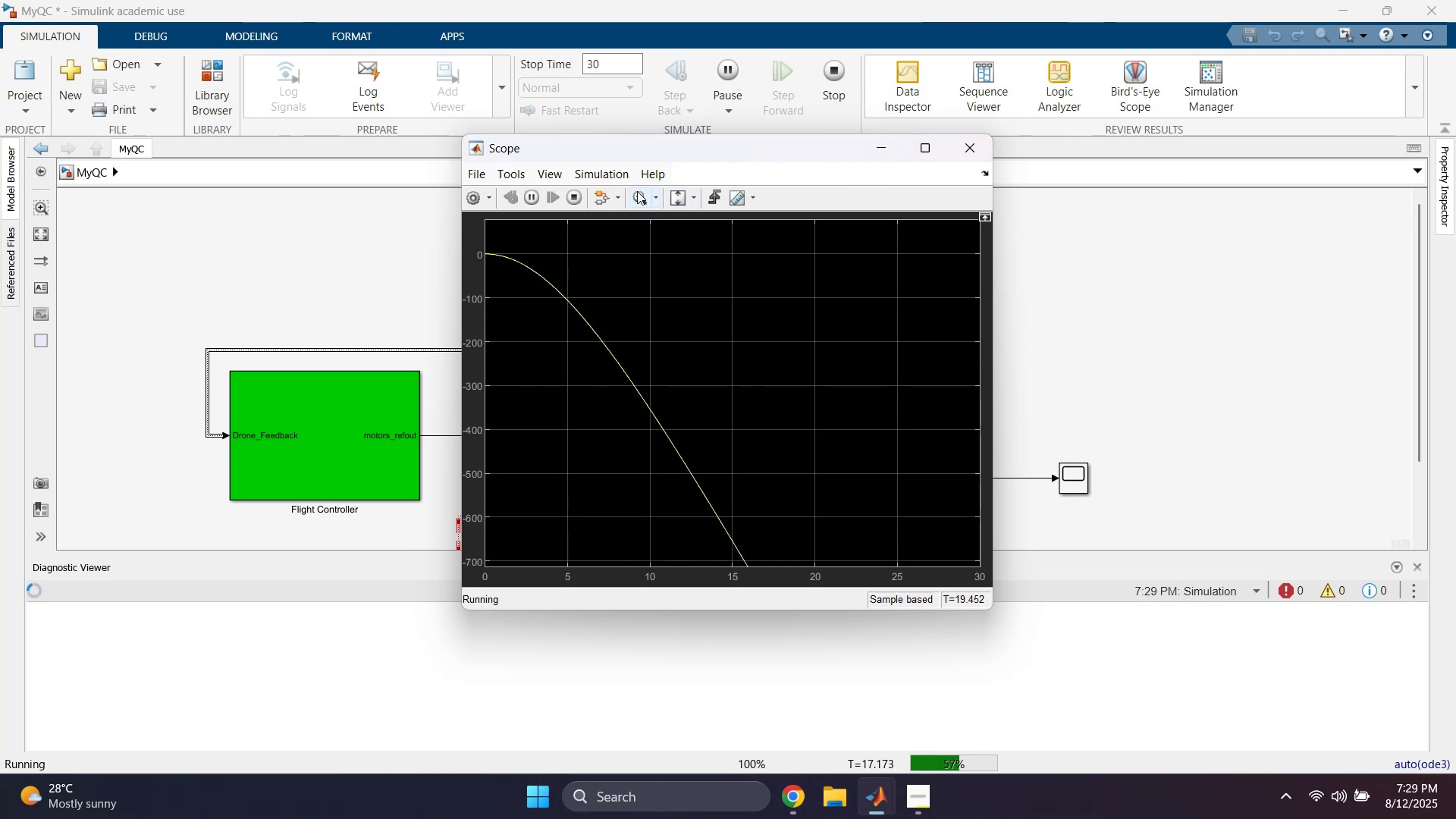 
left_click([573, 199])
 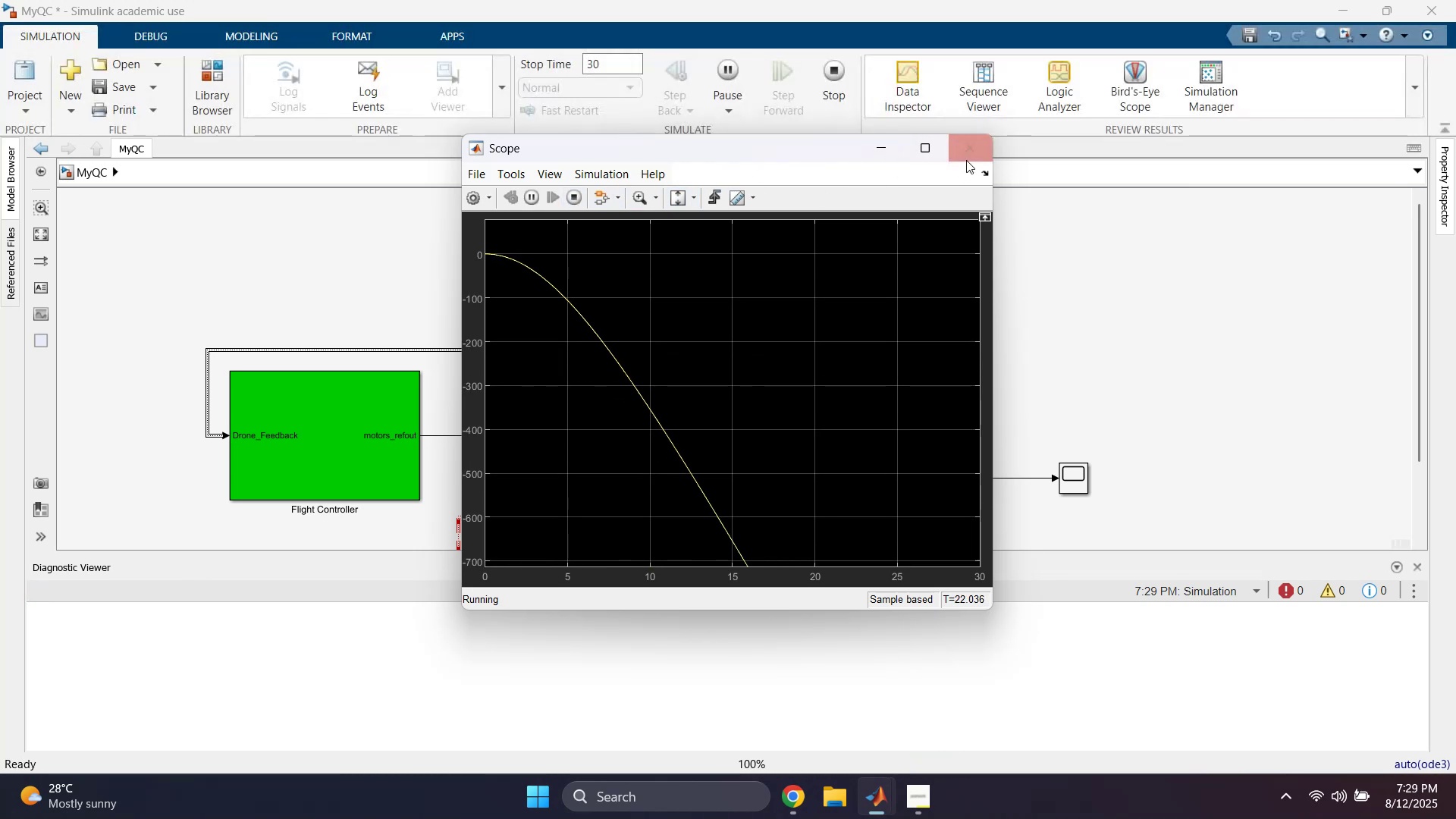 
left_click([968, 154])
 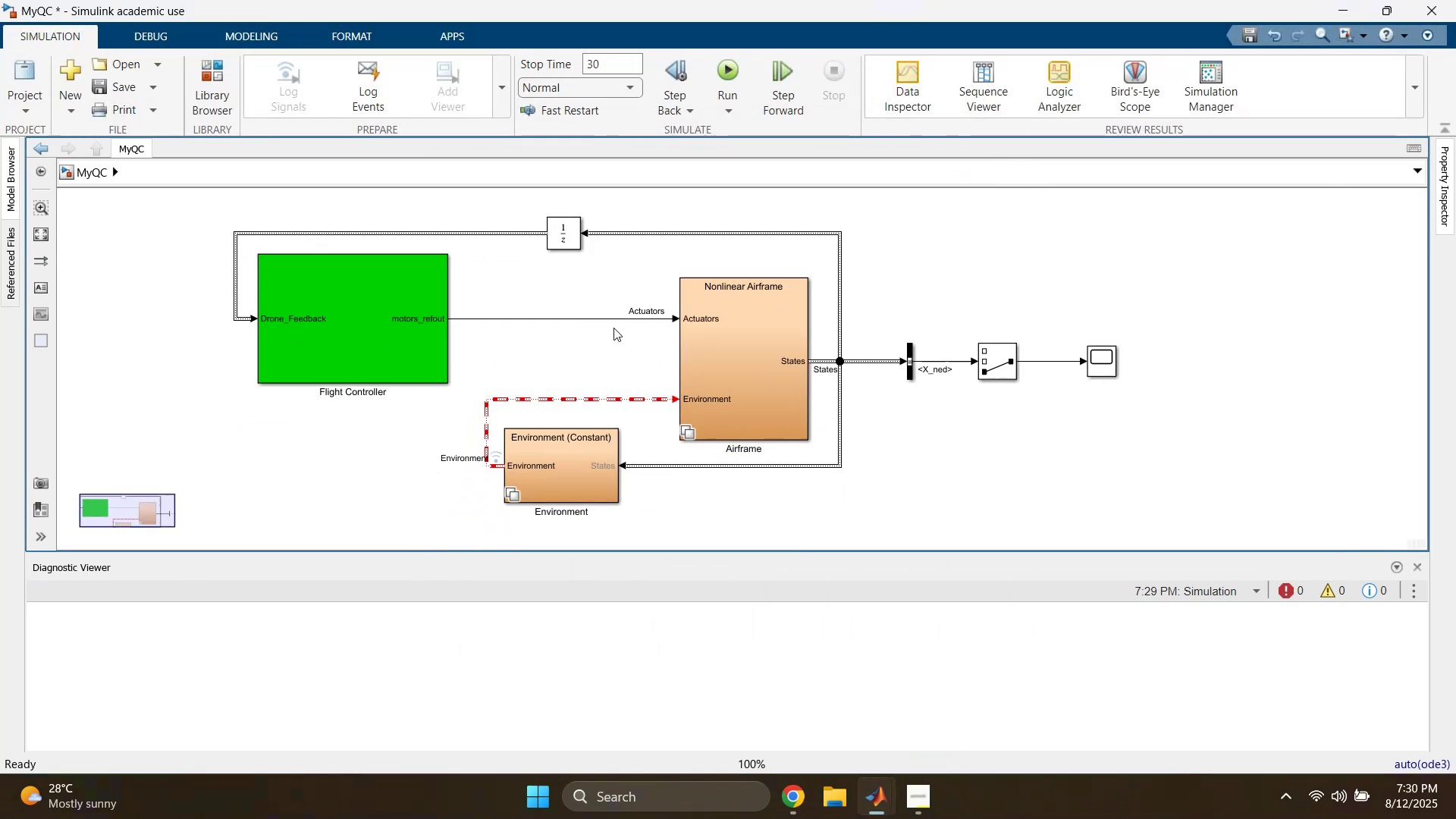 
left_click_drag(start_coordinate=[673, 334], to_coordinate=[673, 359])
 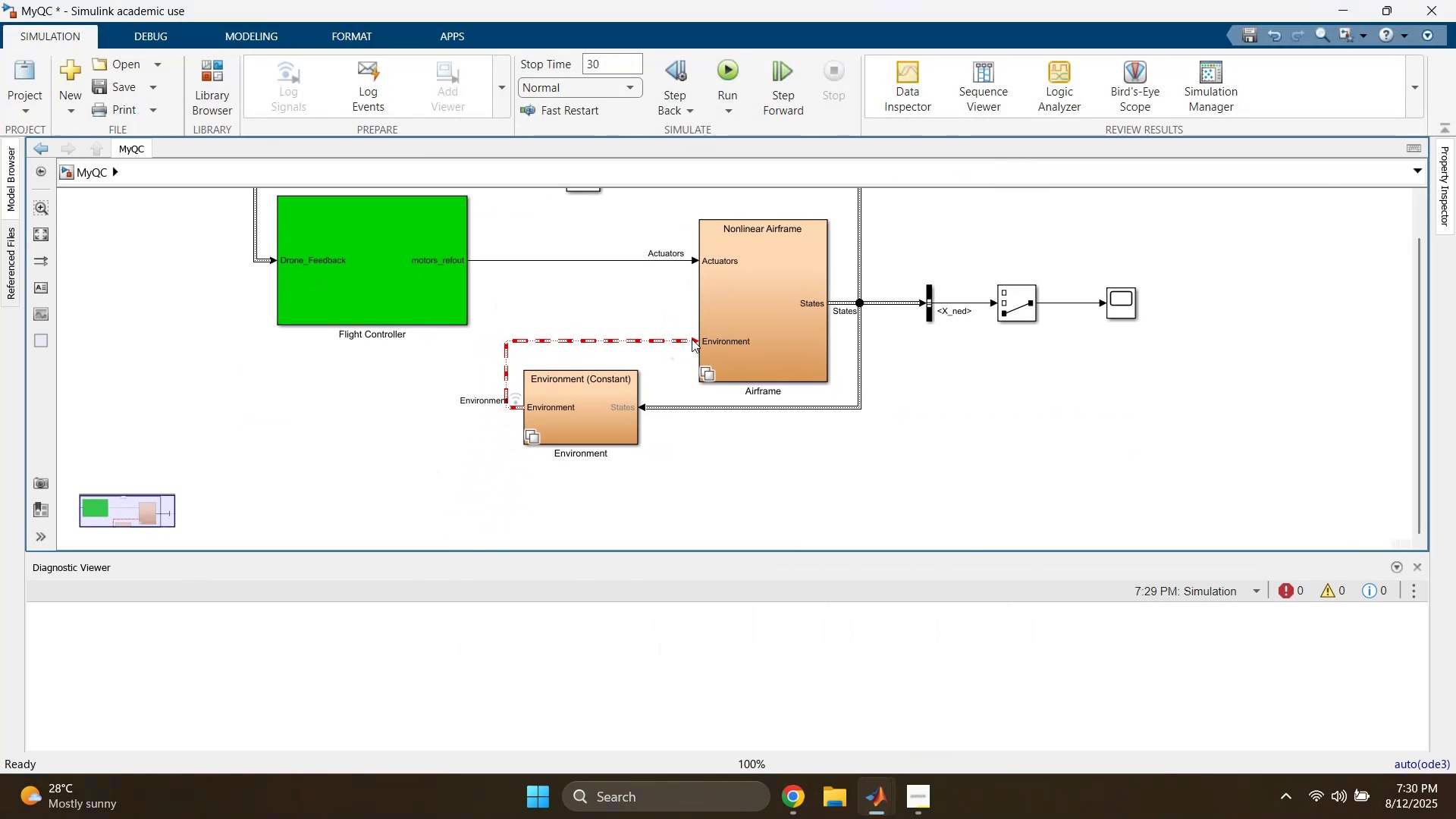 
left_click_drag(start_coordinate=[692, 339], to_coordinate=[704, 345])
 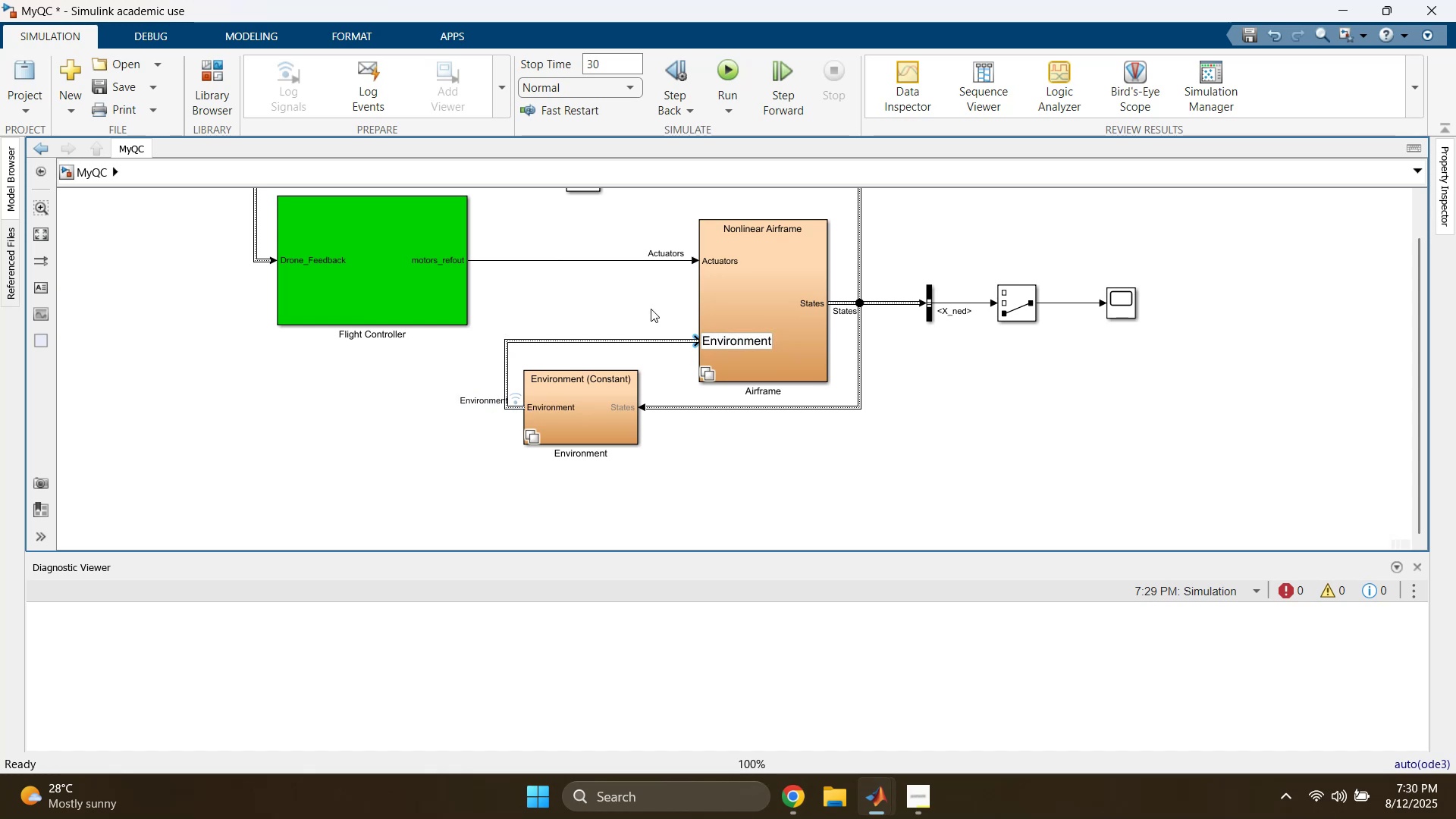 
left_click([639, 301])
 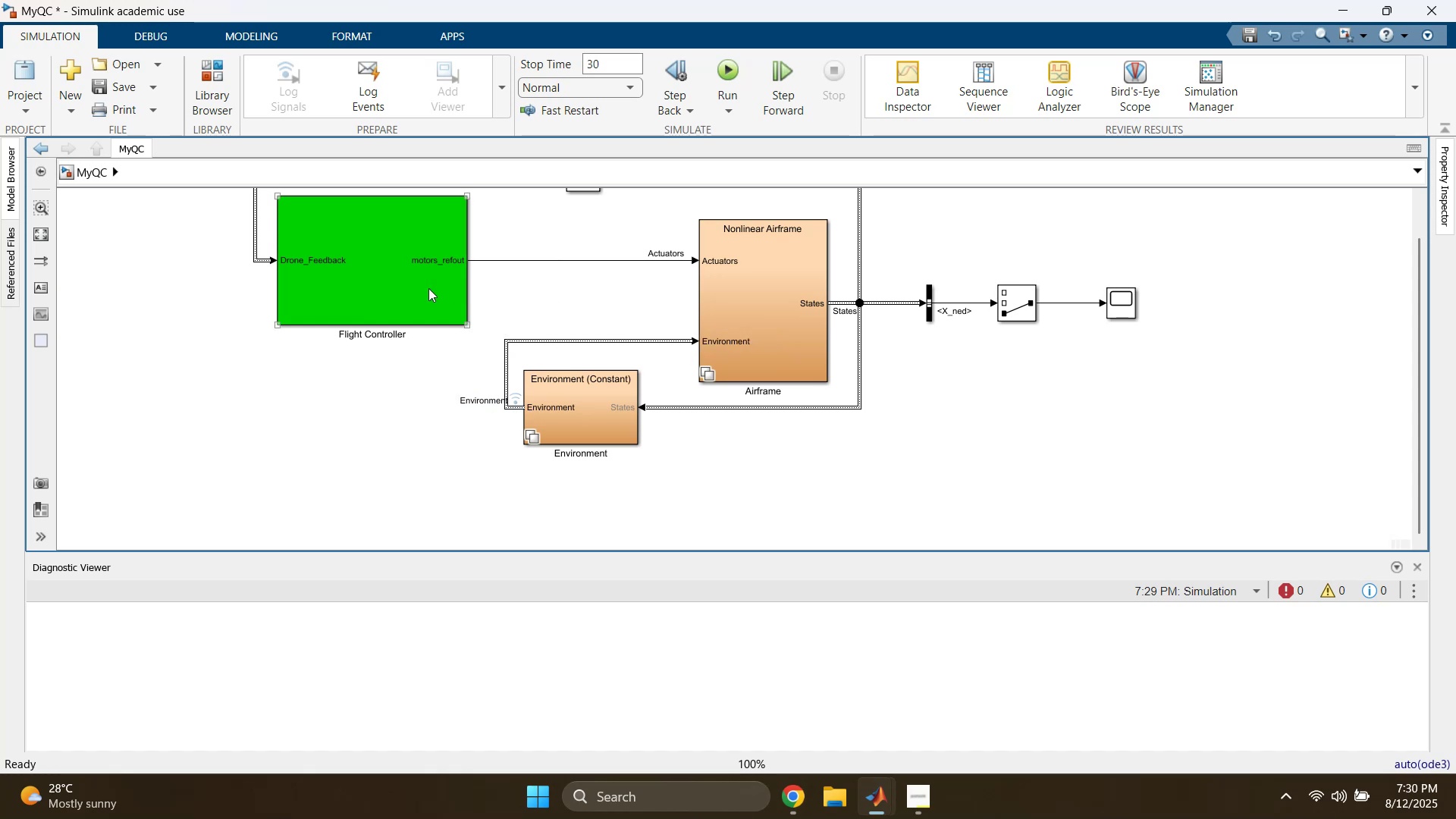 
double_click([428, 288])
 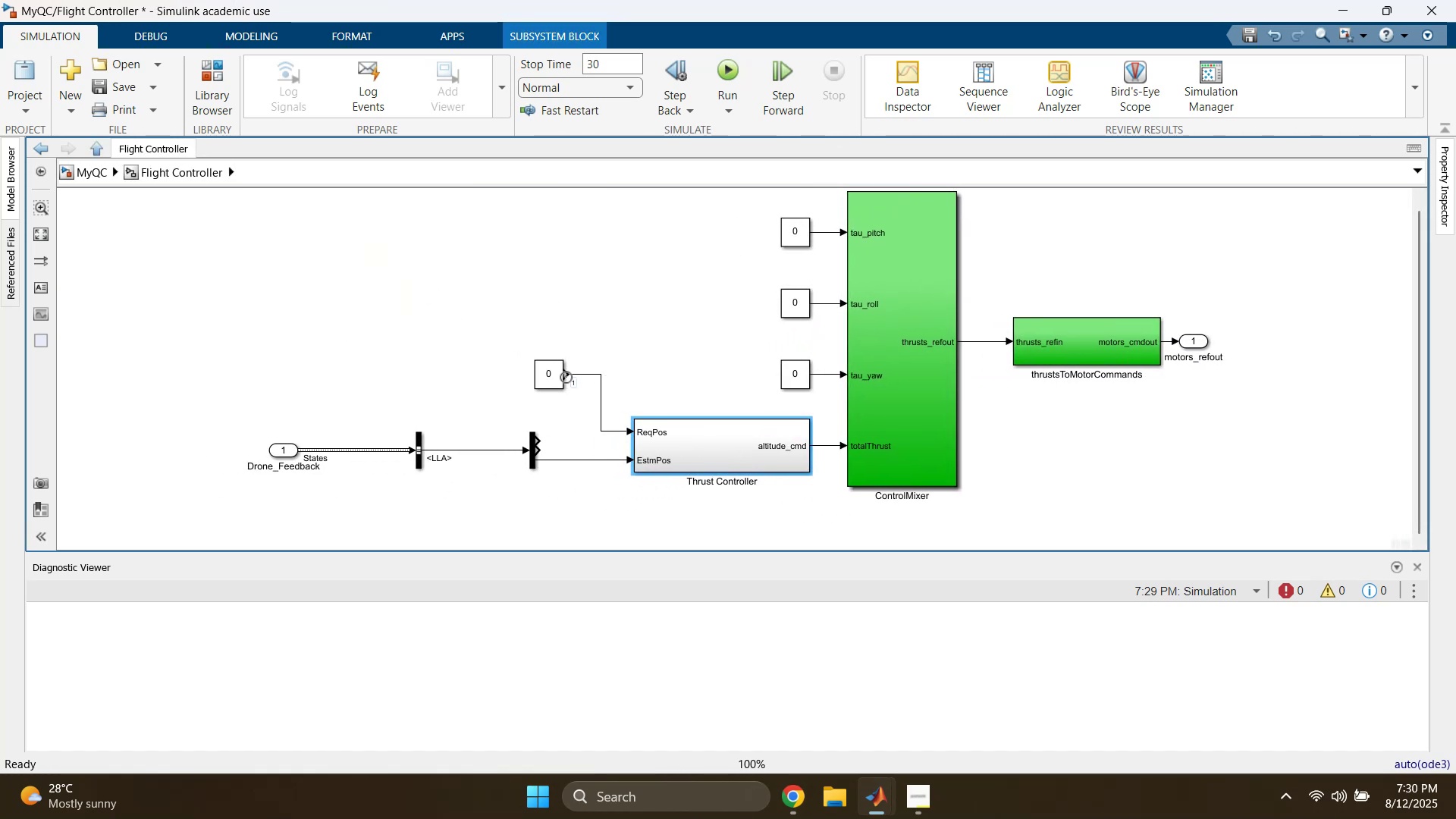 
double_click([542, 375])
 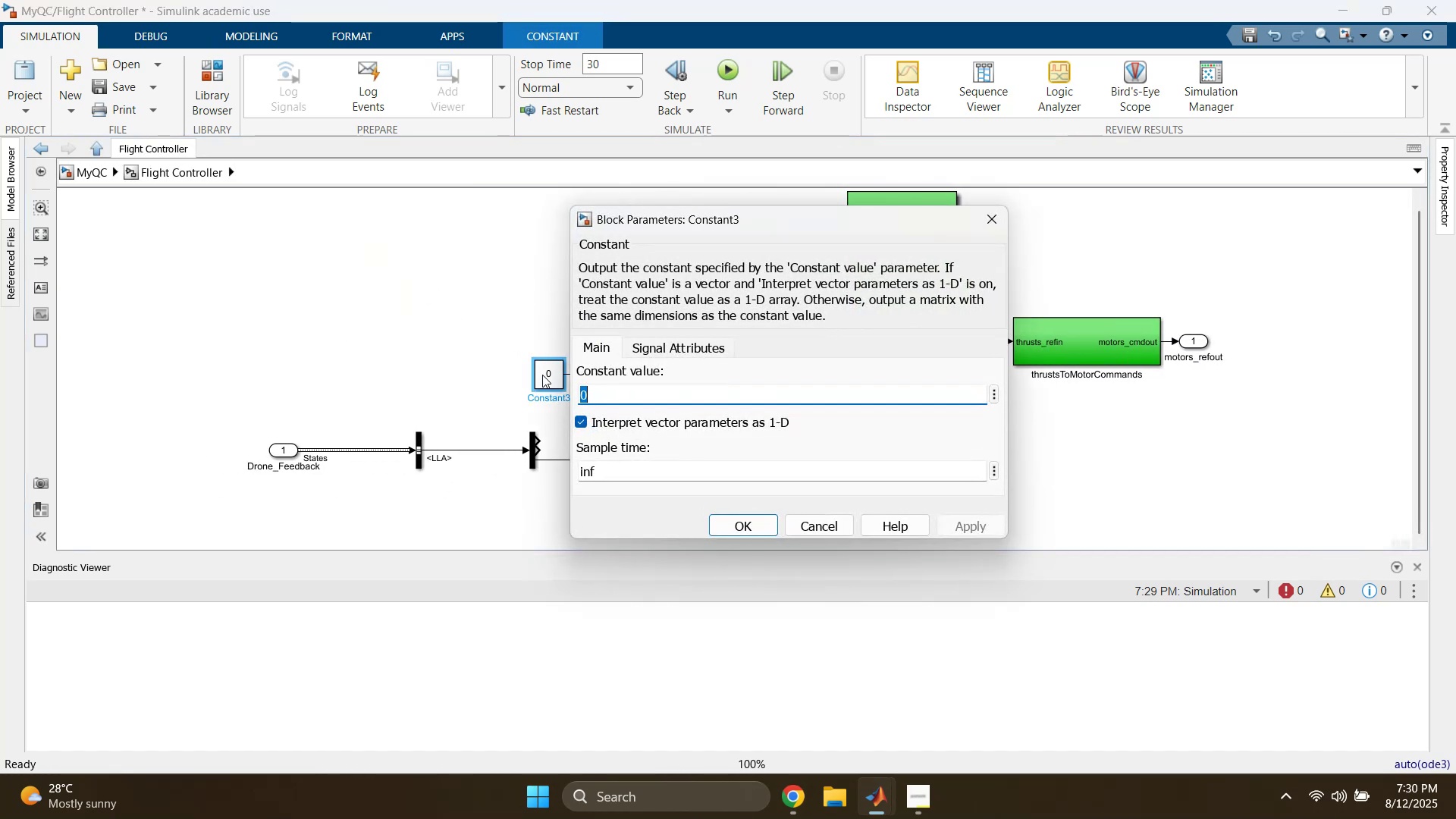 
key(Minus)
 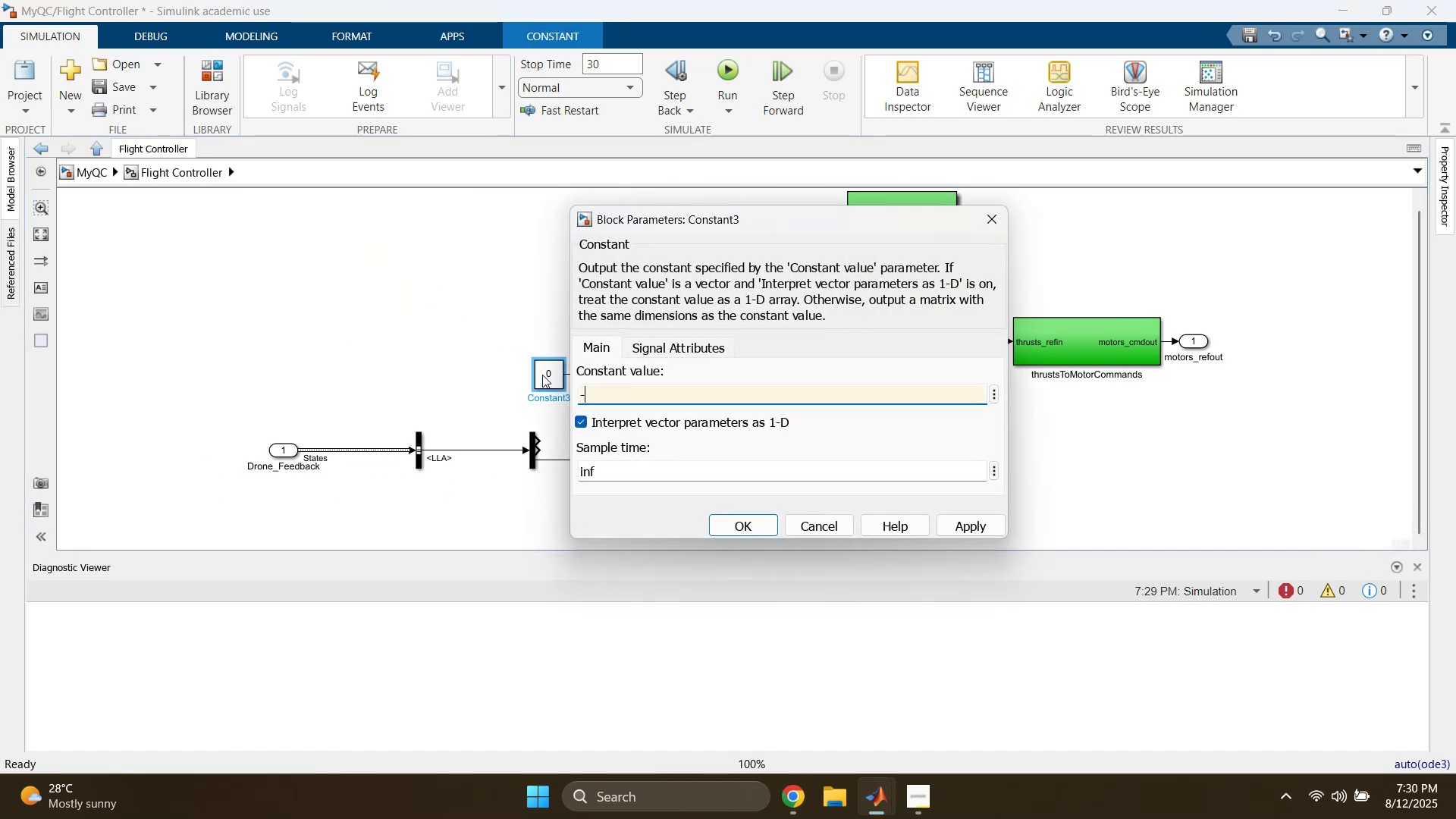 
key(0)
 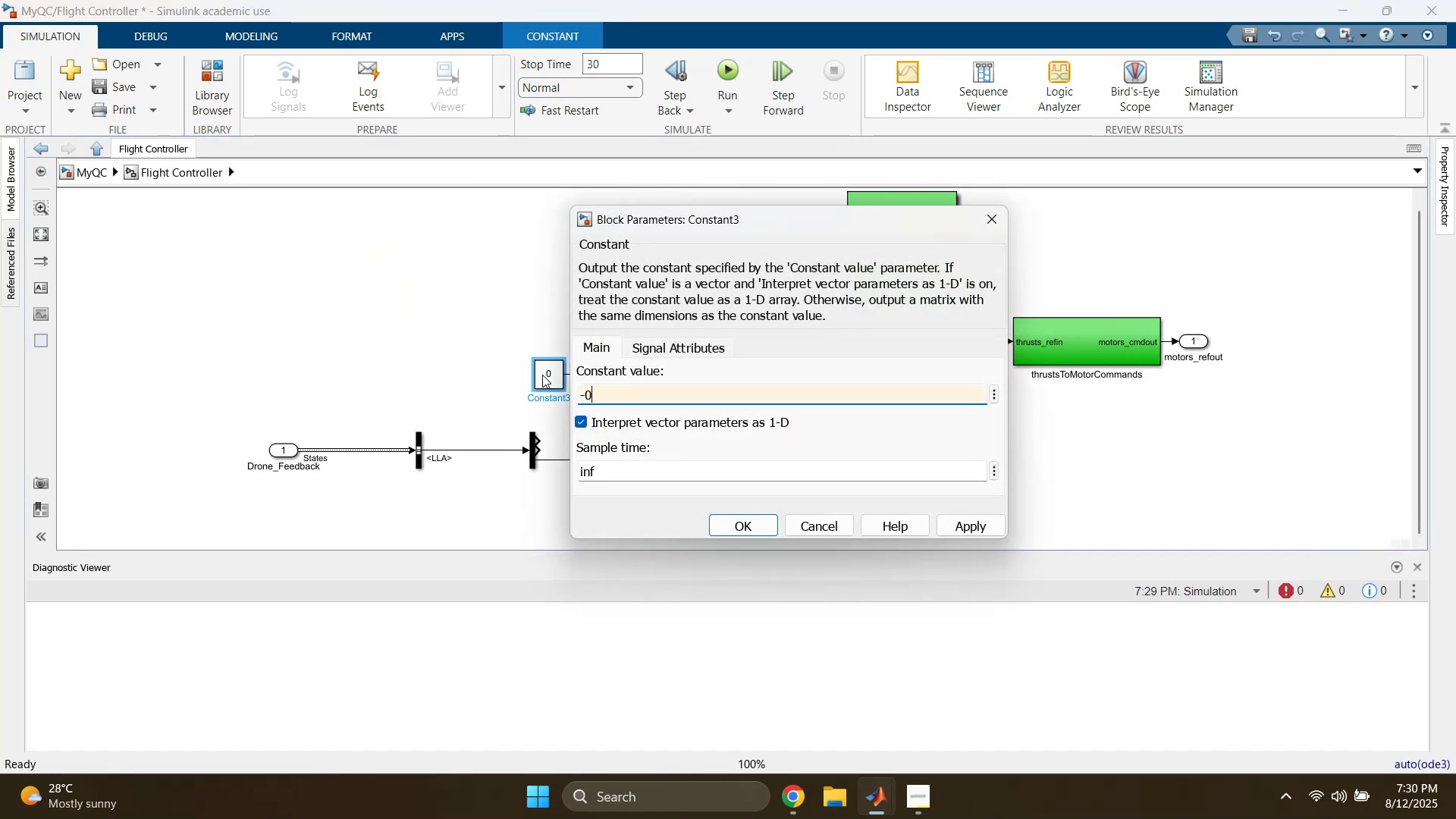 
key(Period)
 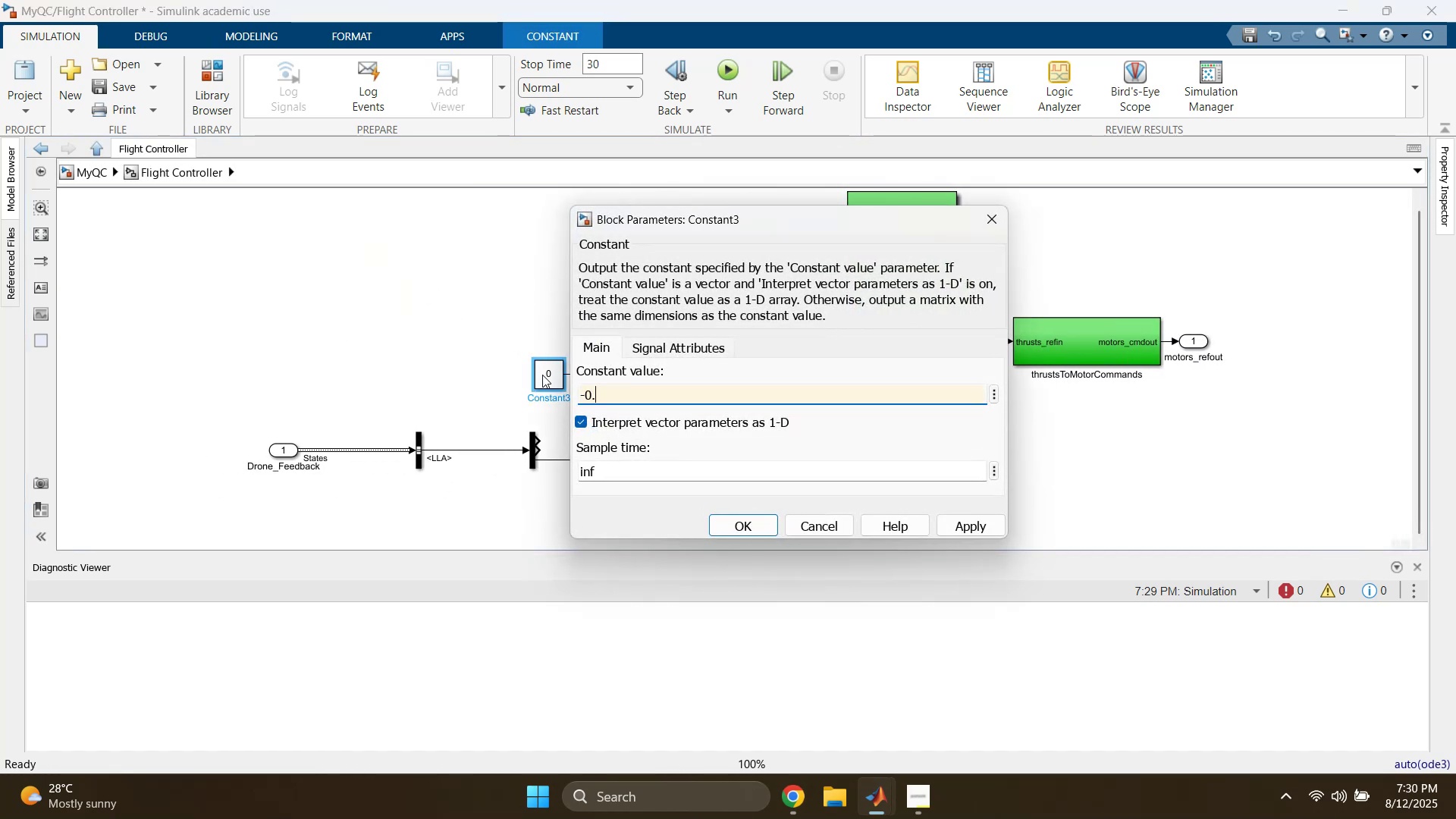 
key(7)
 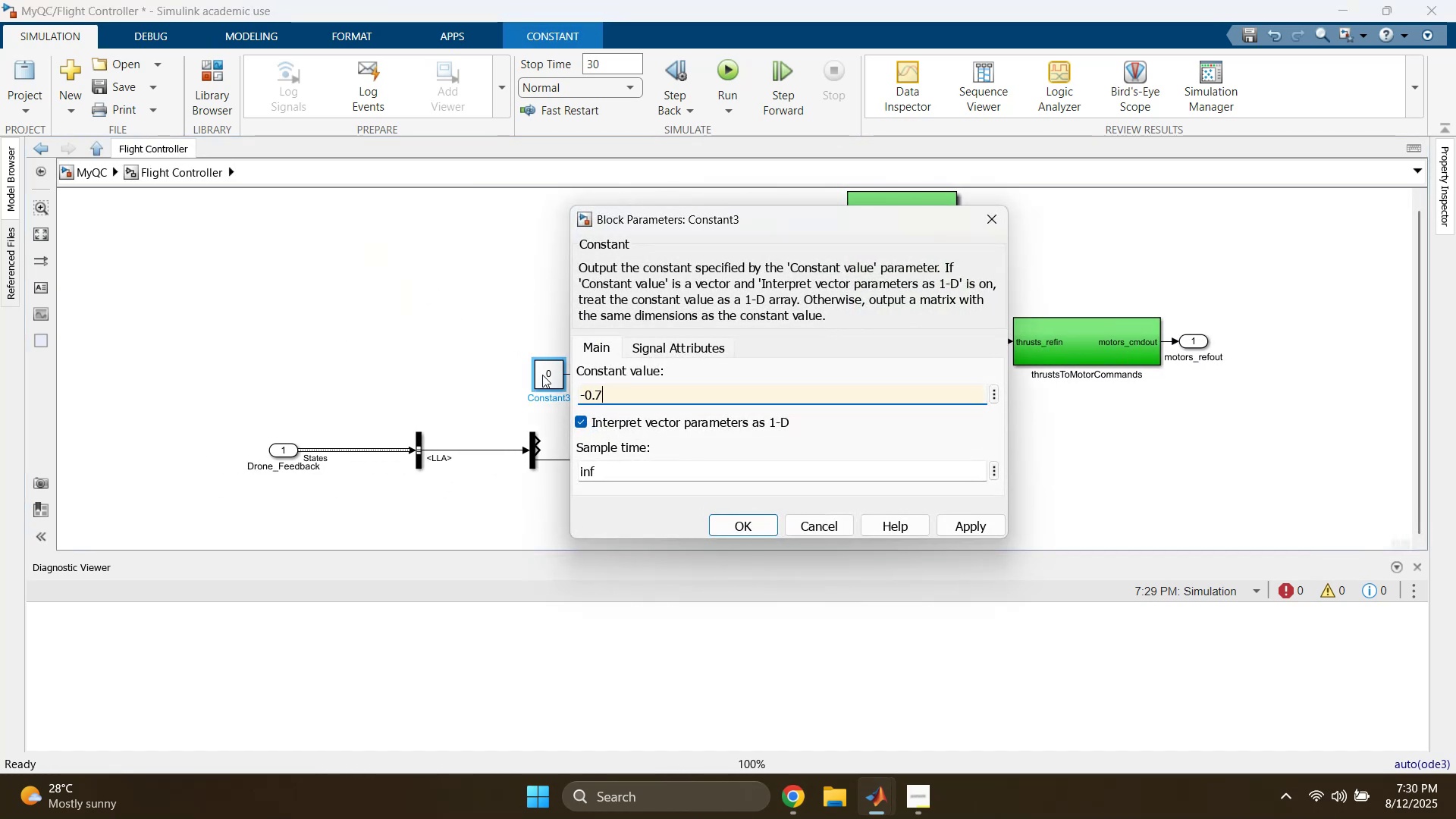 
key(Enter)
 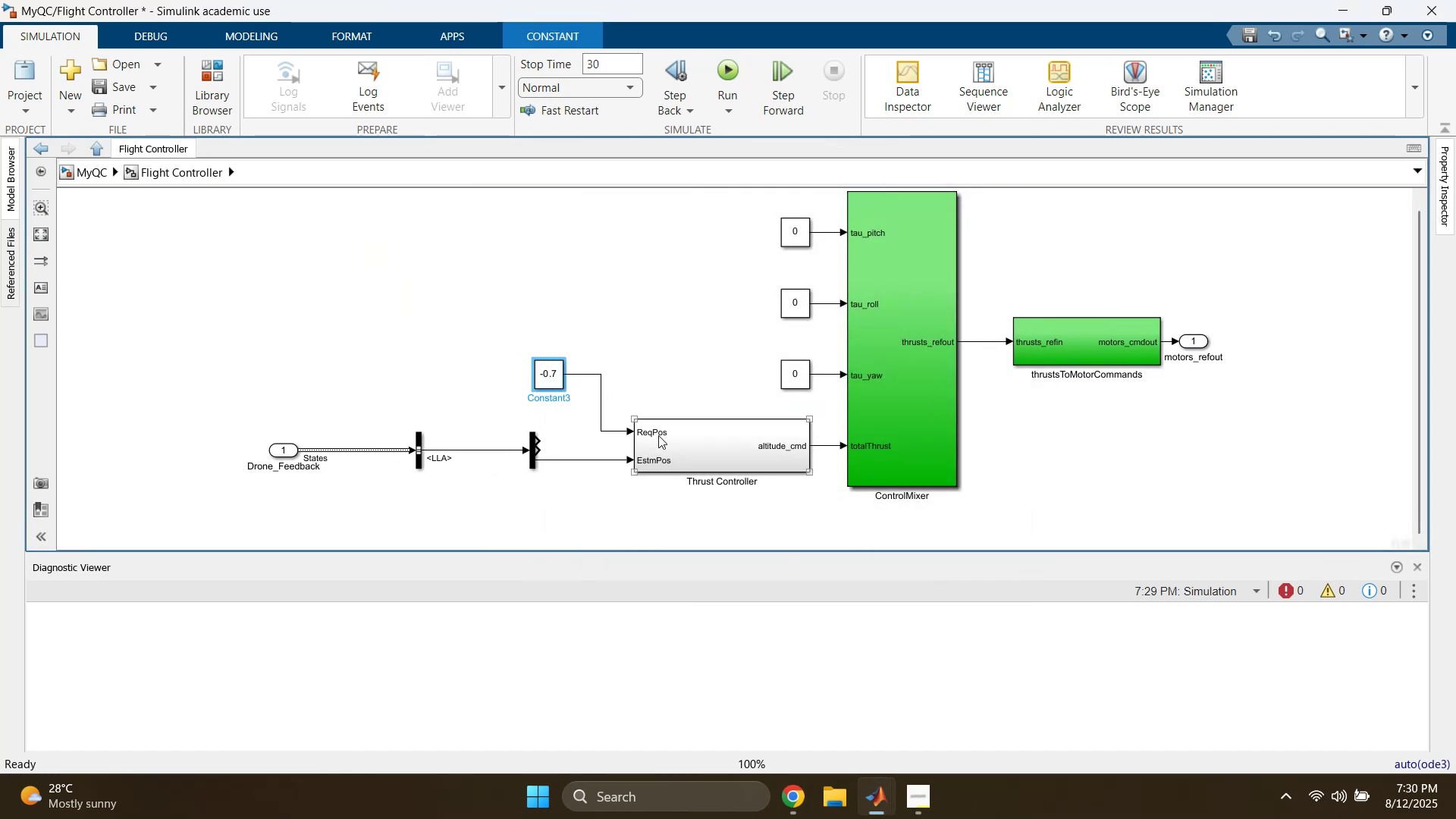 
double_click([690, 451])
 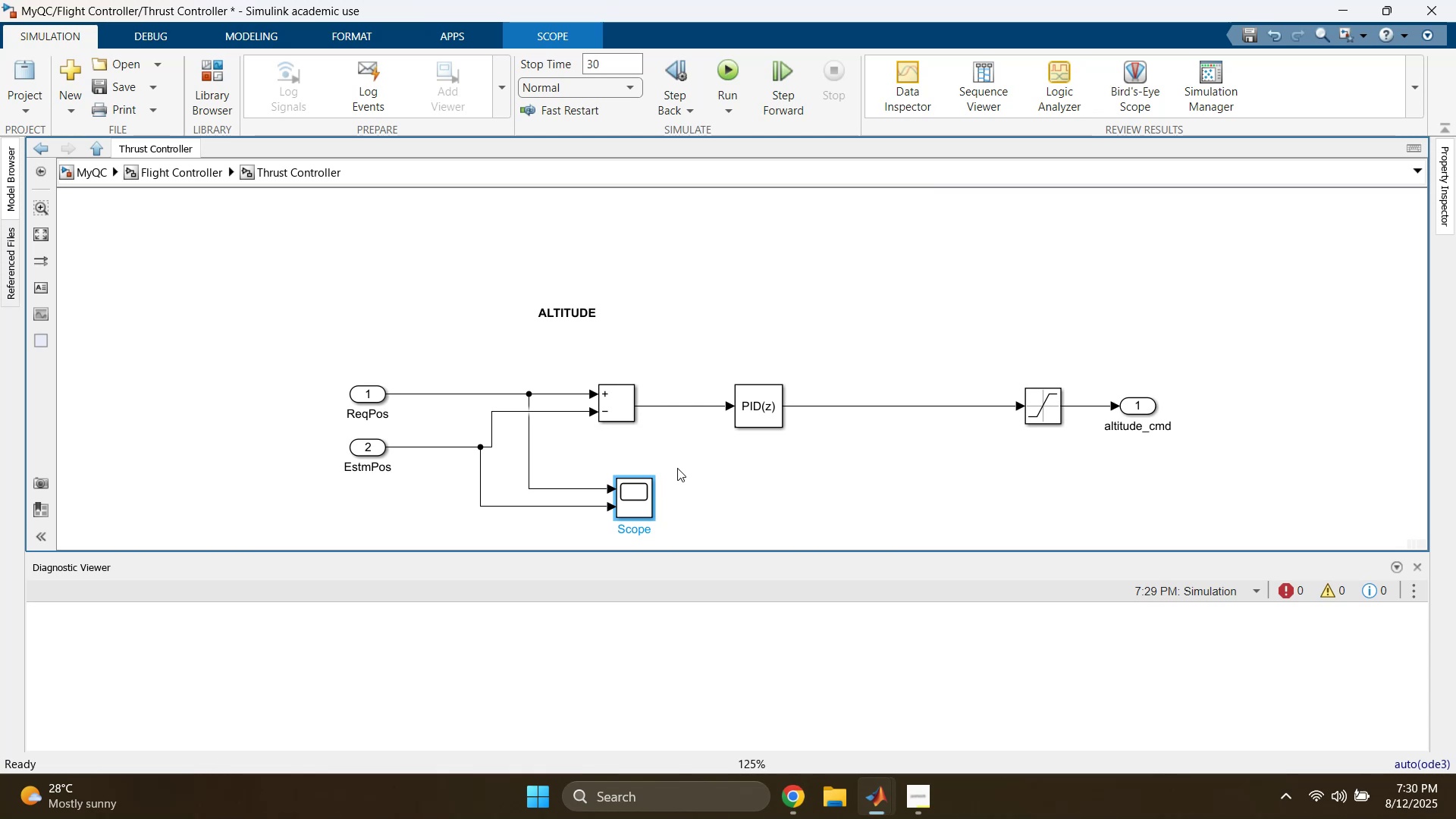 
double_click([644, 495])
 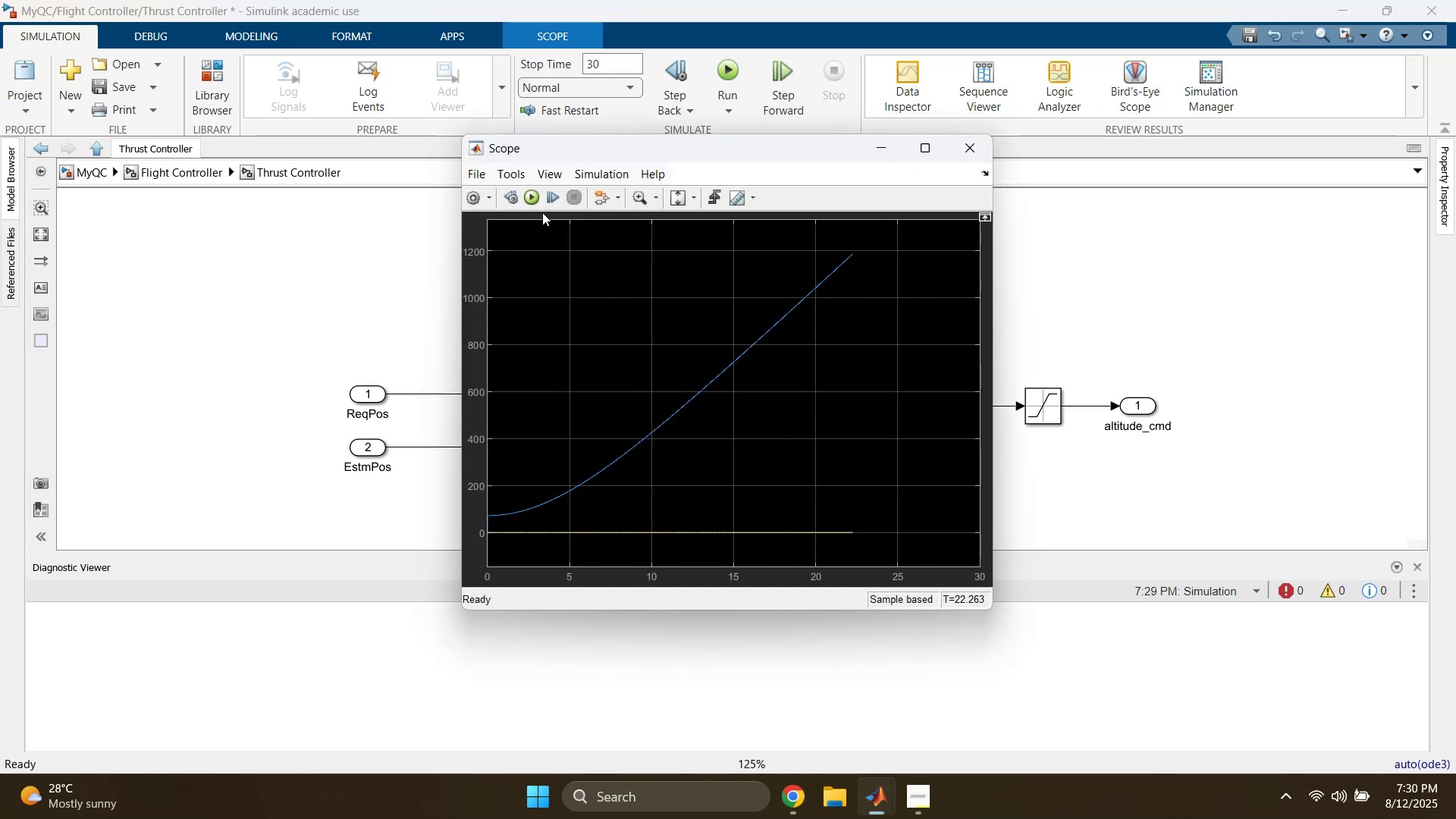 
left_click([531, 202])
 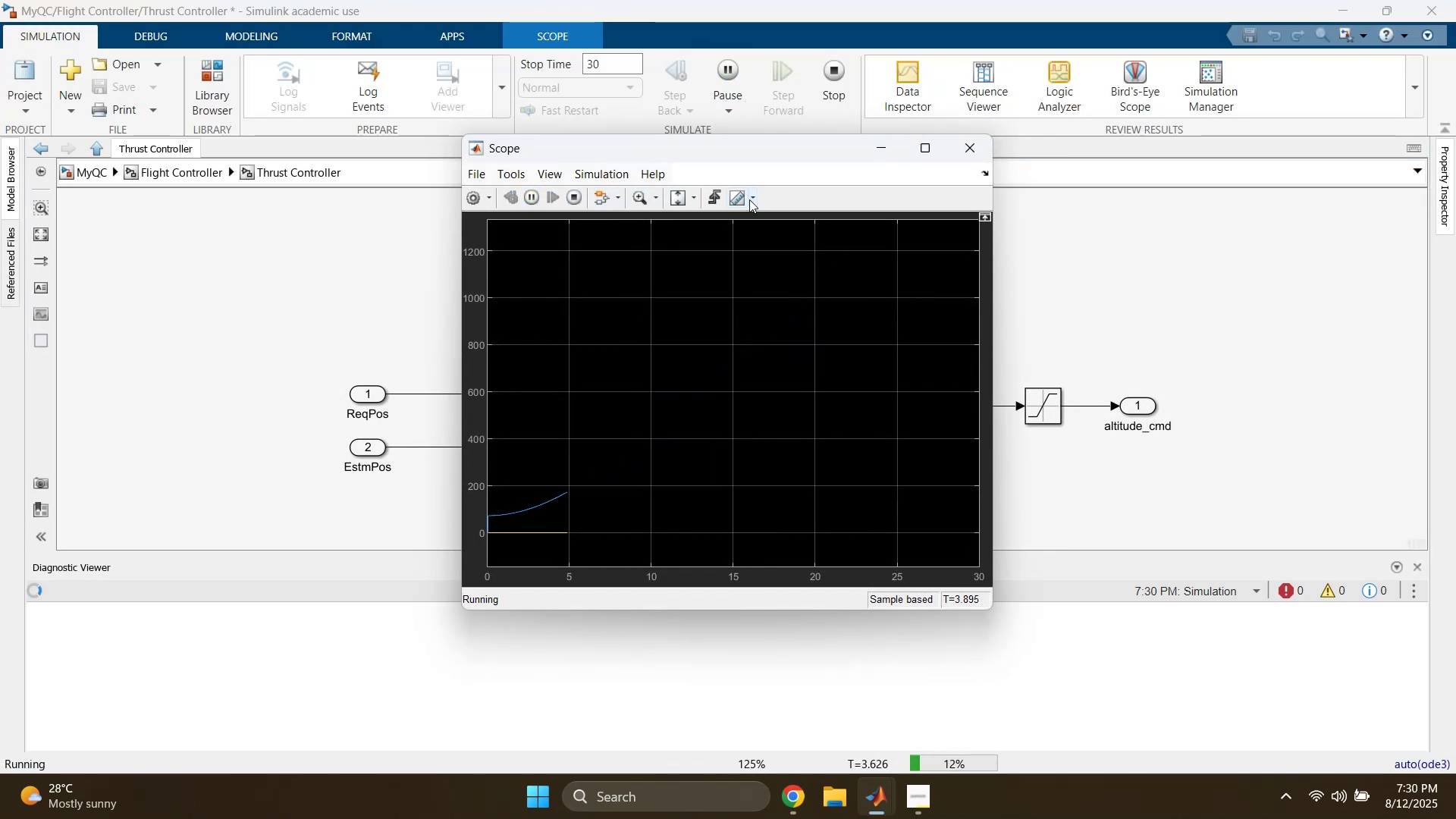 
left_click([571, 202])
 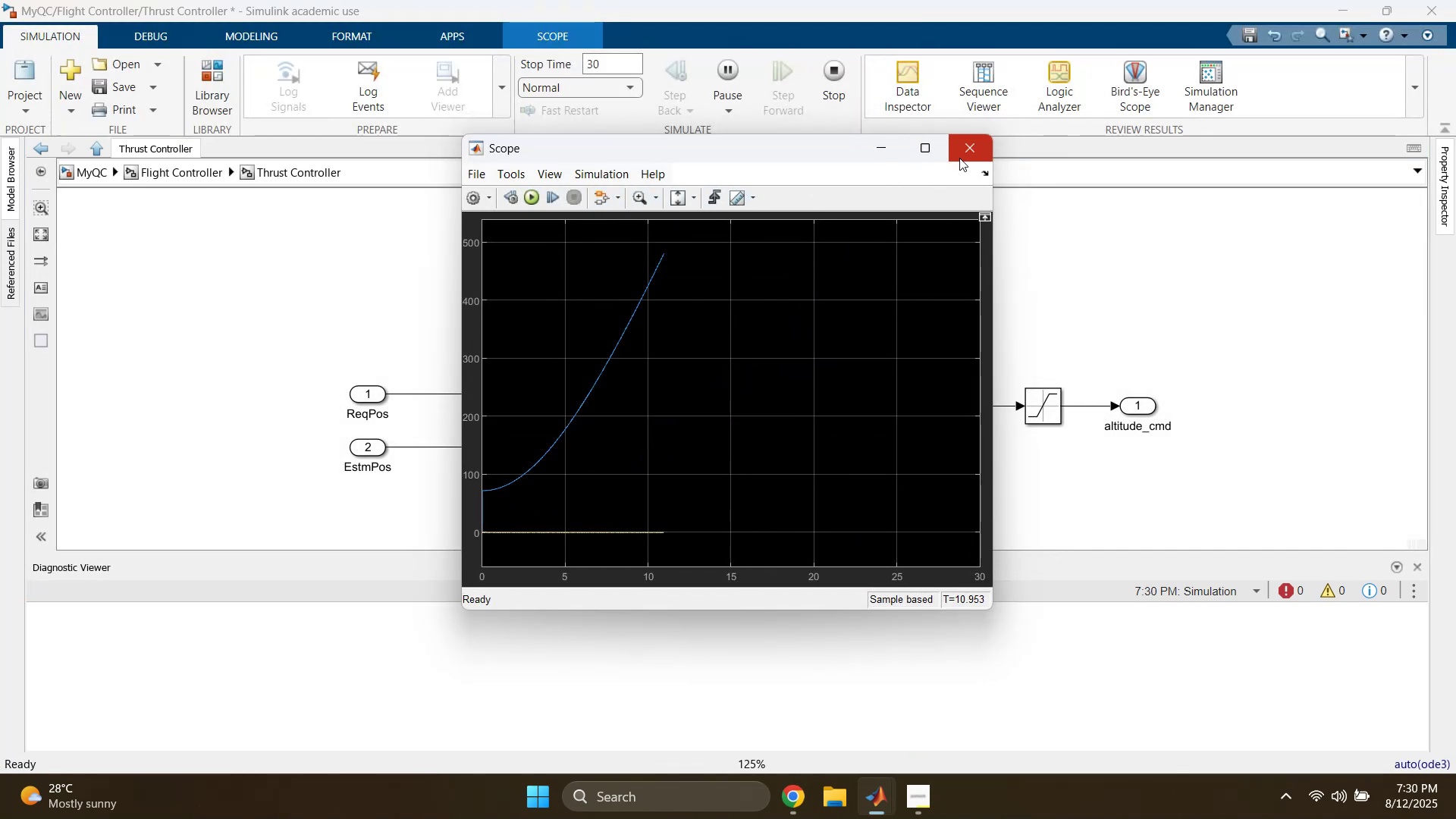 
left_click([959, 158])
 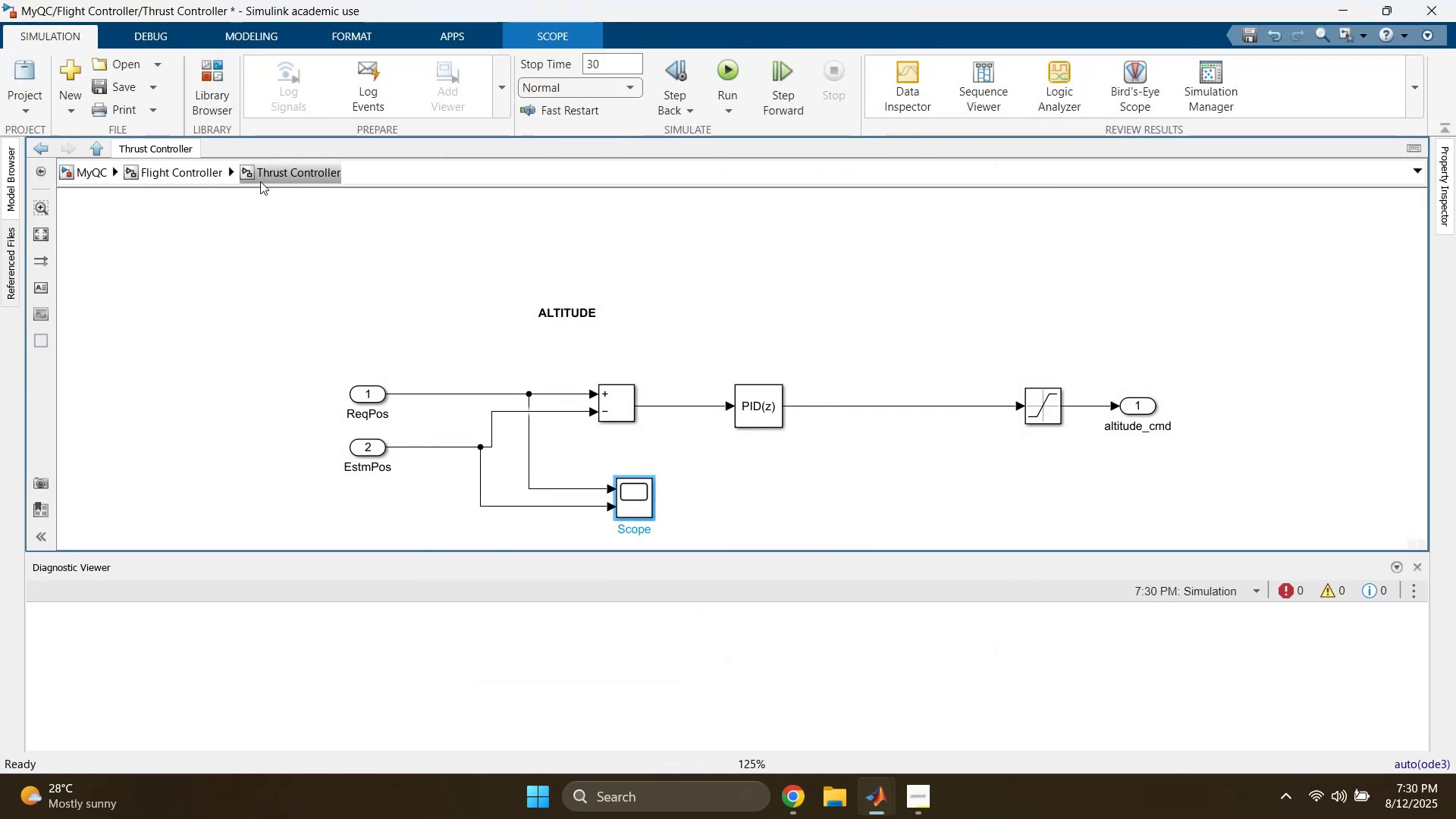 
left_click([220, 179])
 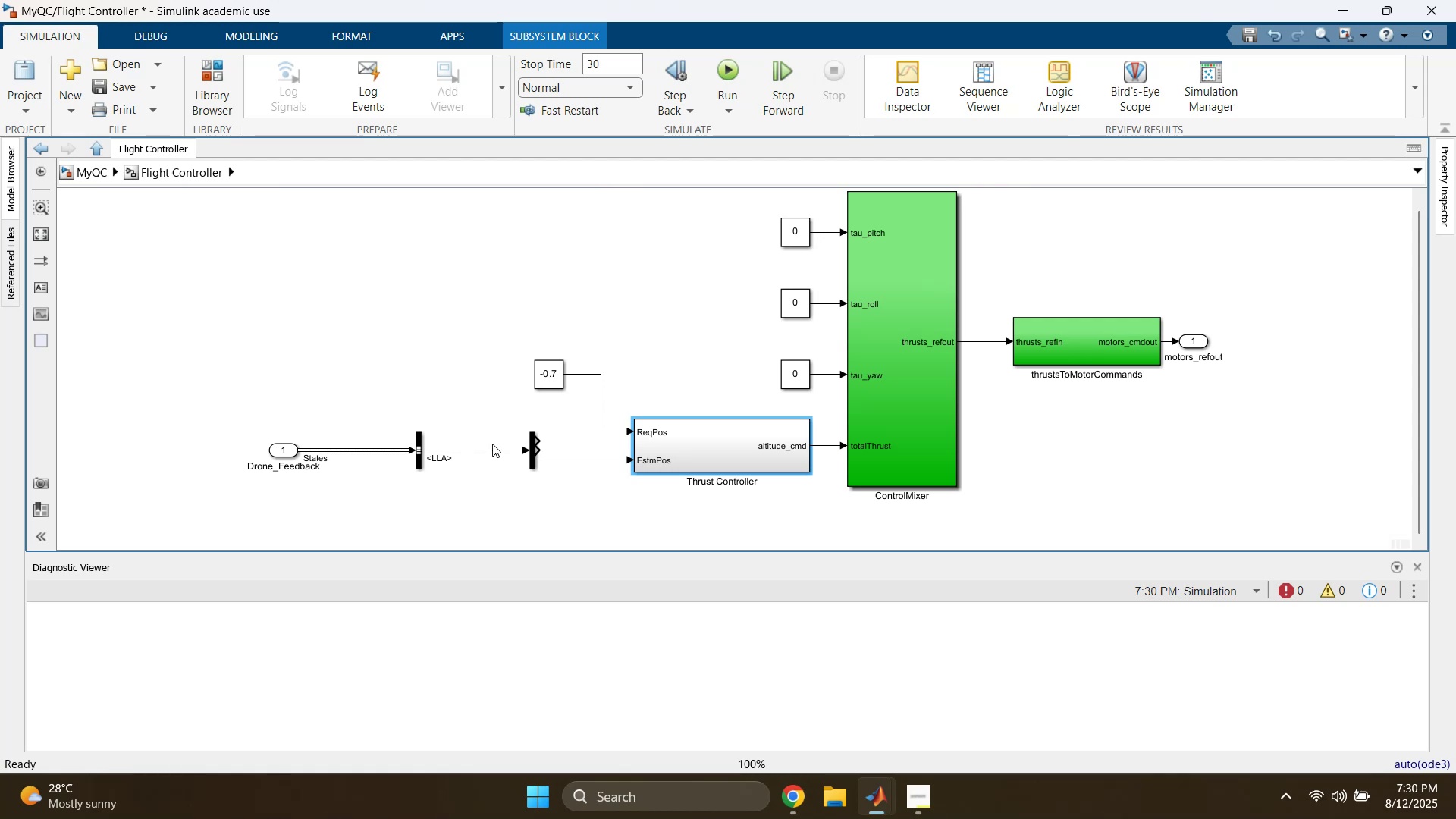 
left_click_drag(start_coordinate=[501, 431], to_coordinate=[532, 456])
 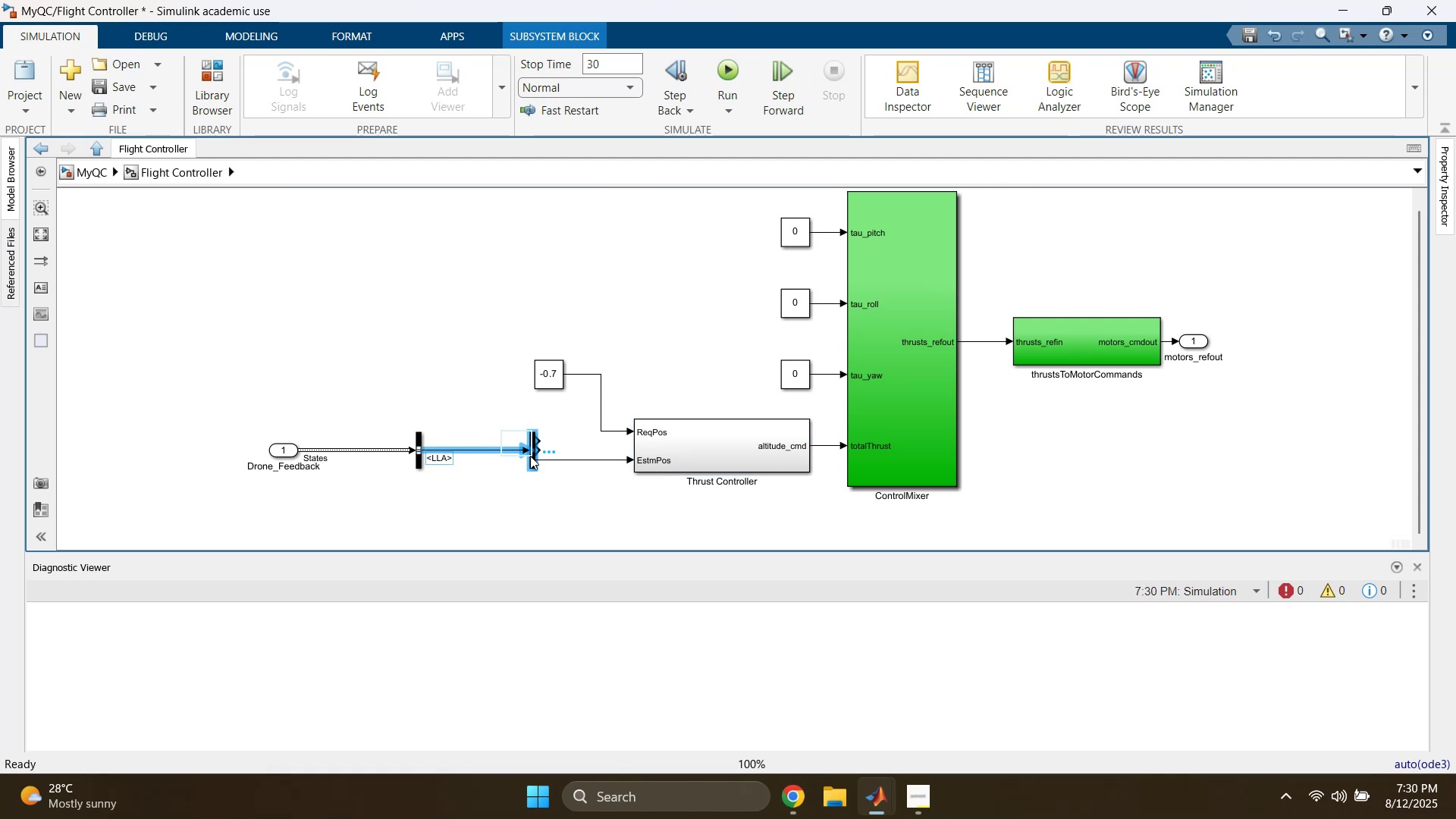 
key(Delete)
 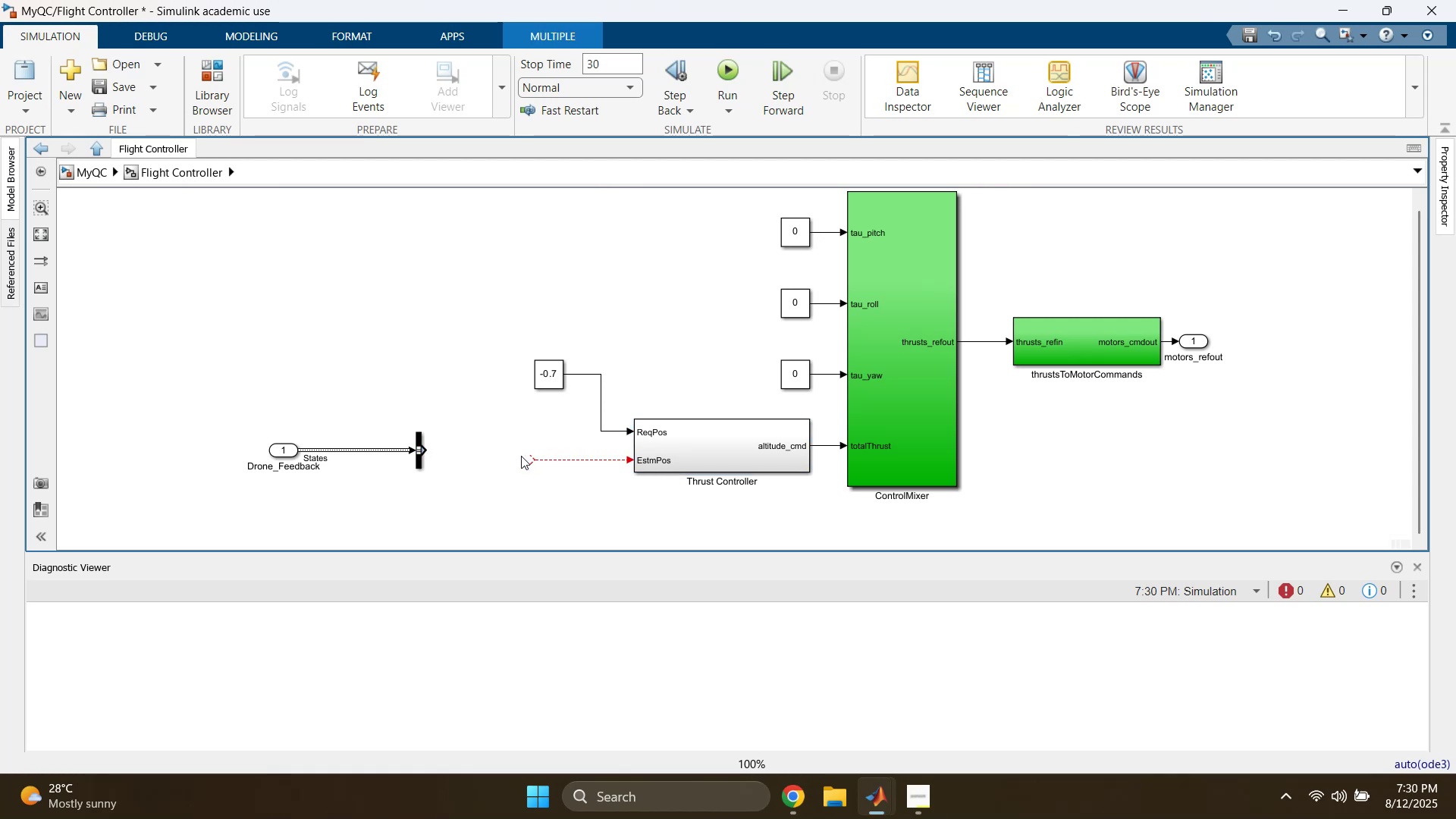 
left_click_drag(start_coordinate=[521, 456], to_coordinate=[538, 466])
 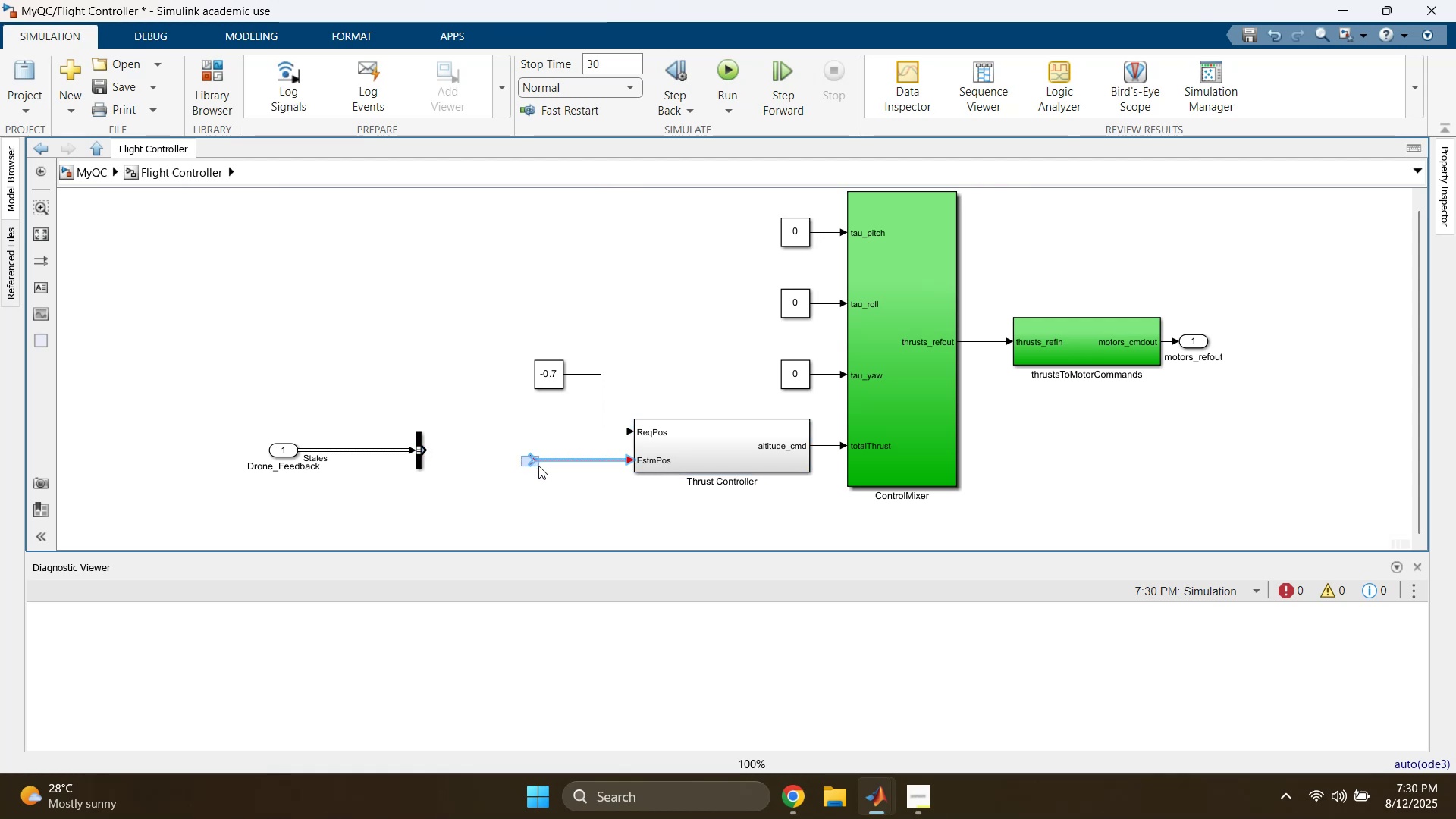 
key(Delete)
 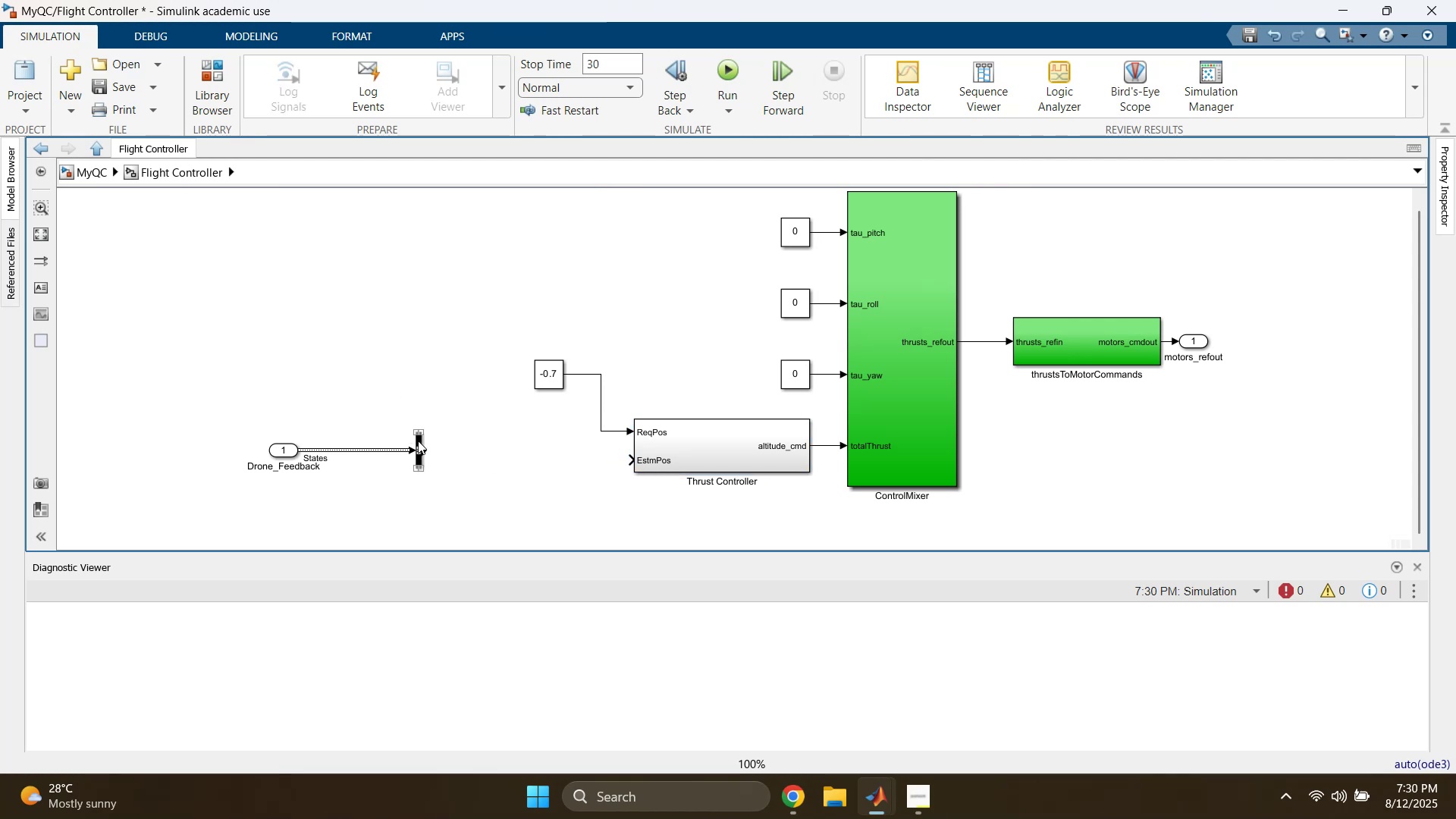 
double_click([418, 441])
 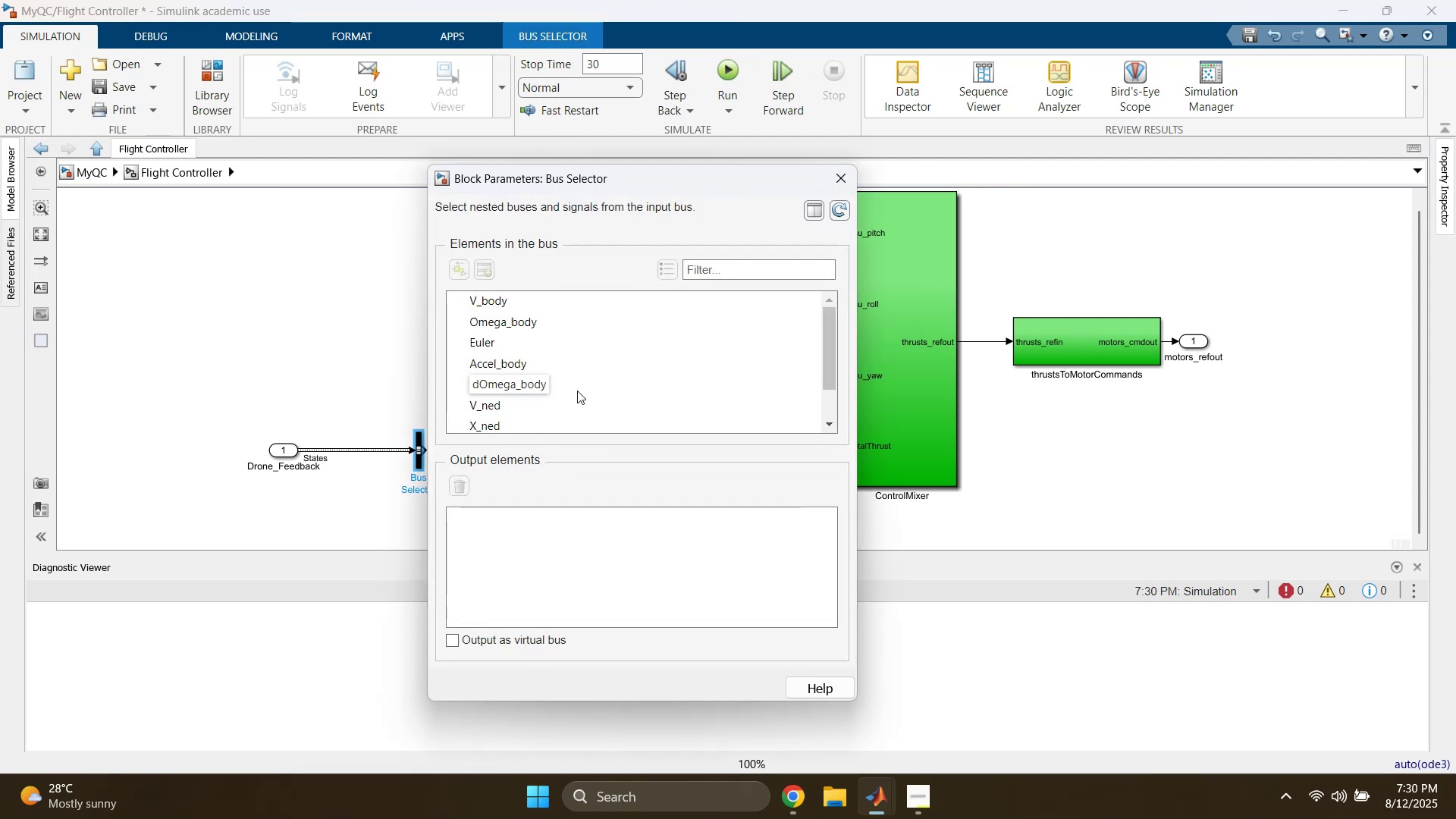 
left_click([485, 513])
 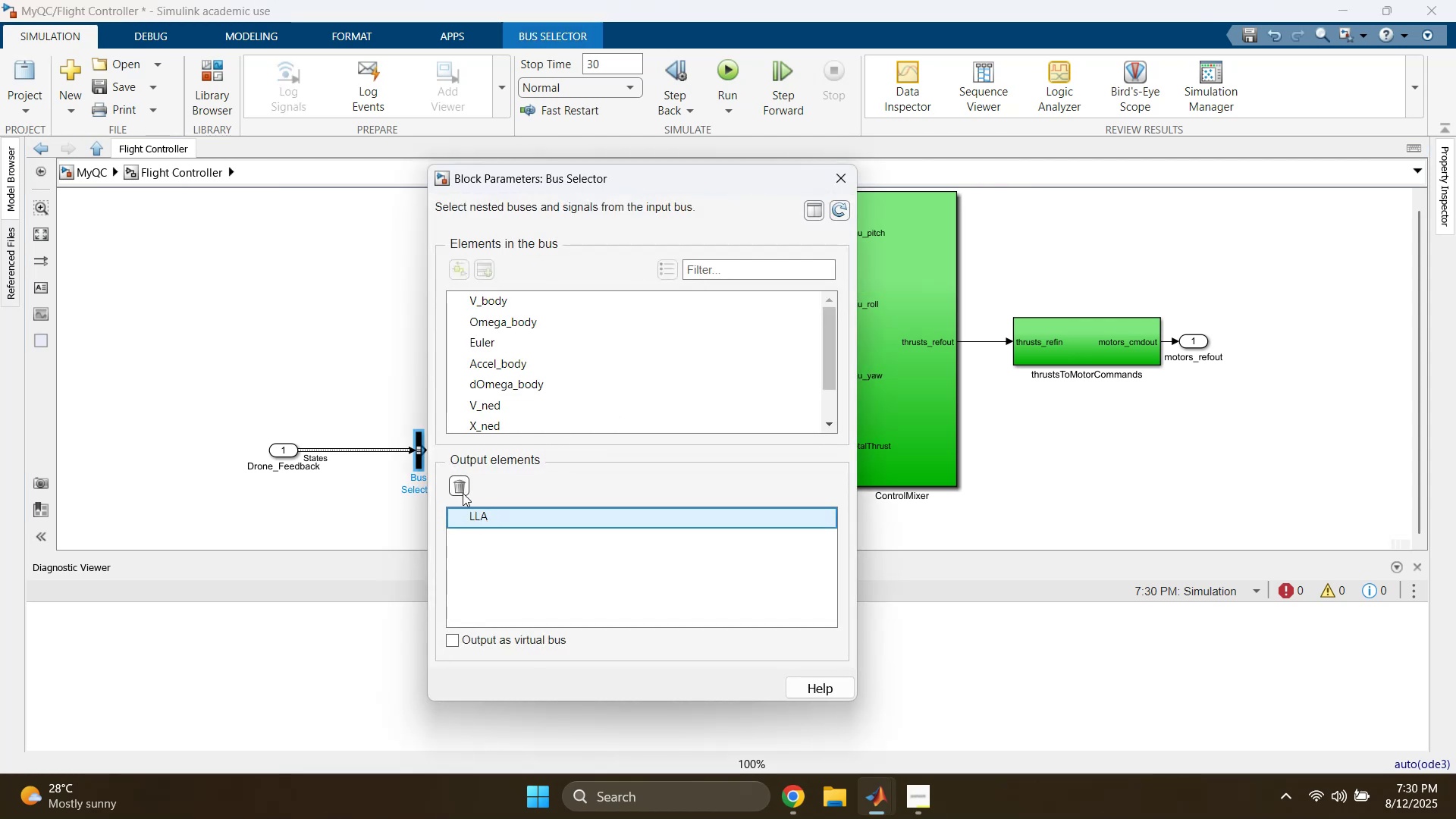 
double_click([459, 491])
 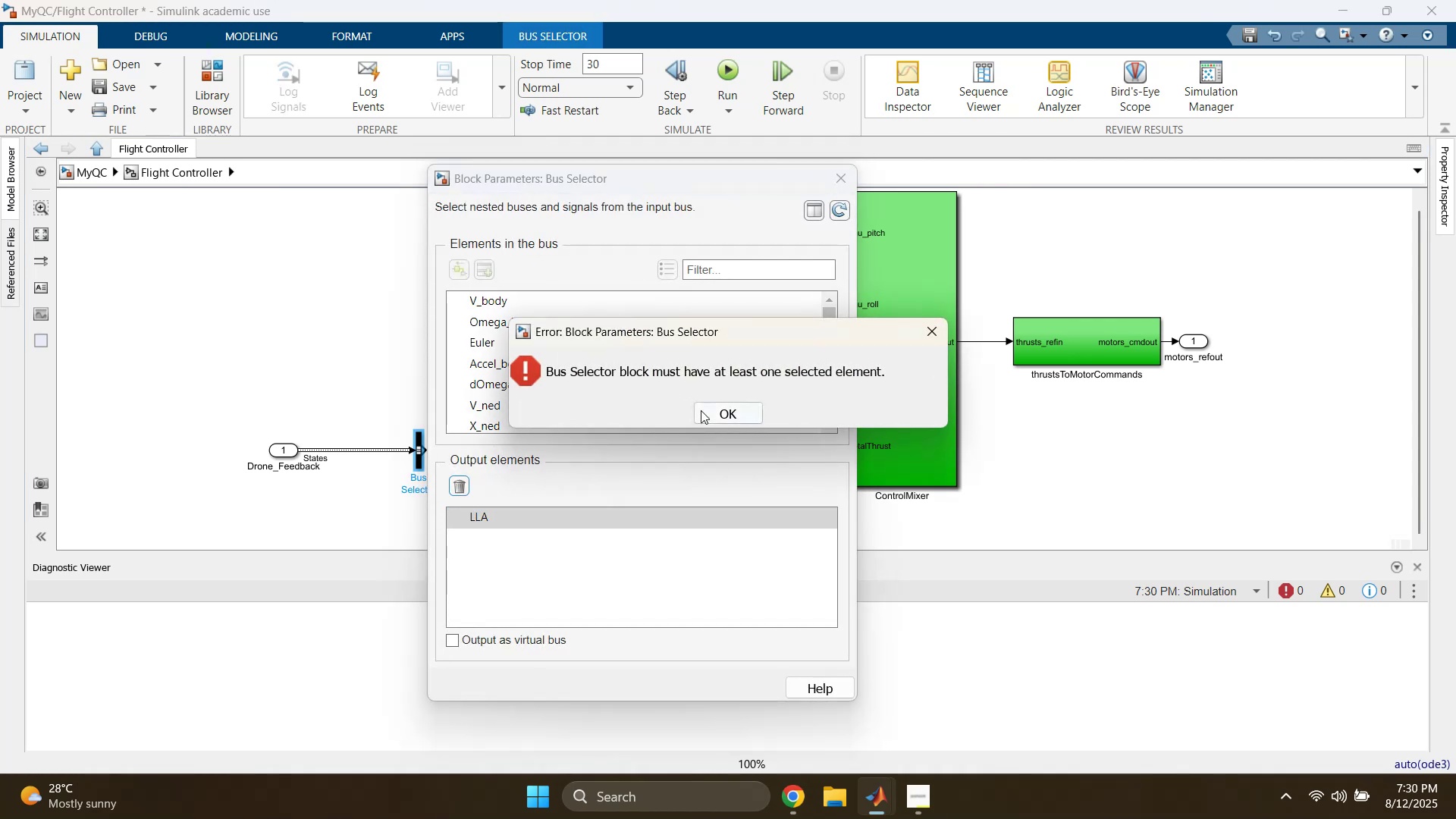 
left_click([722, 412])
 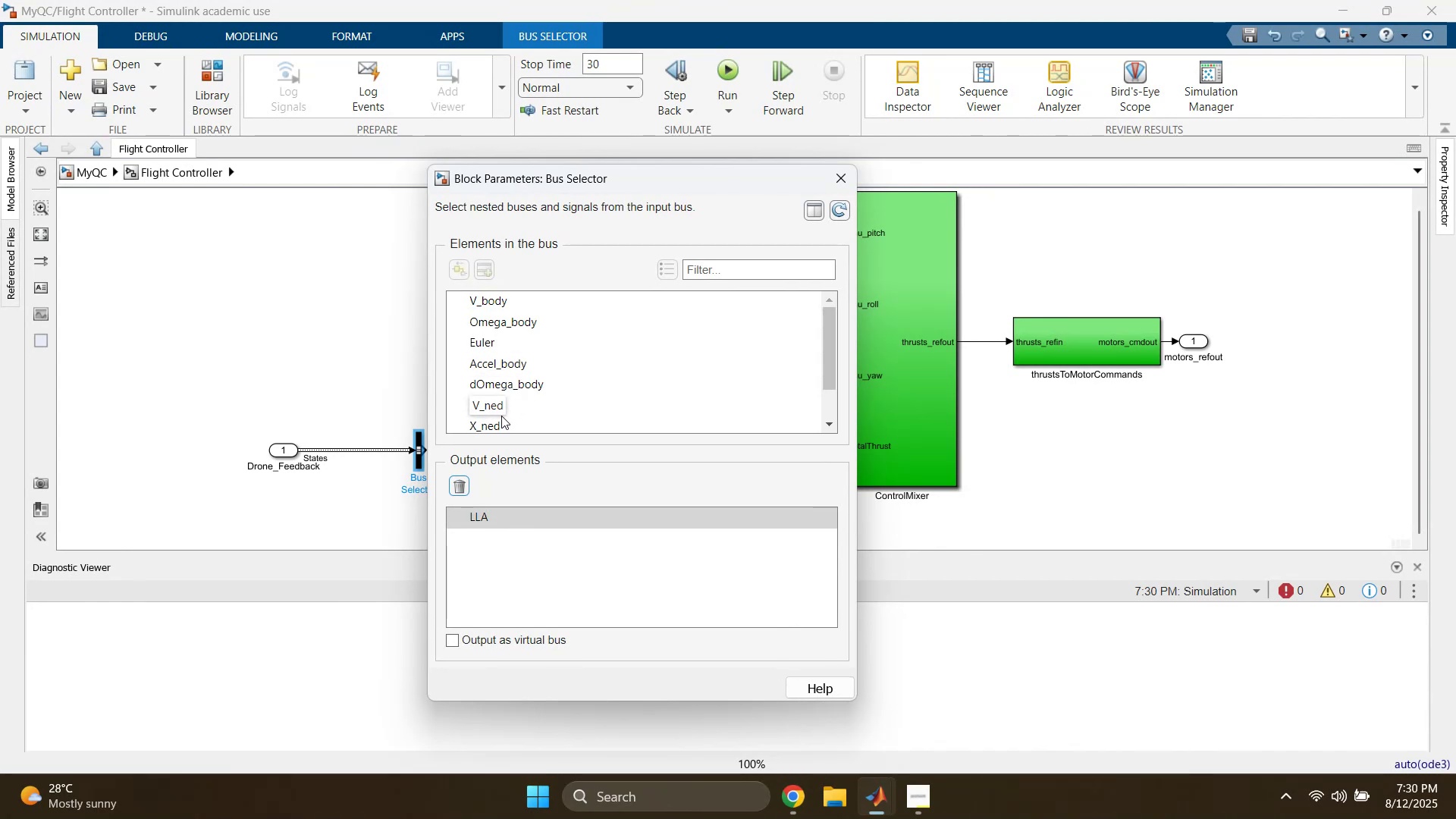 
left_click([495, 422])
 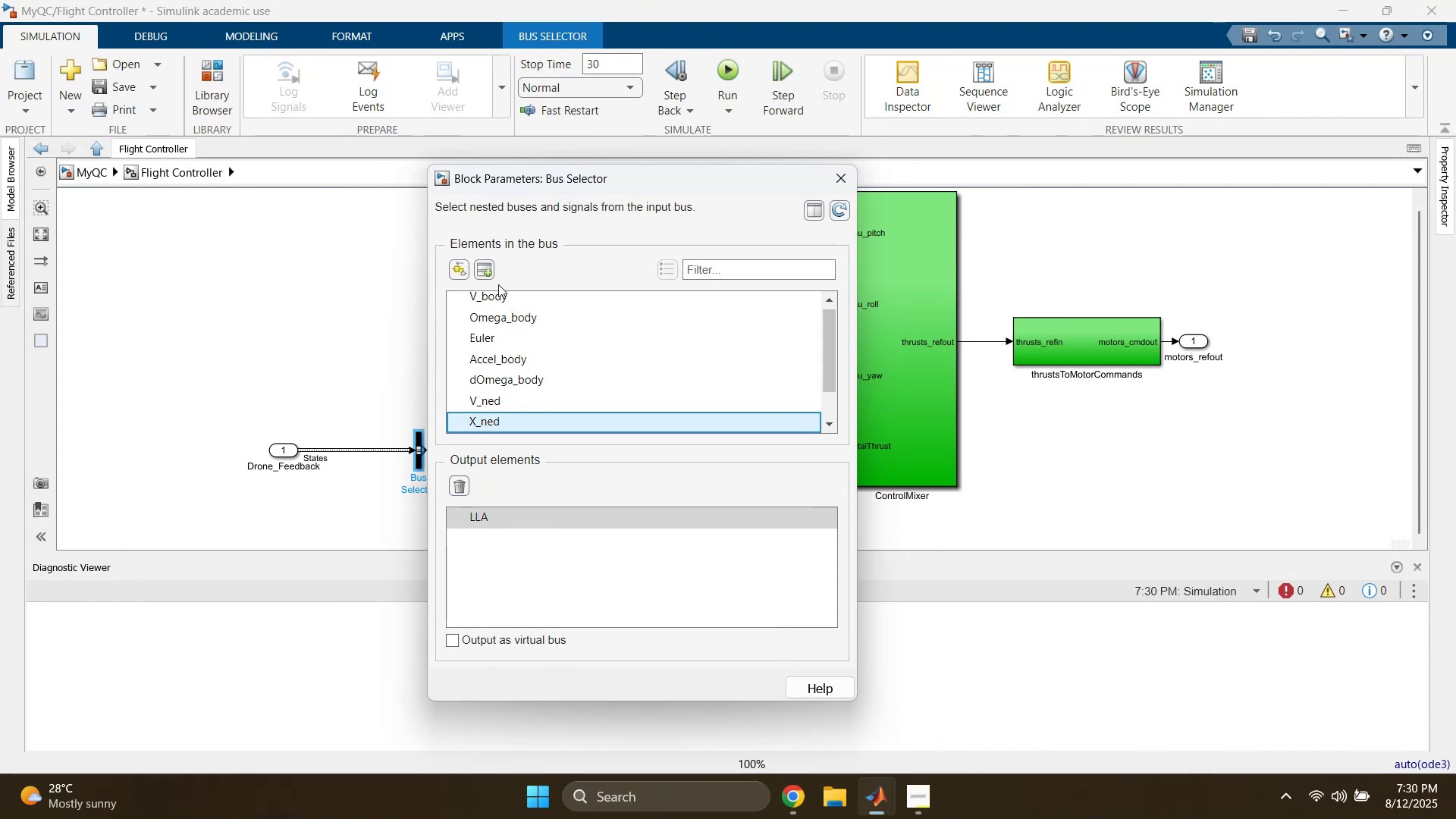 
left_click([484, 268])
 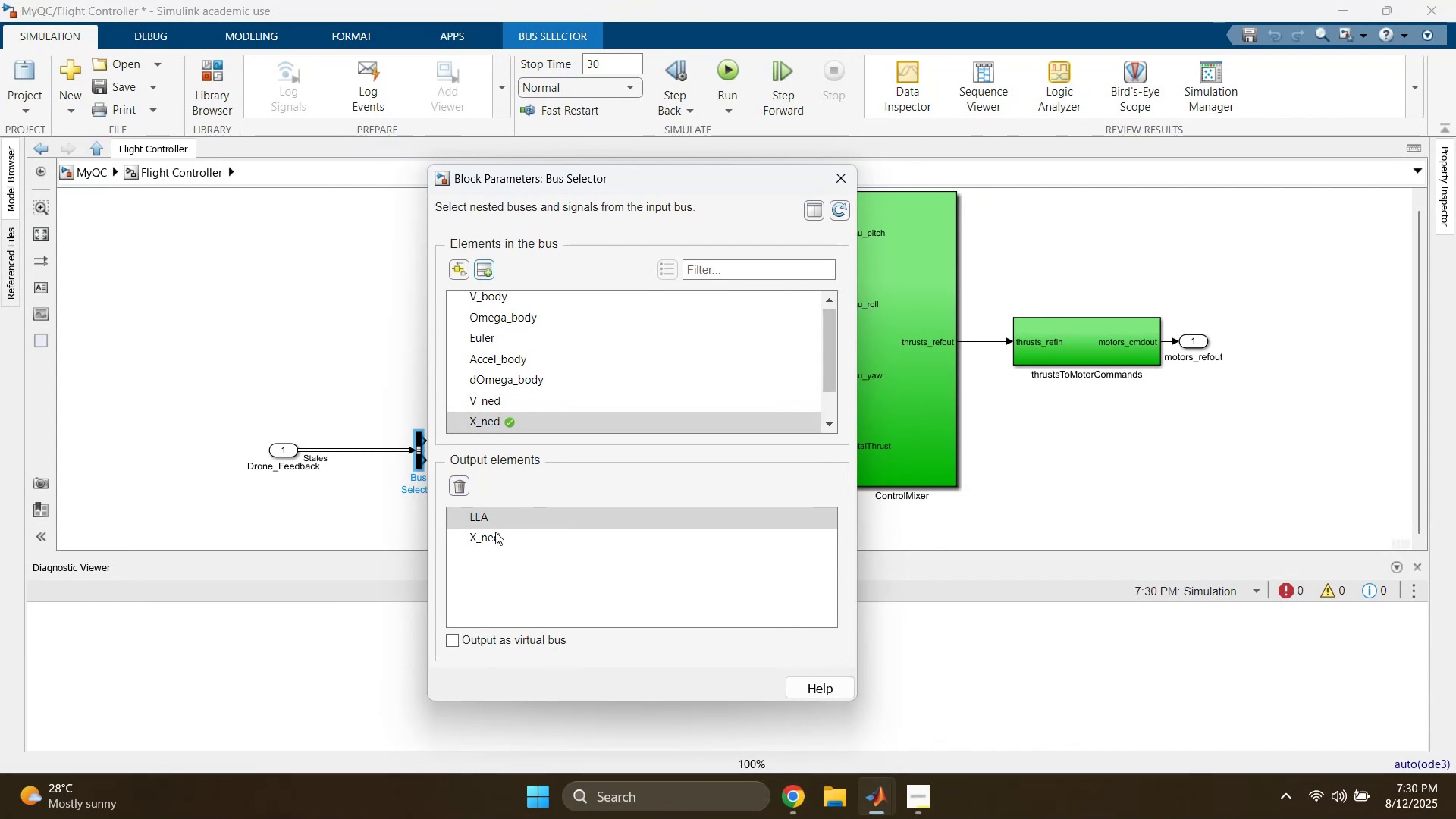 
double_click([496, 507])
 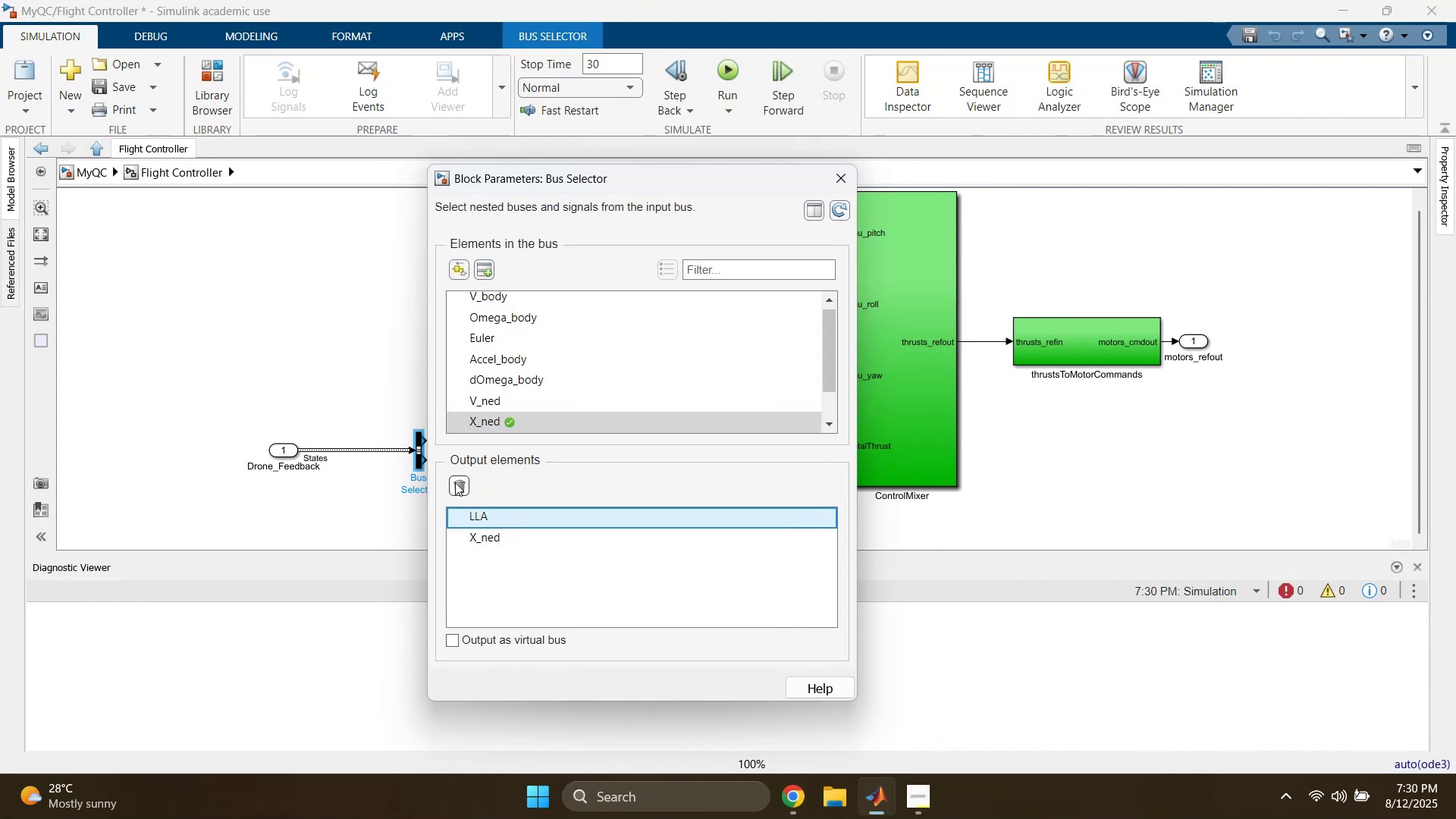 
left_click([457, 481])
 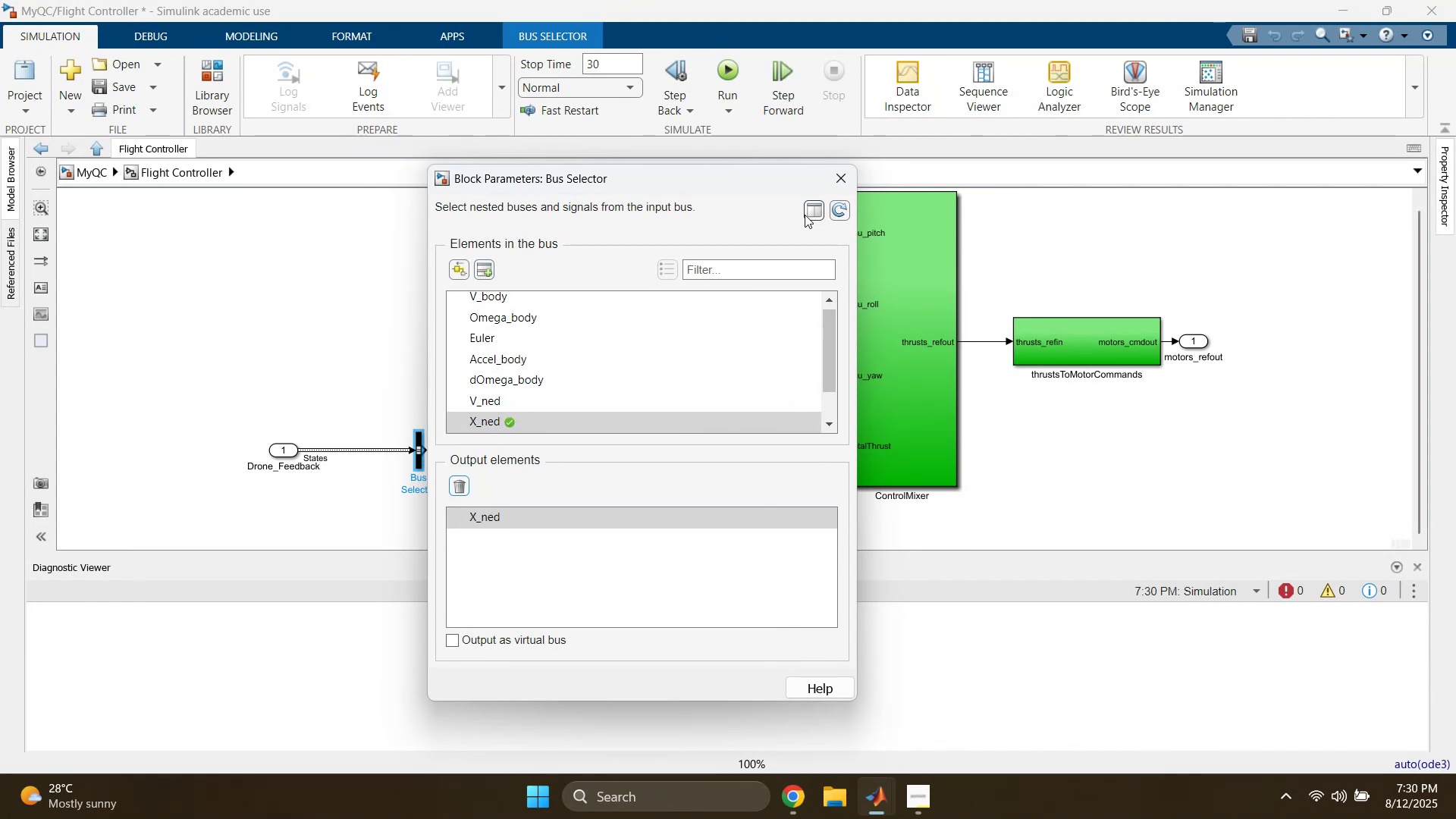 
left_click([832, 183])
 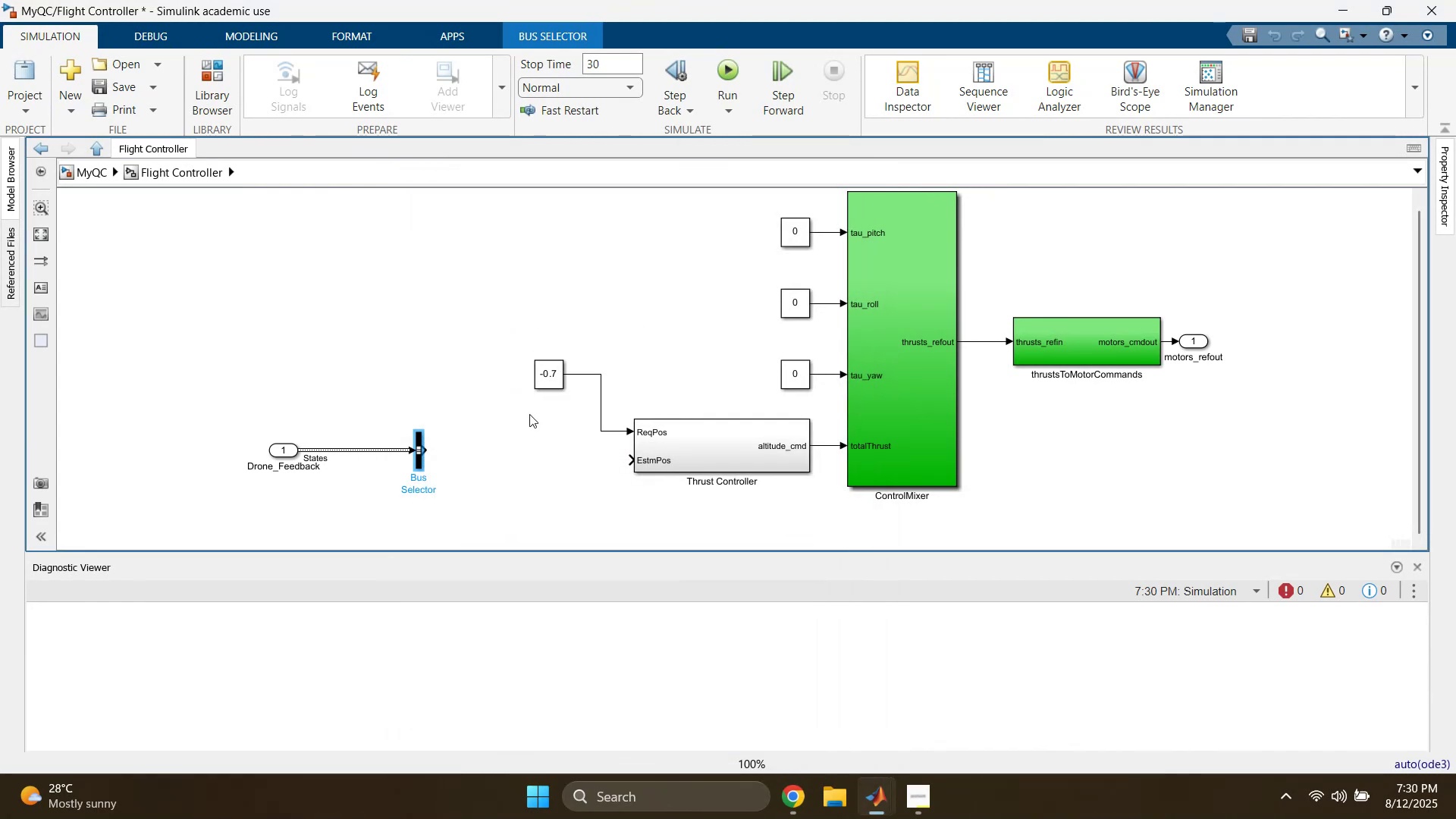 
double_click([529, 415])
 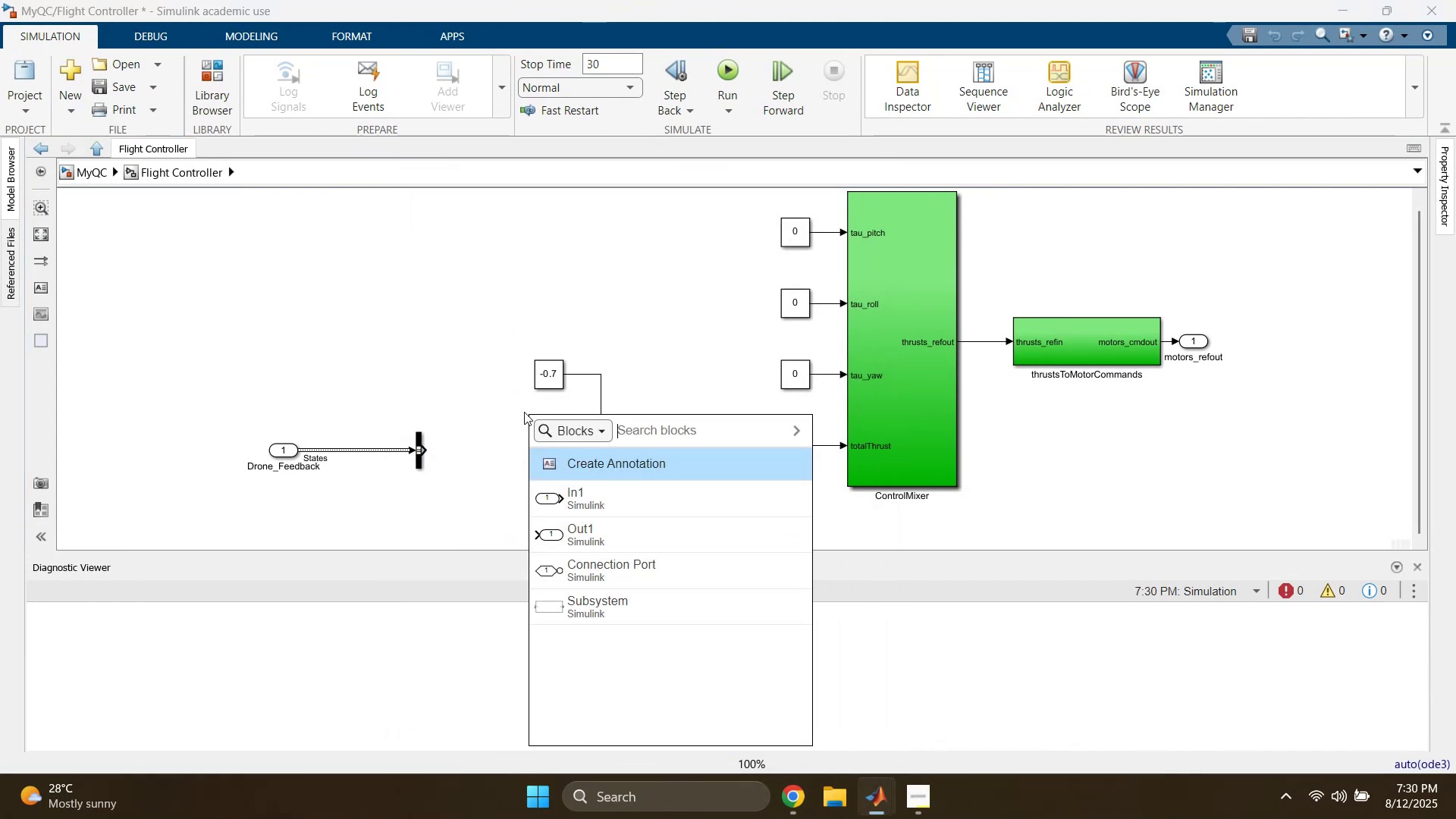 
type(sele)
 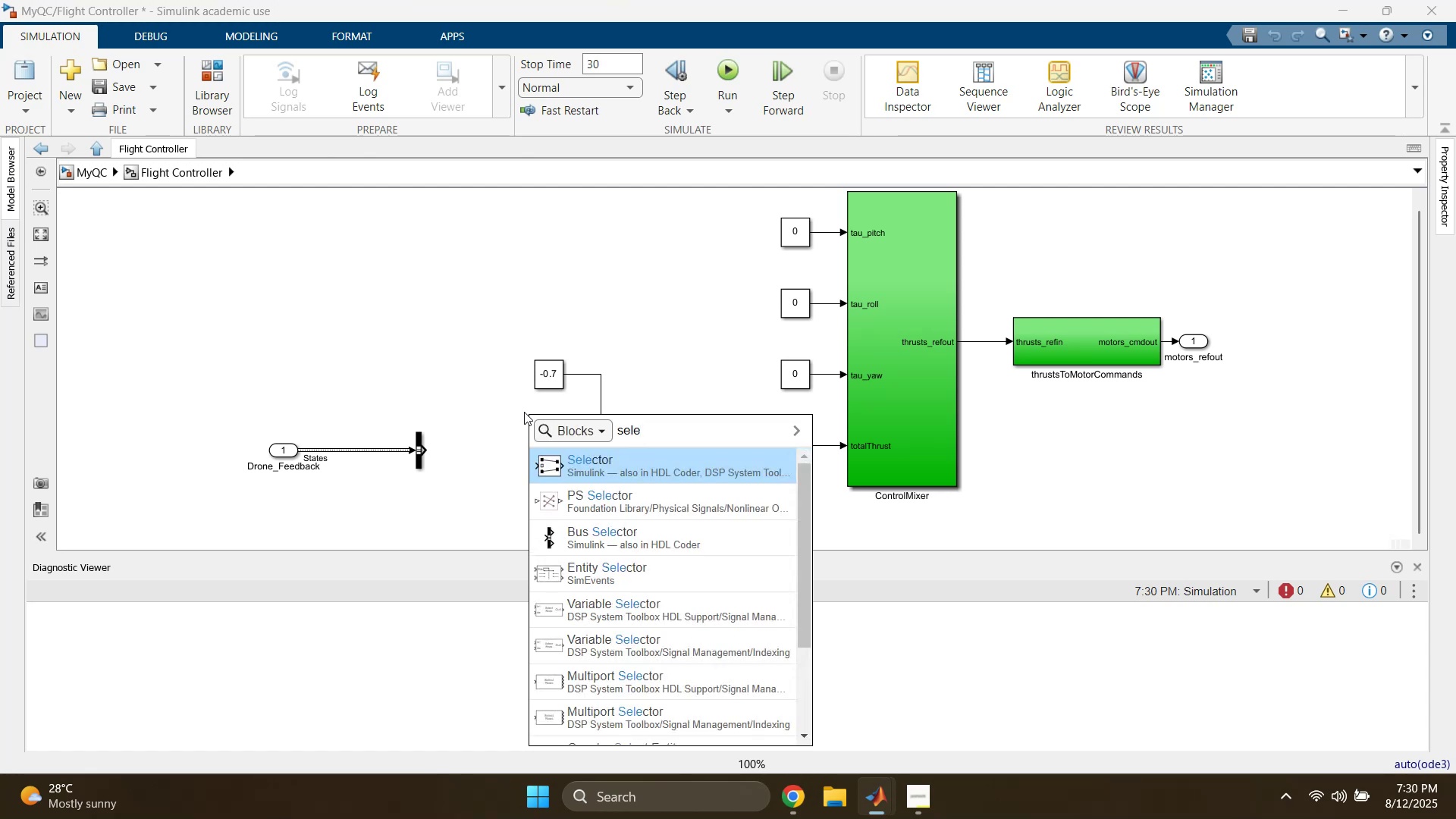 
key(Enter)
 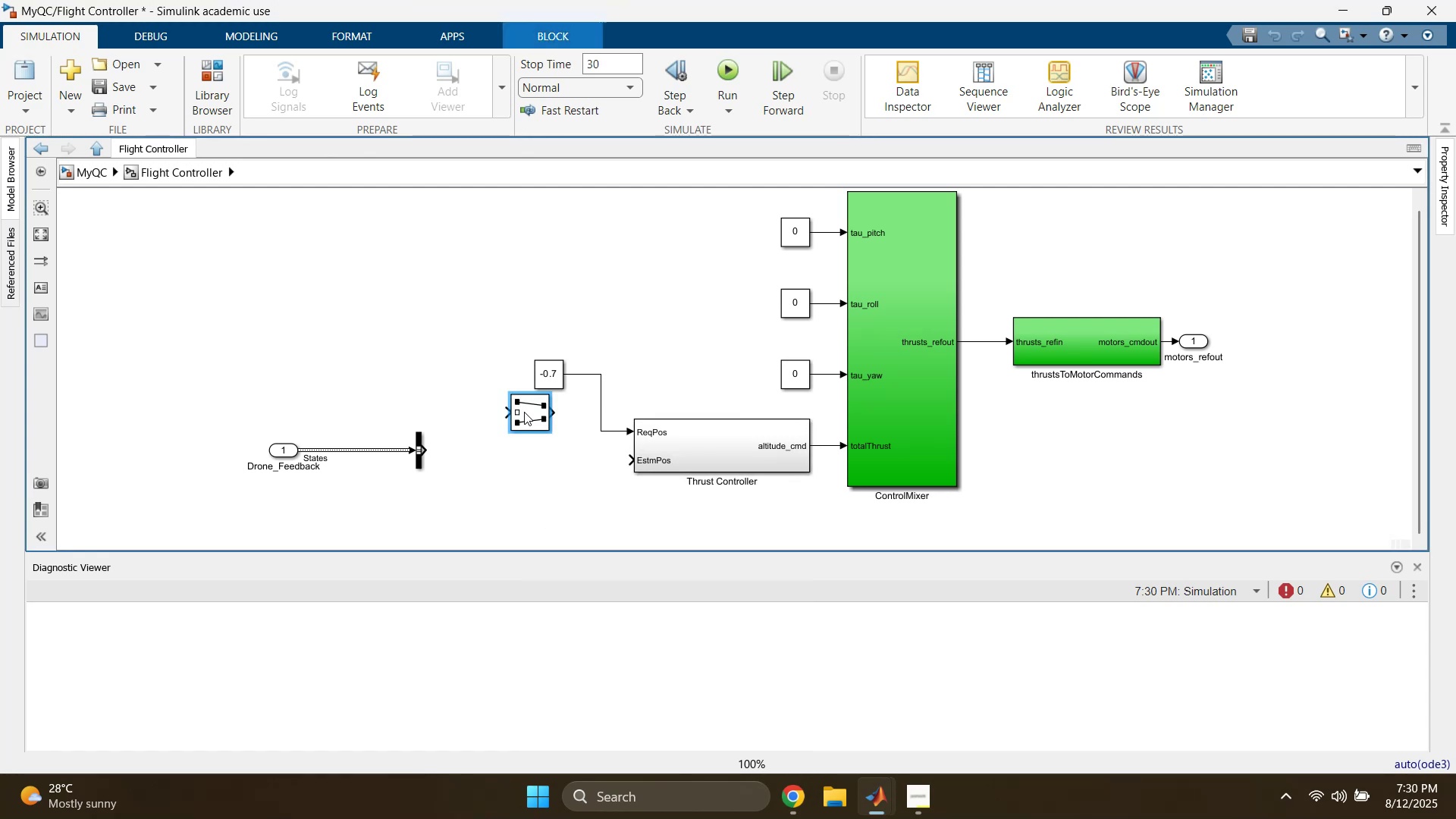 
left_click_drag(start_coordinate=[527, 412], to_coordinate=[482, 453])
 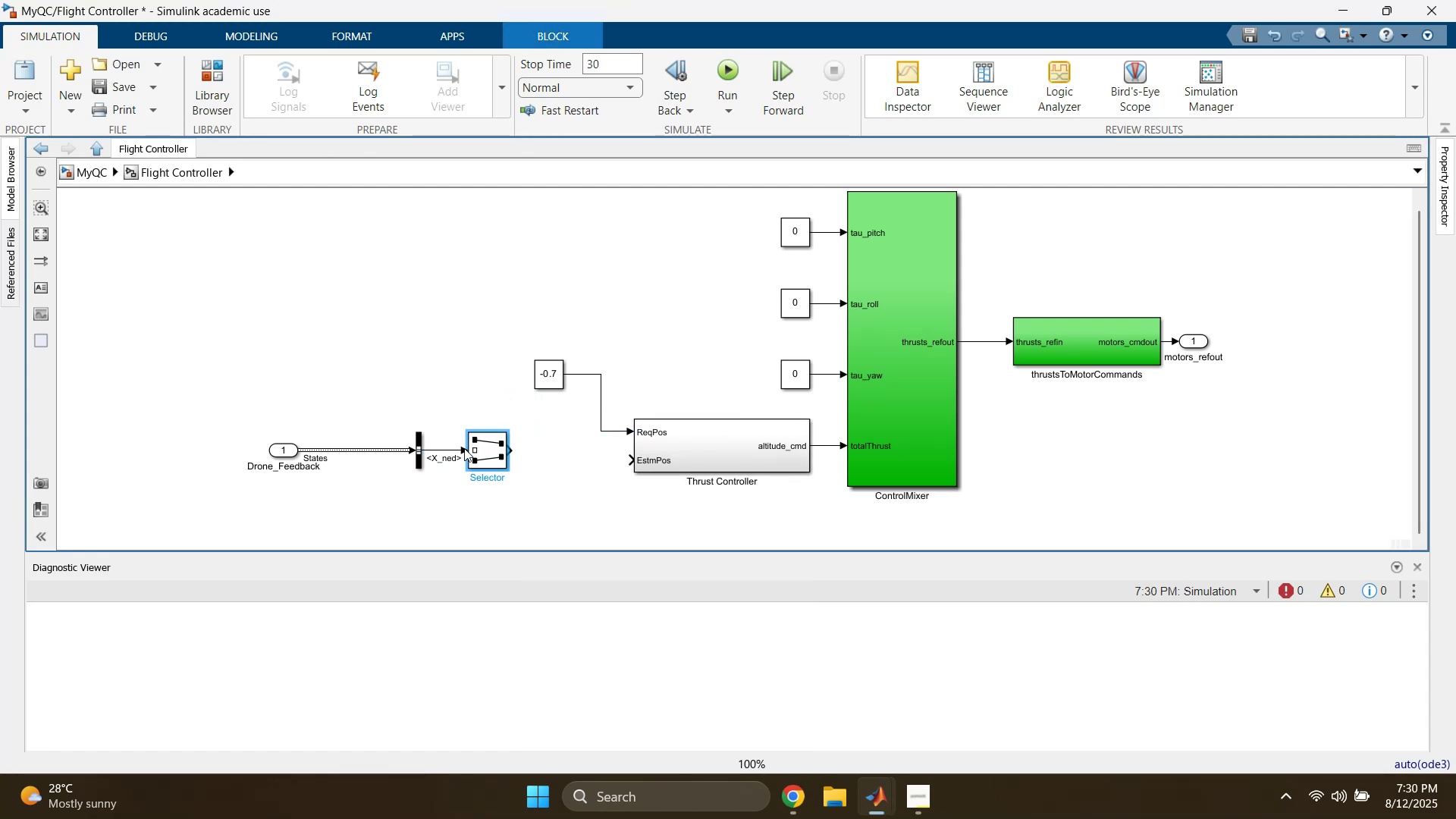 
double_click([480, 447])
 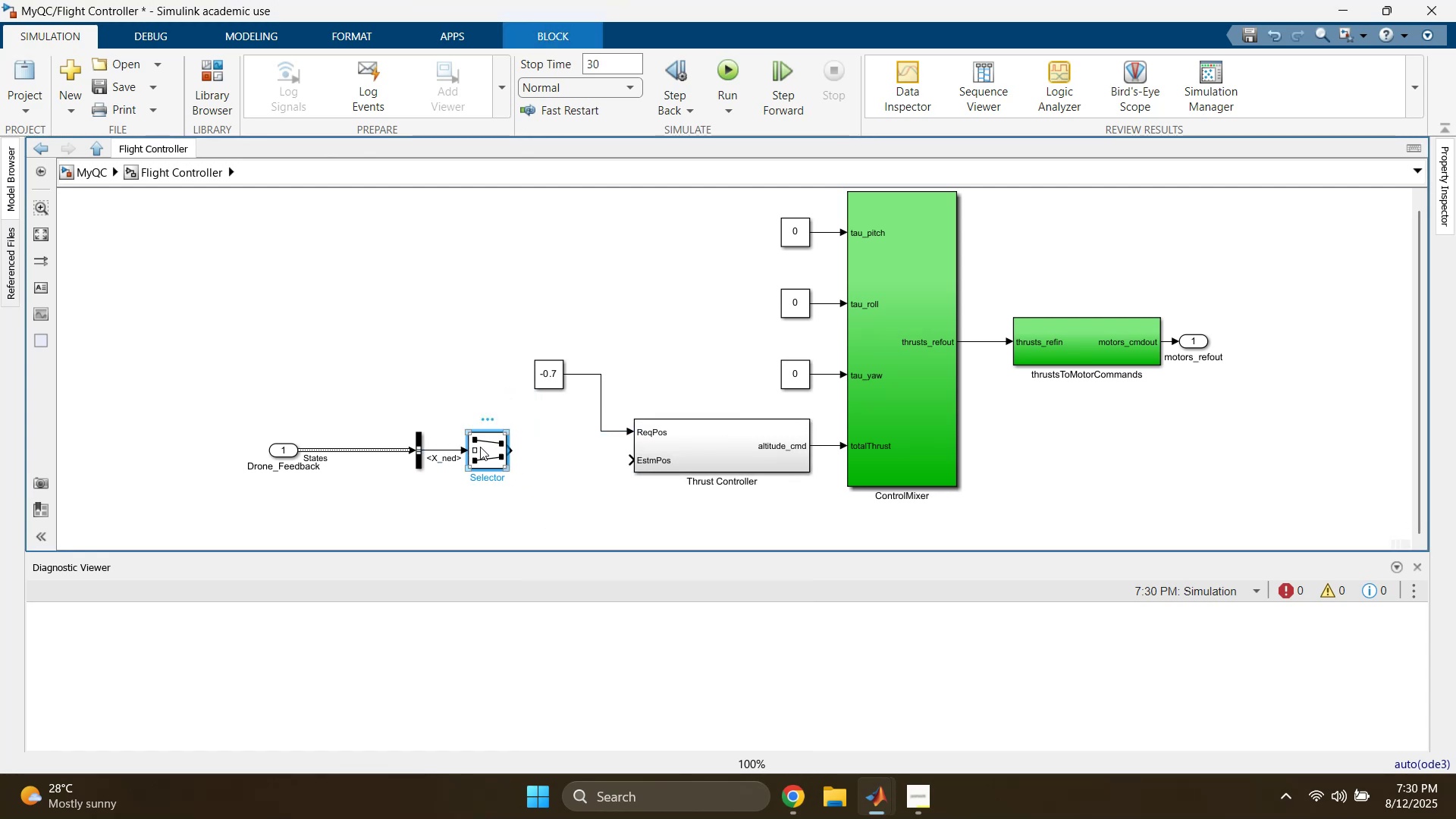 
triple_click([480, 447])
 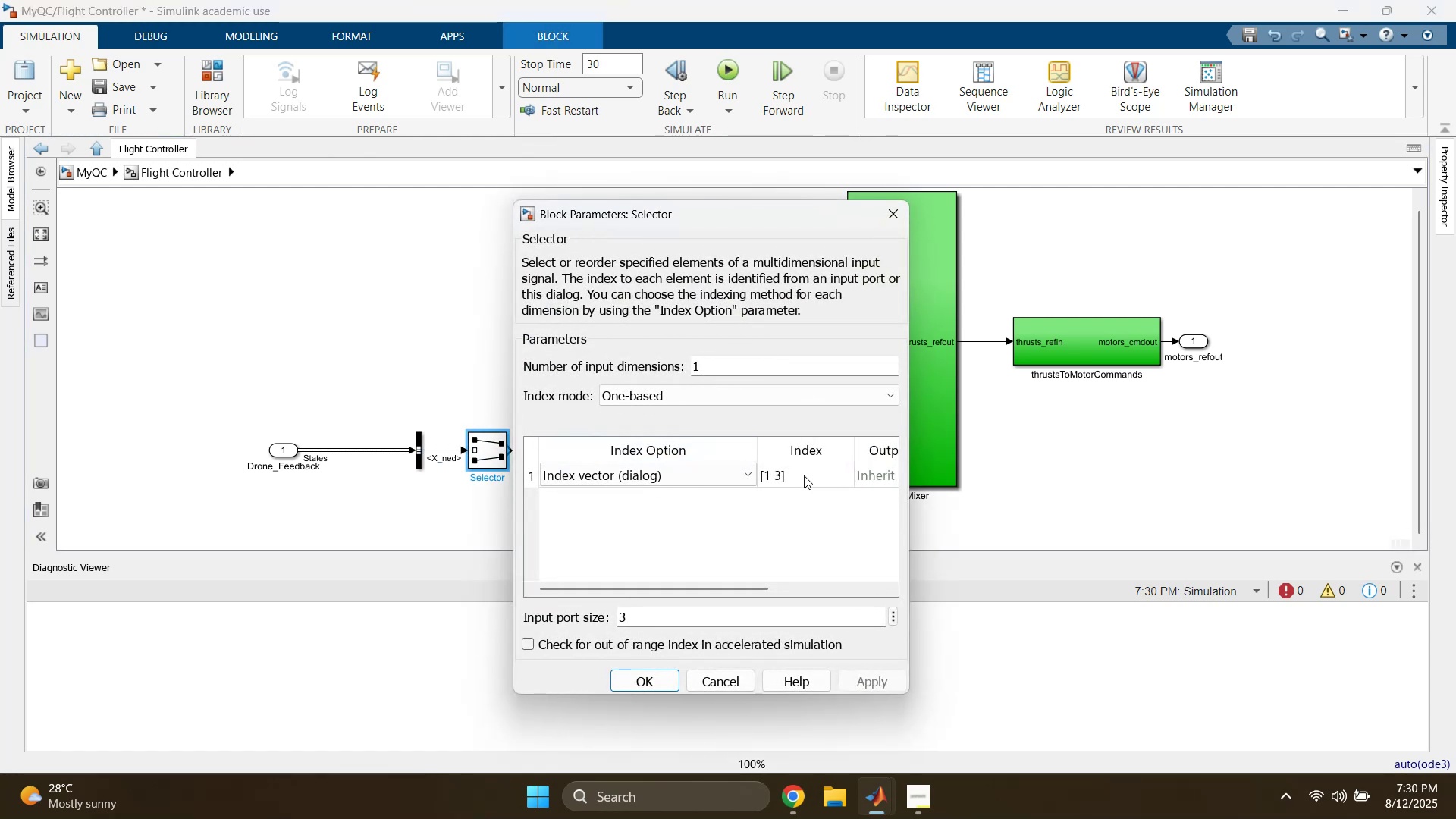 
double_click([804, 475])
 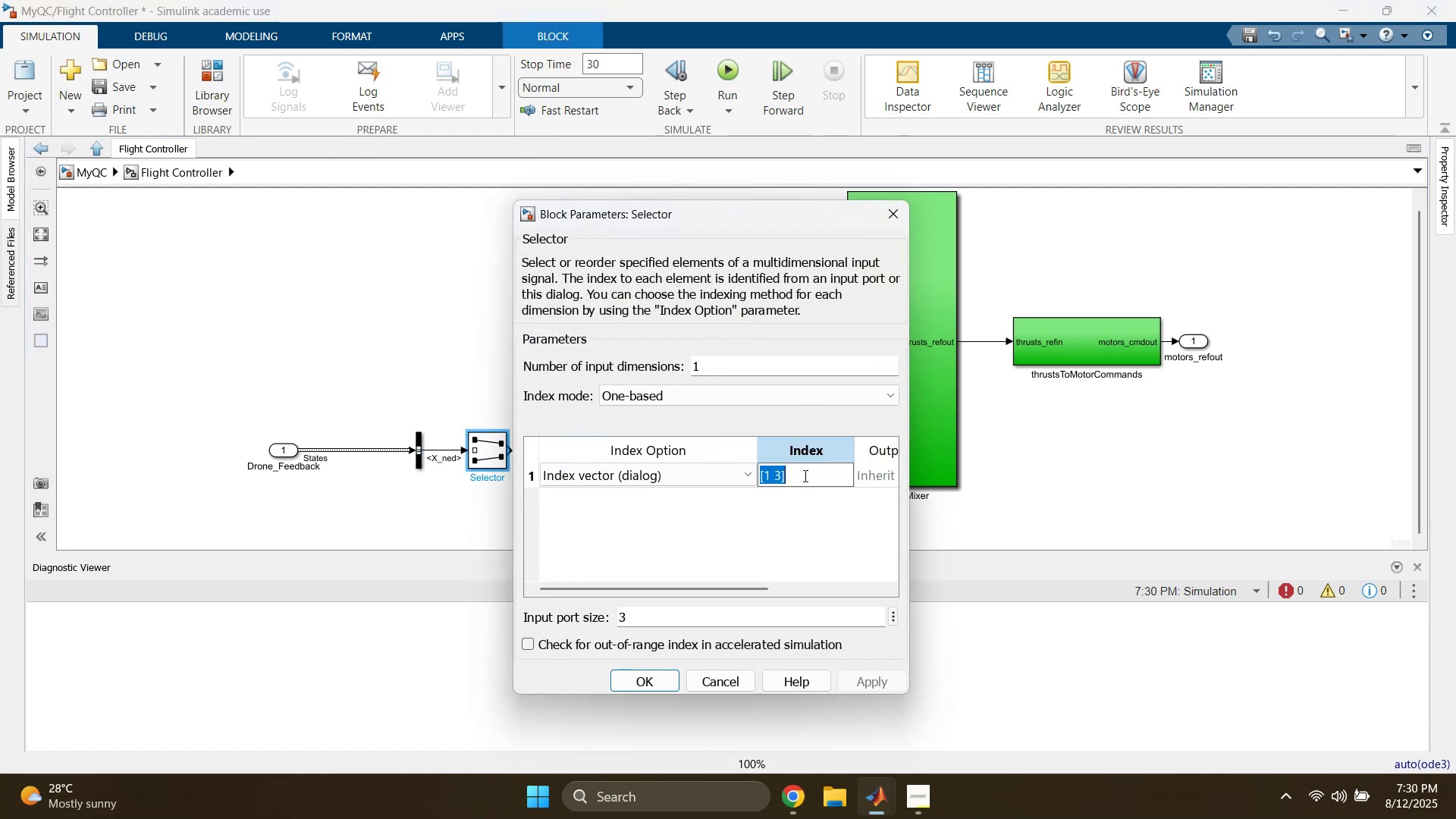 
triple_click([804, 475])
 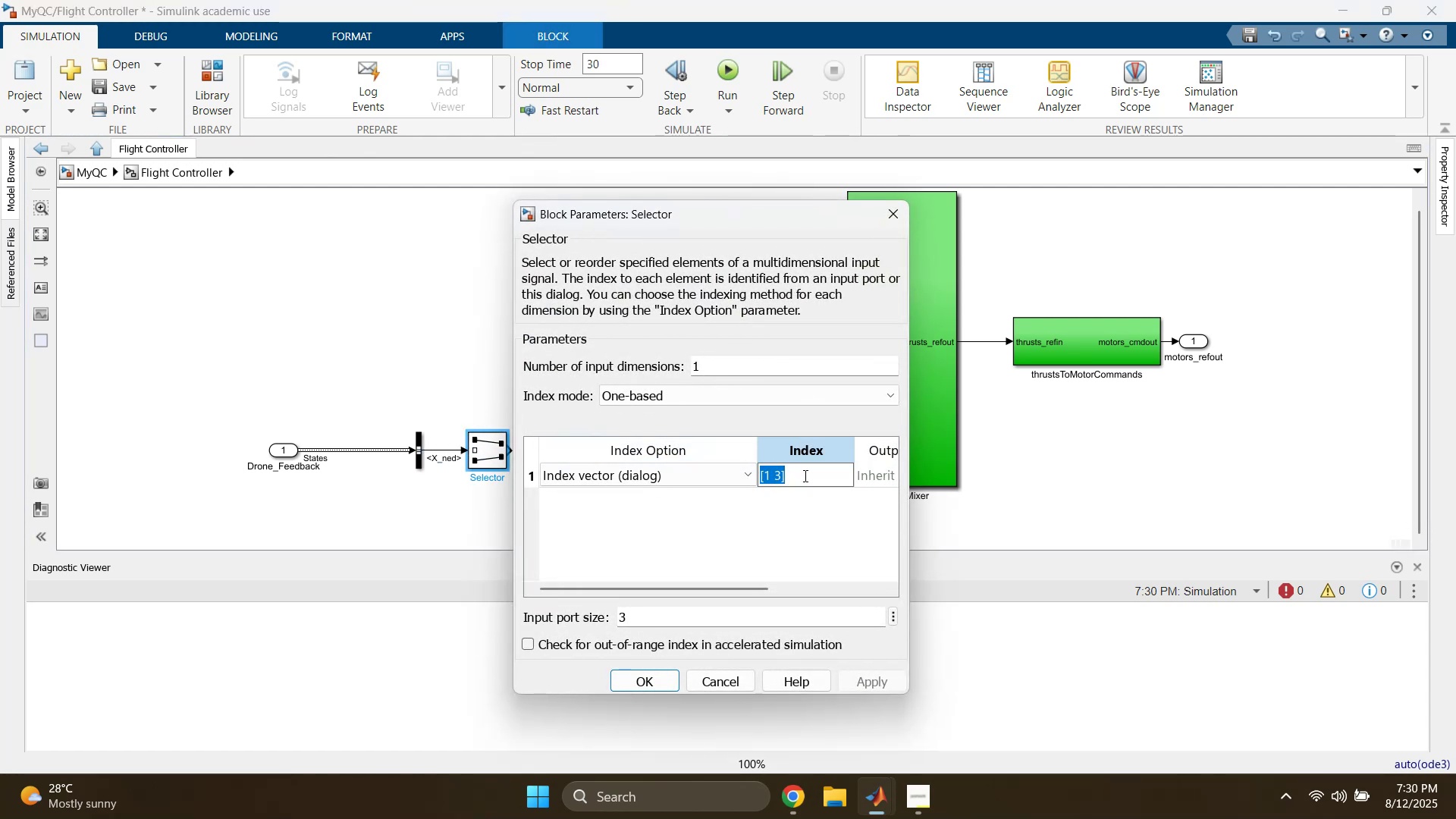 
key(3)
 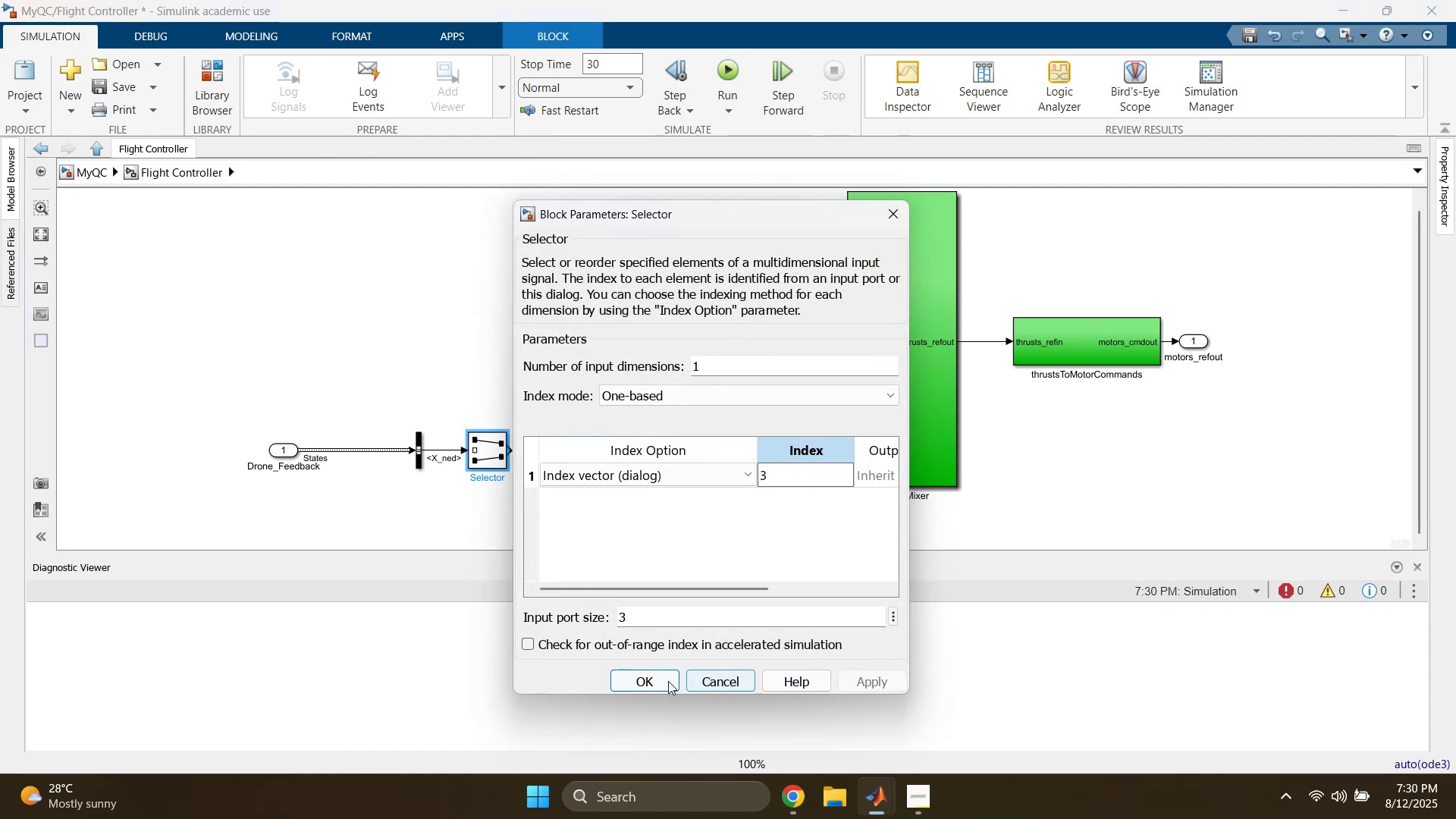 
left_click([664, 680])
 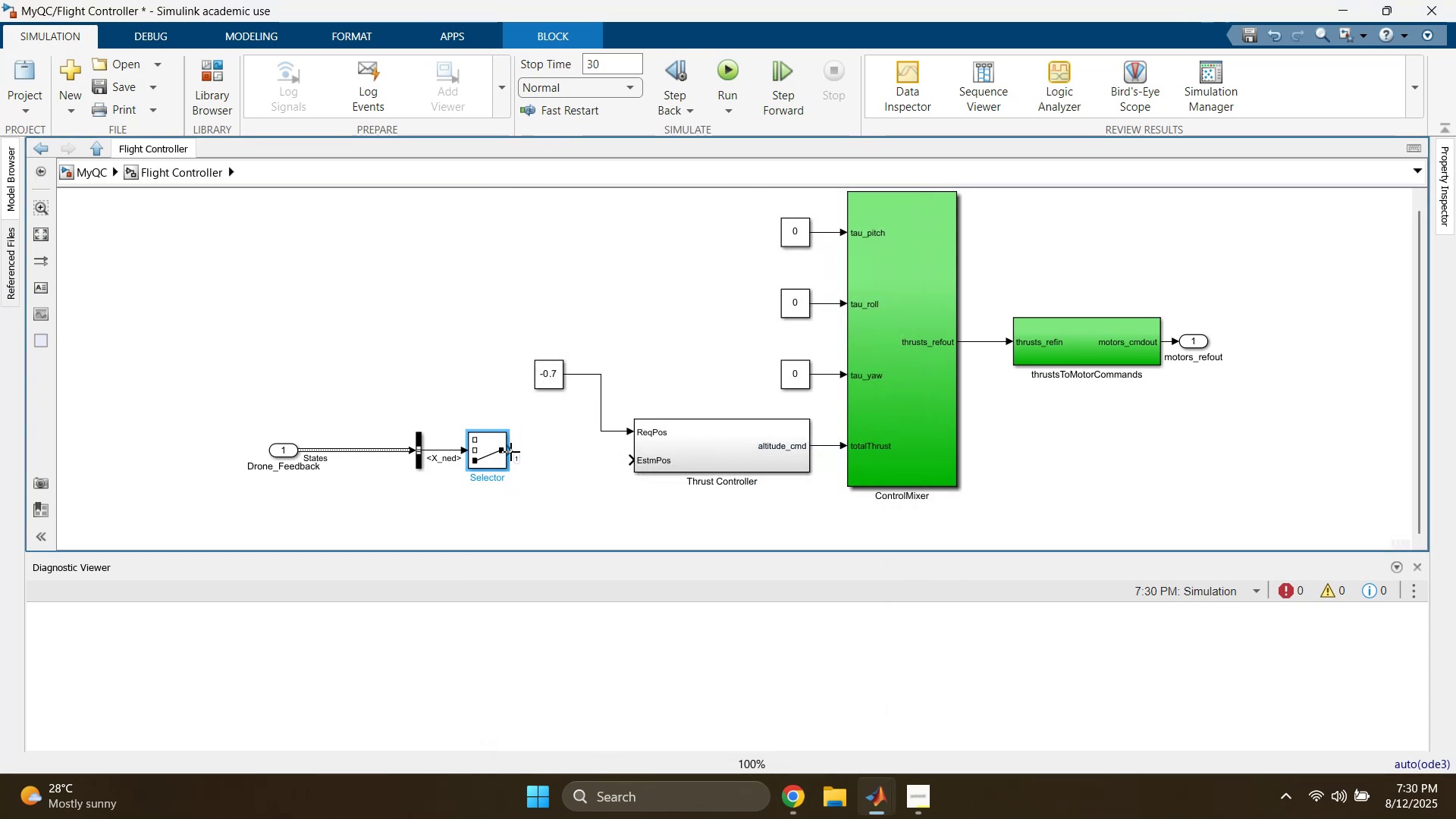 
left_click_drag(start_coordinate=[511, 452], to_coordinate=[639, 458])
 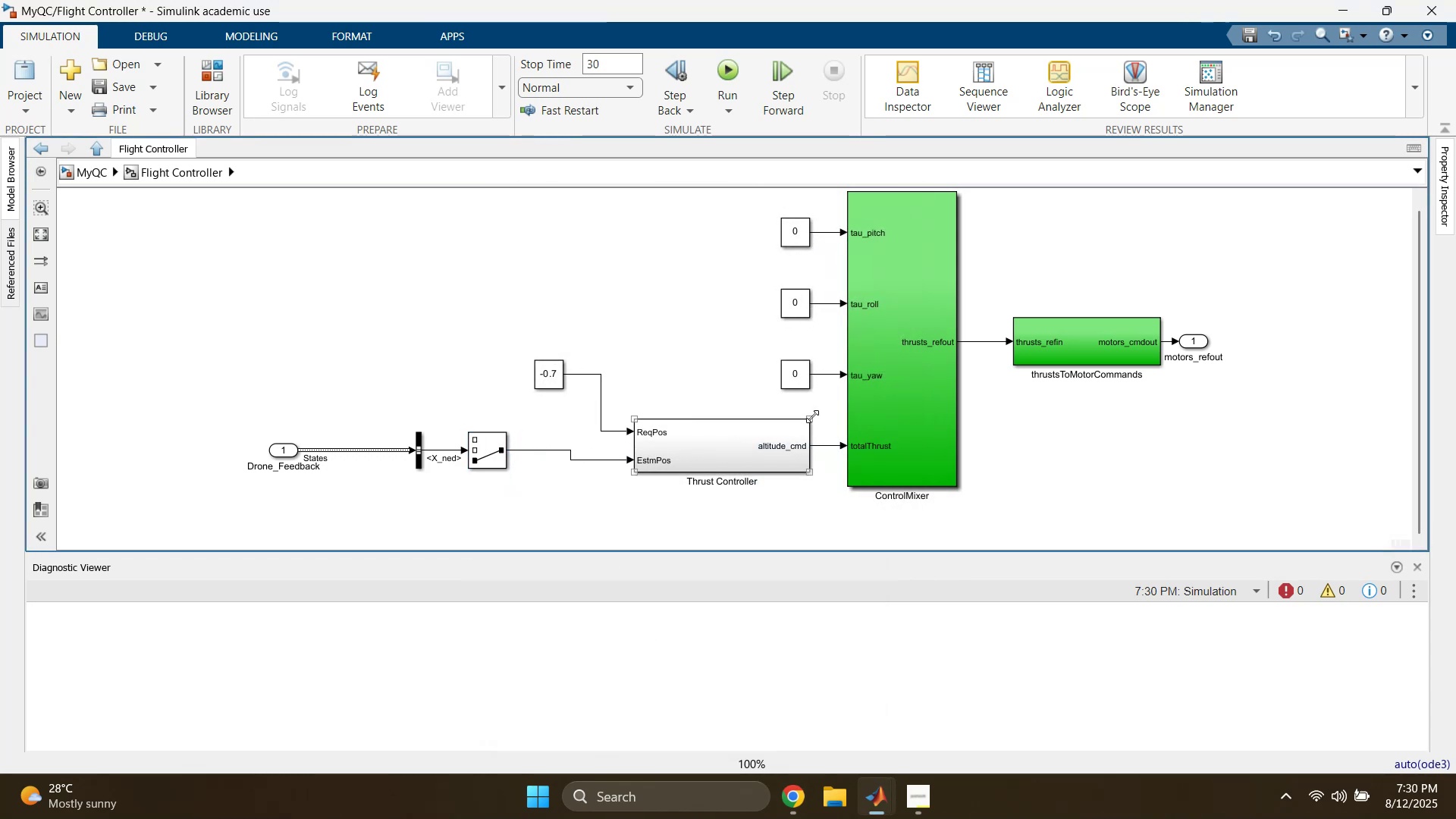 
double_click([717, 451])
 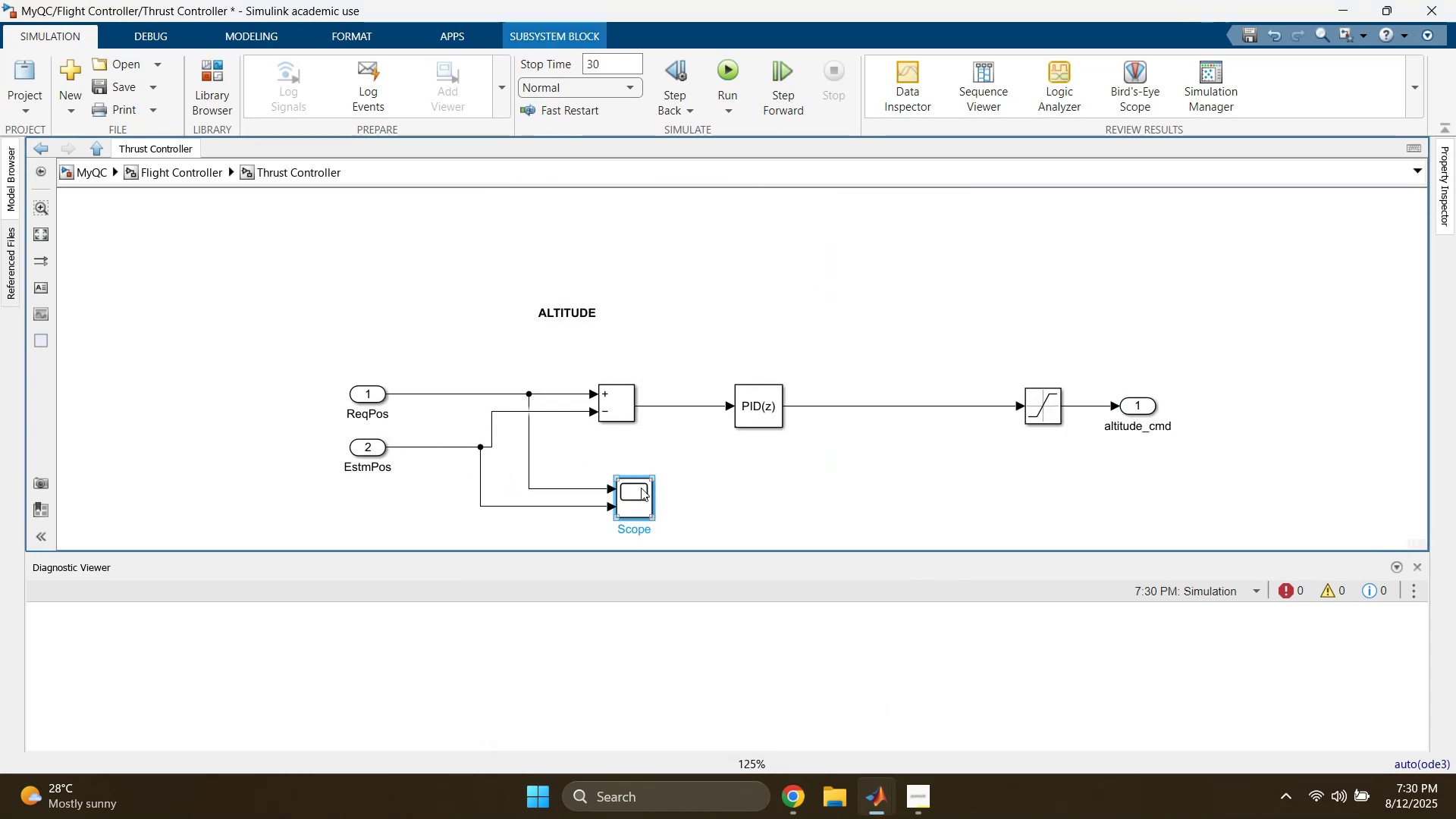 
double_click([641, 488])
 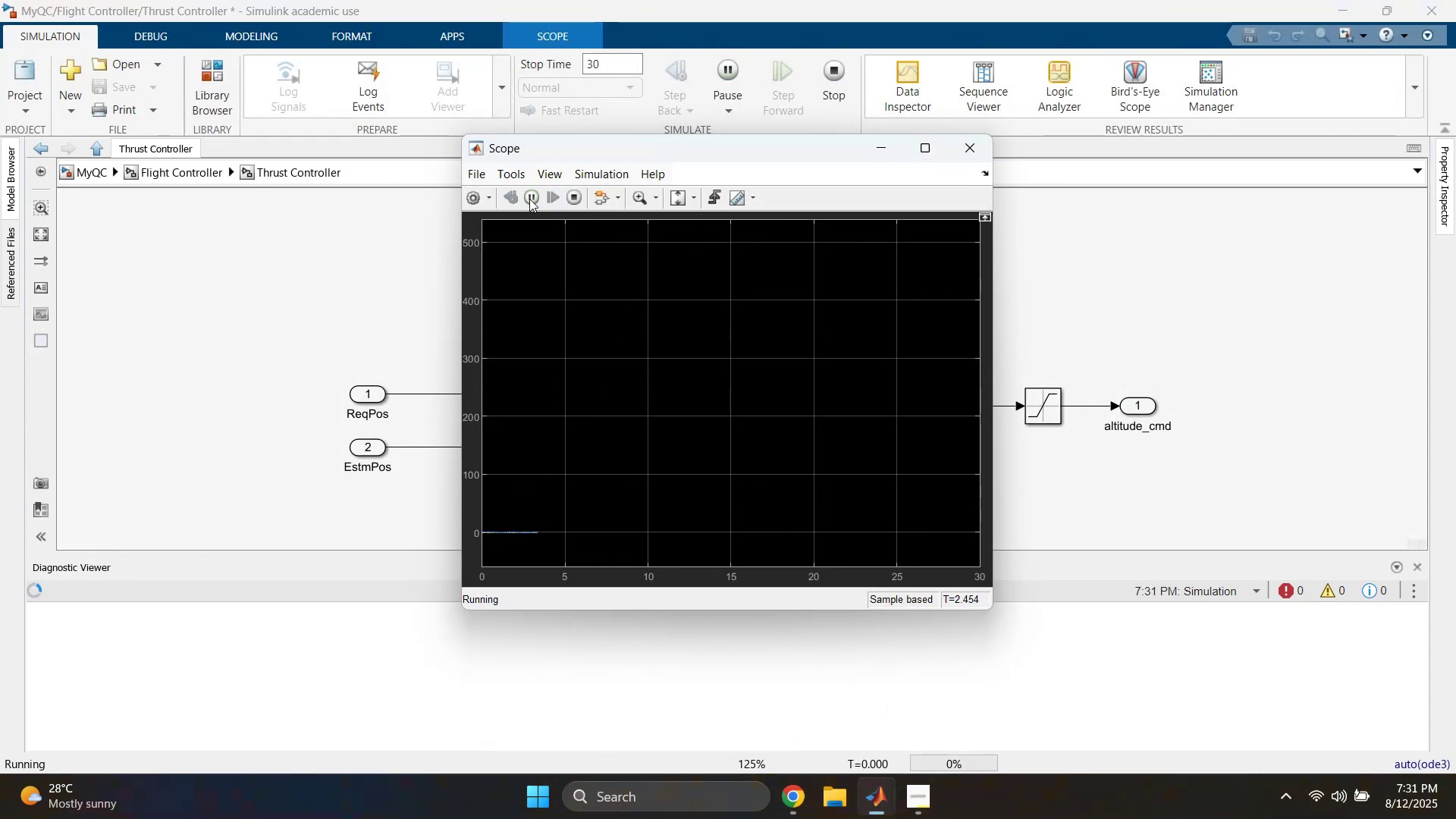 
wait(6.26)
 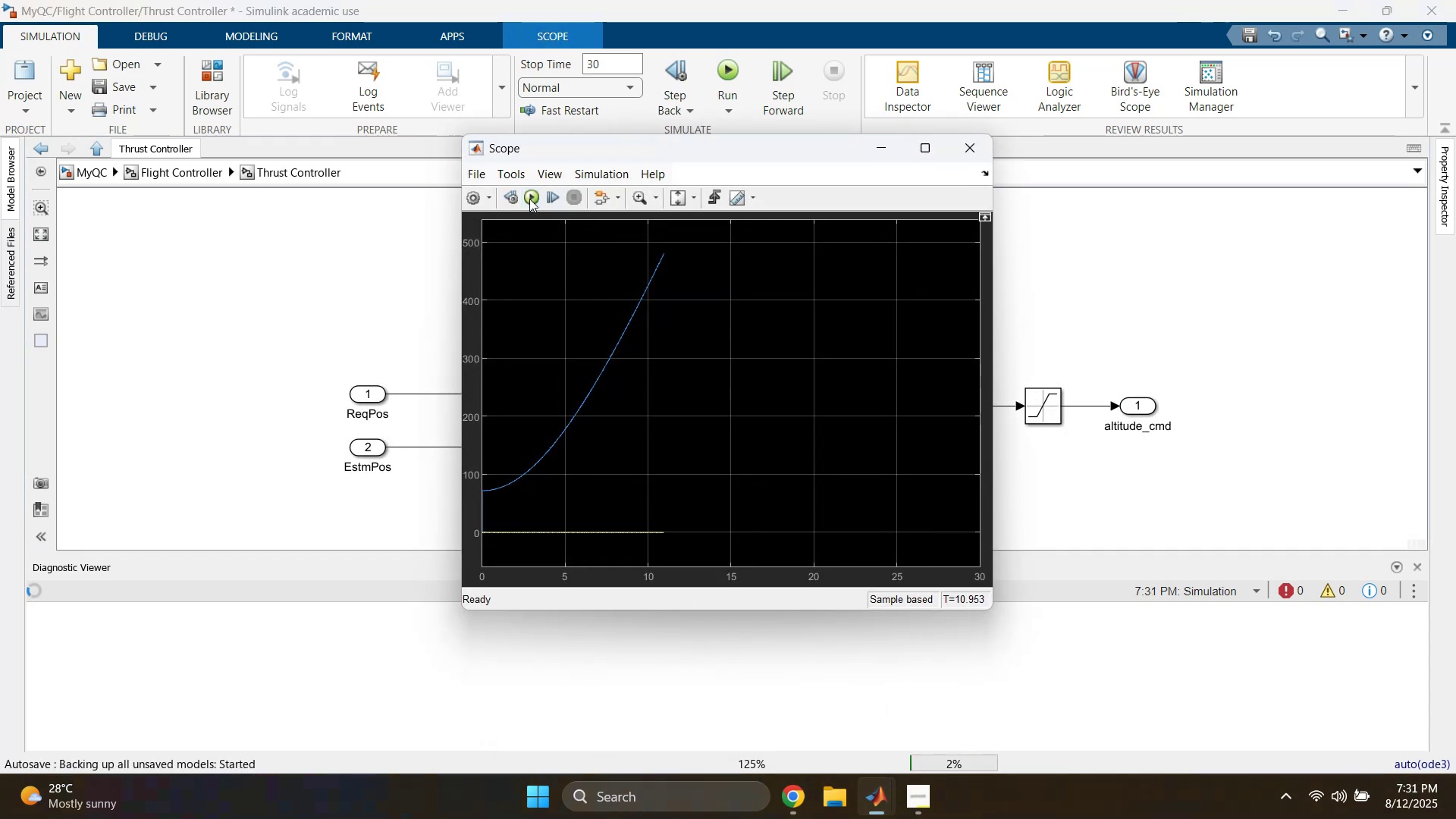 
left_click([677, 197])
 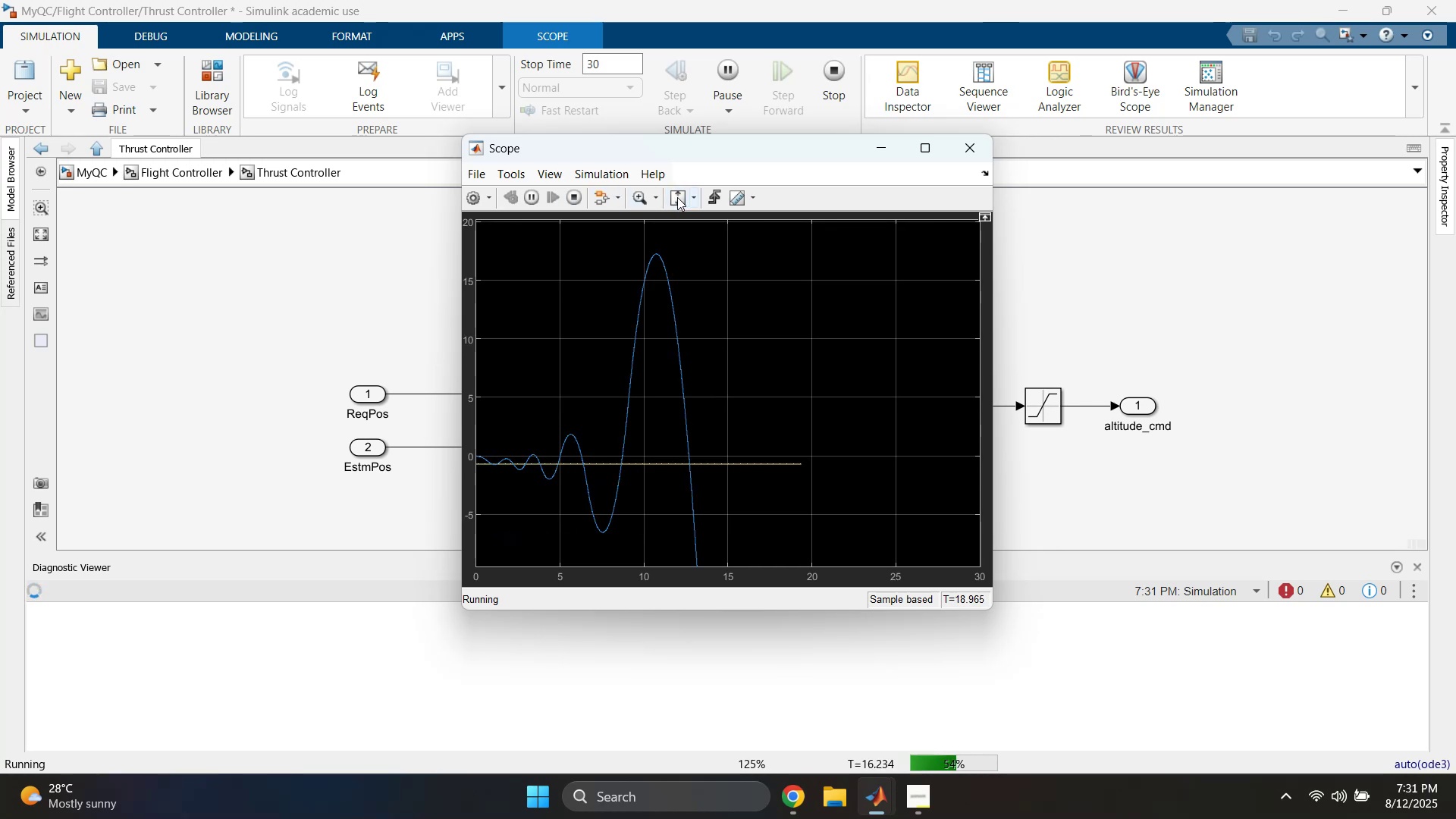 
double_click([677, 197])
 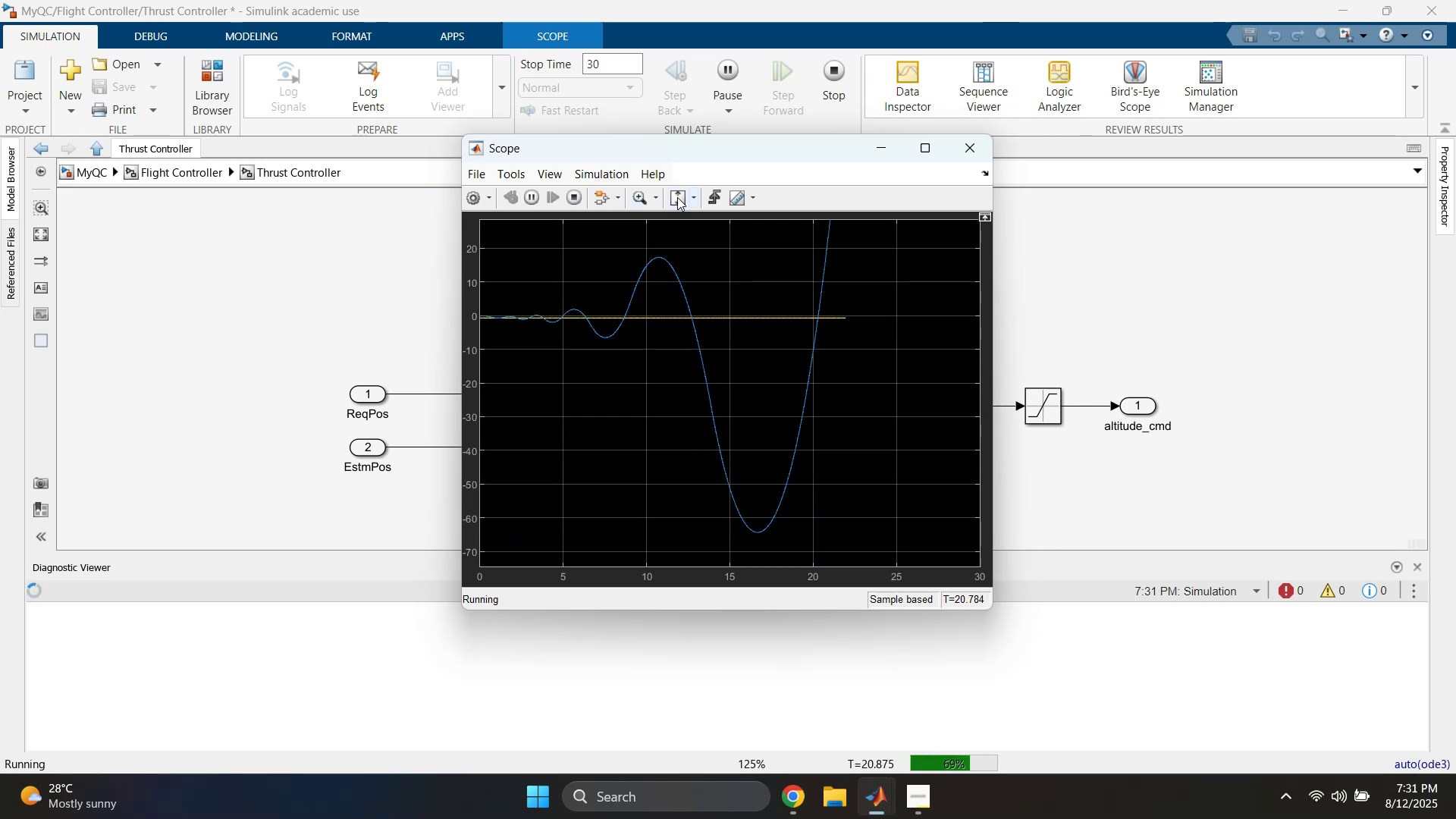 
triple_click([677, 197])
 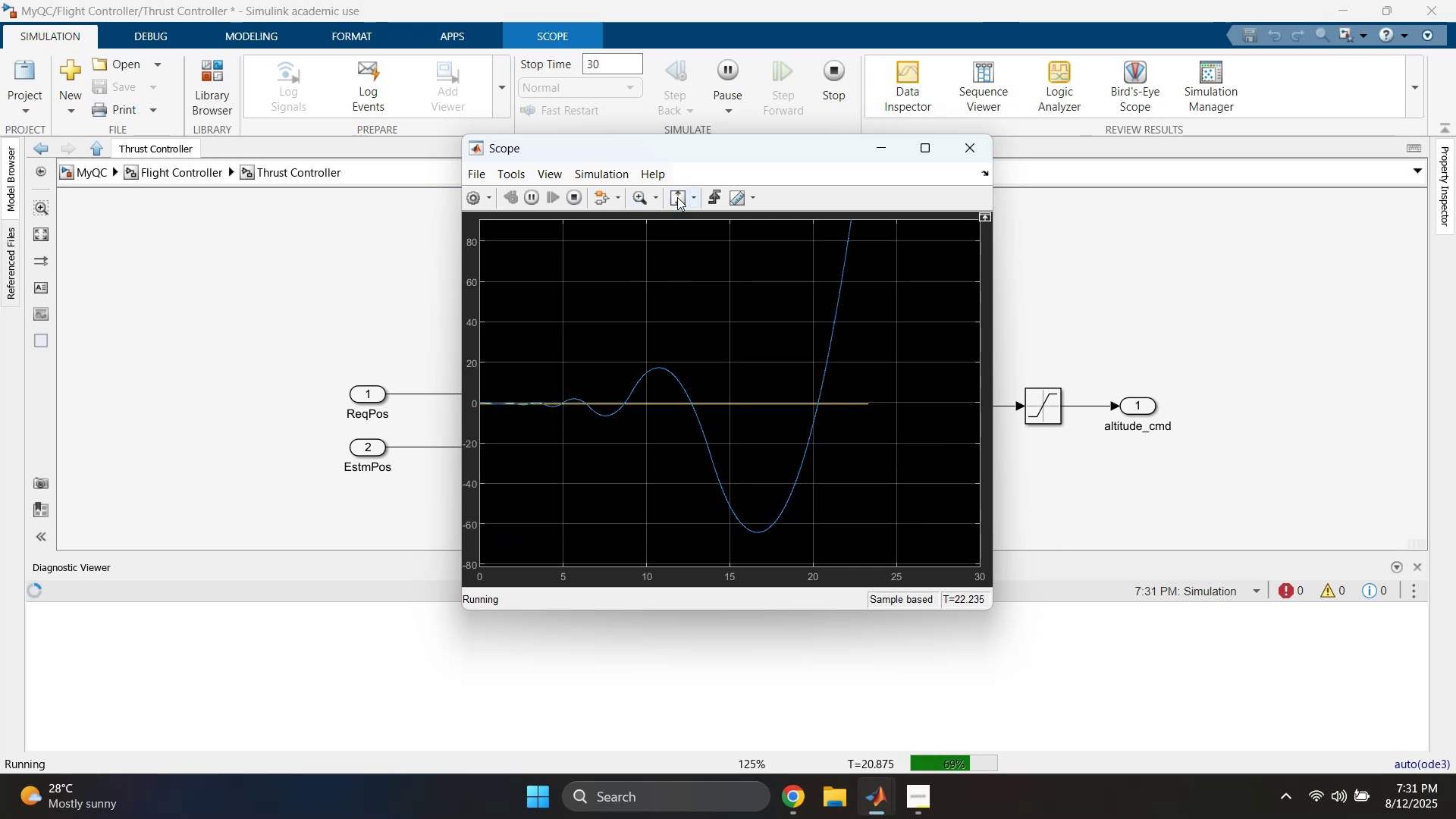 
triple_click([677, 197])
 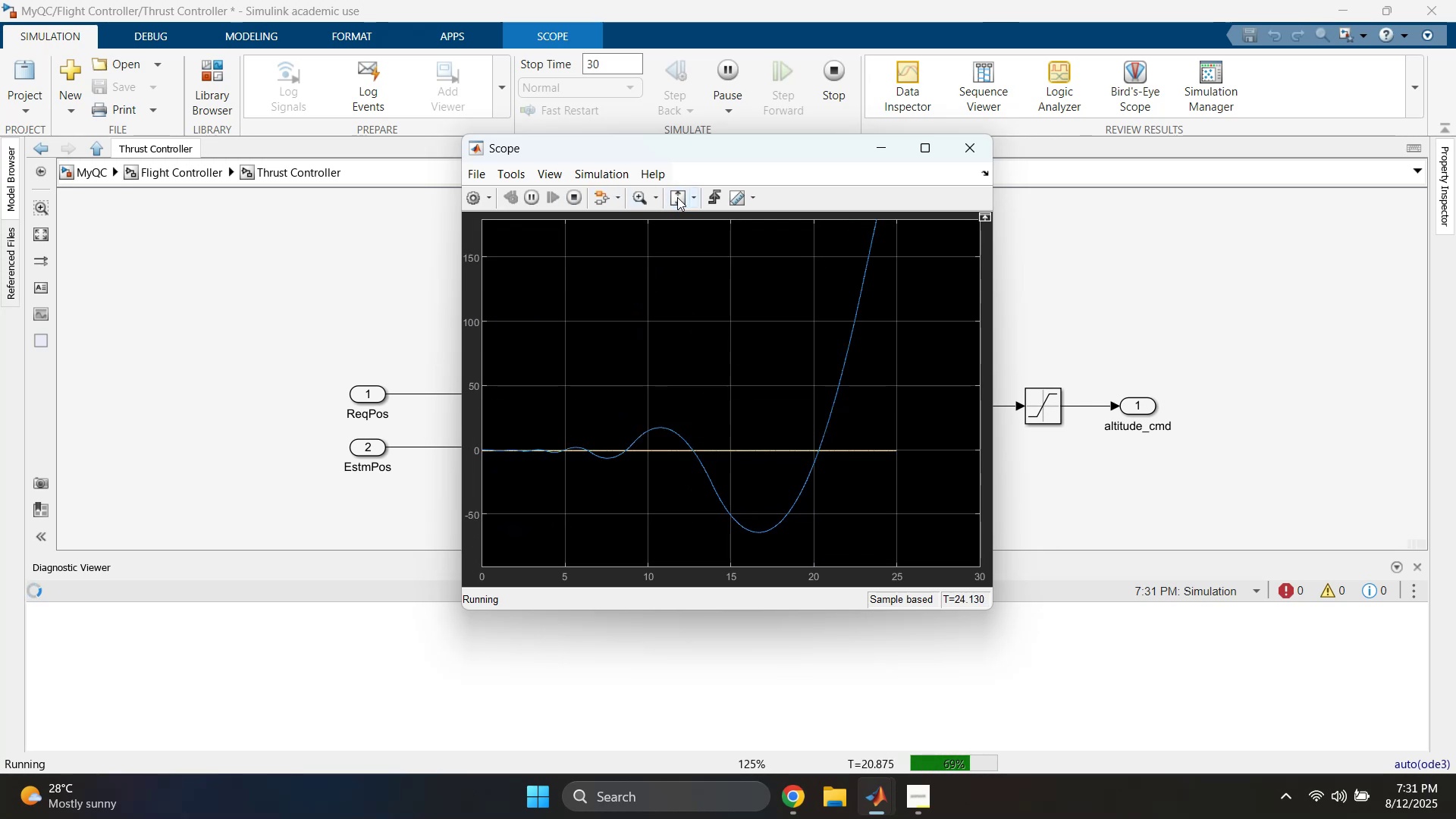 
triple_click([677, 197])
 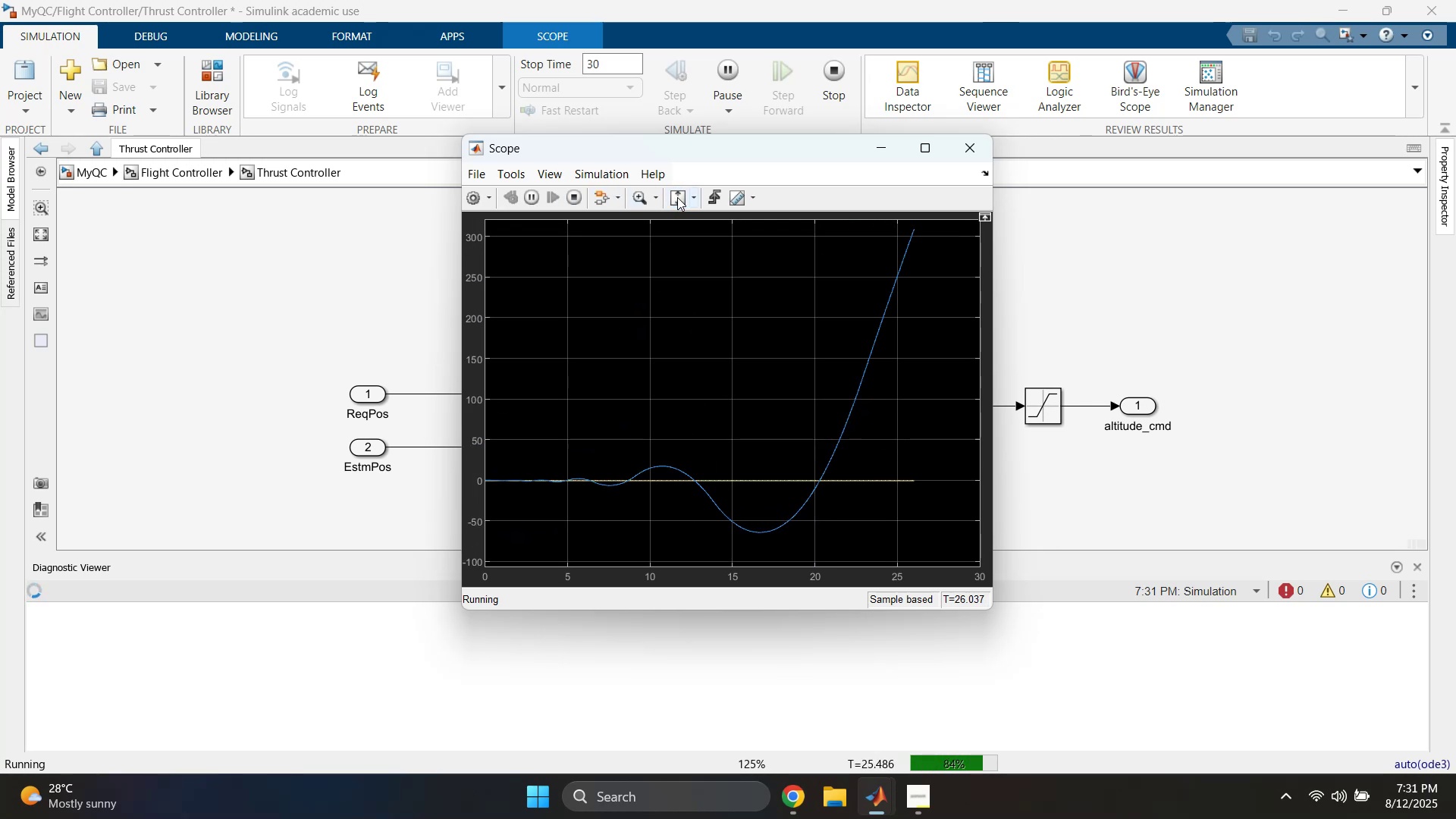 
triple_click([677, 197])
 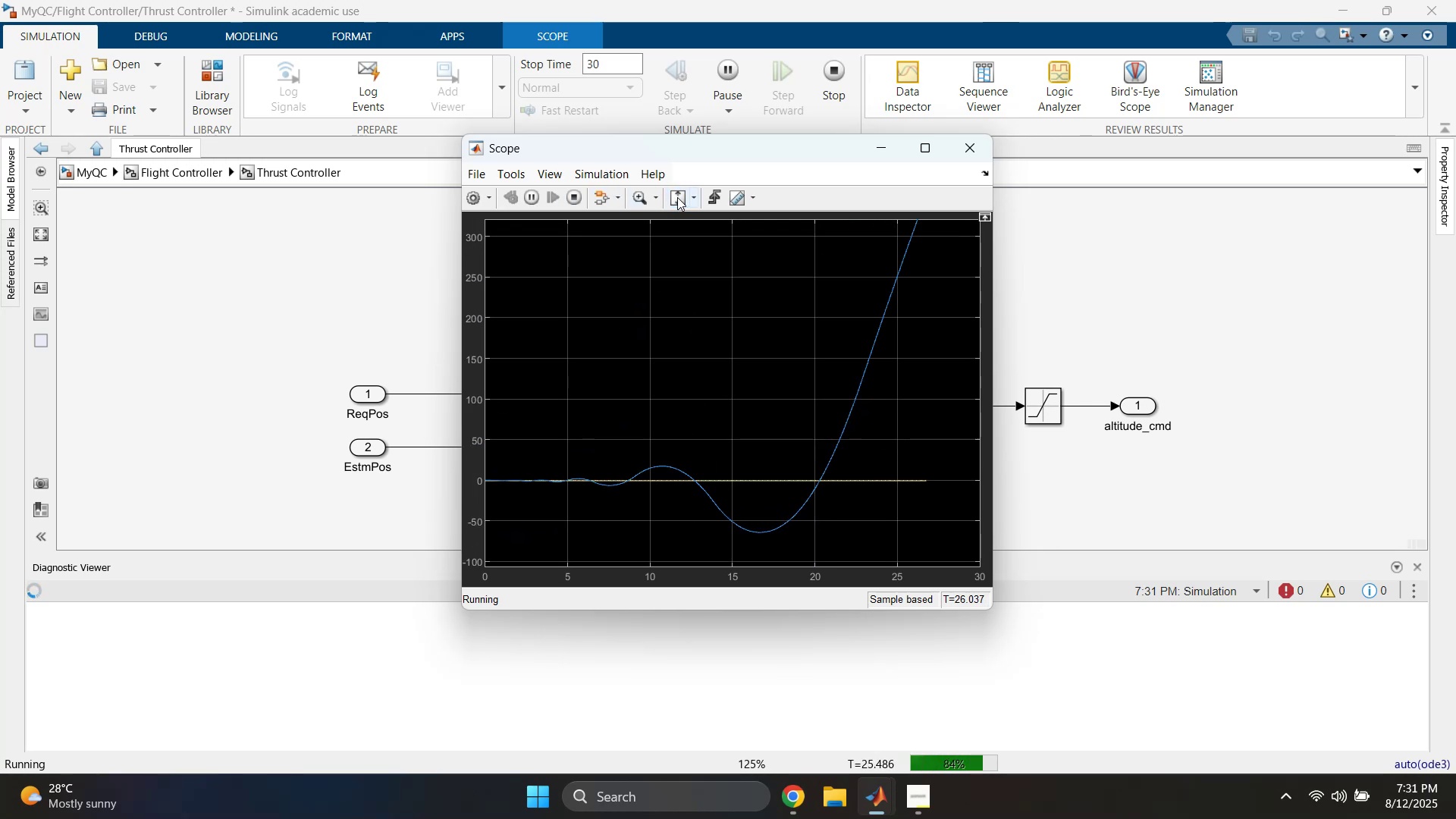 
triple_click([677, 197])
 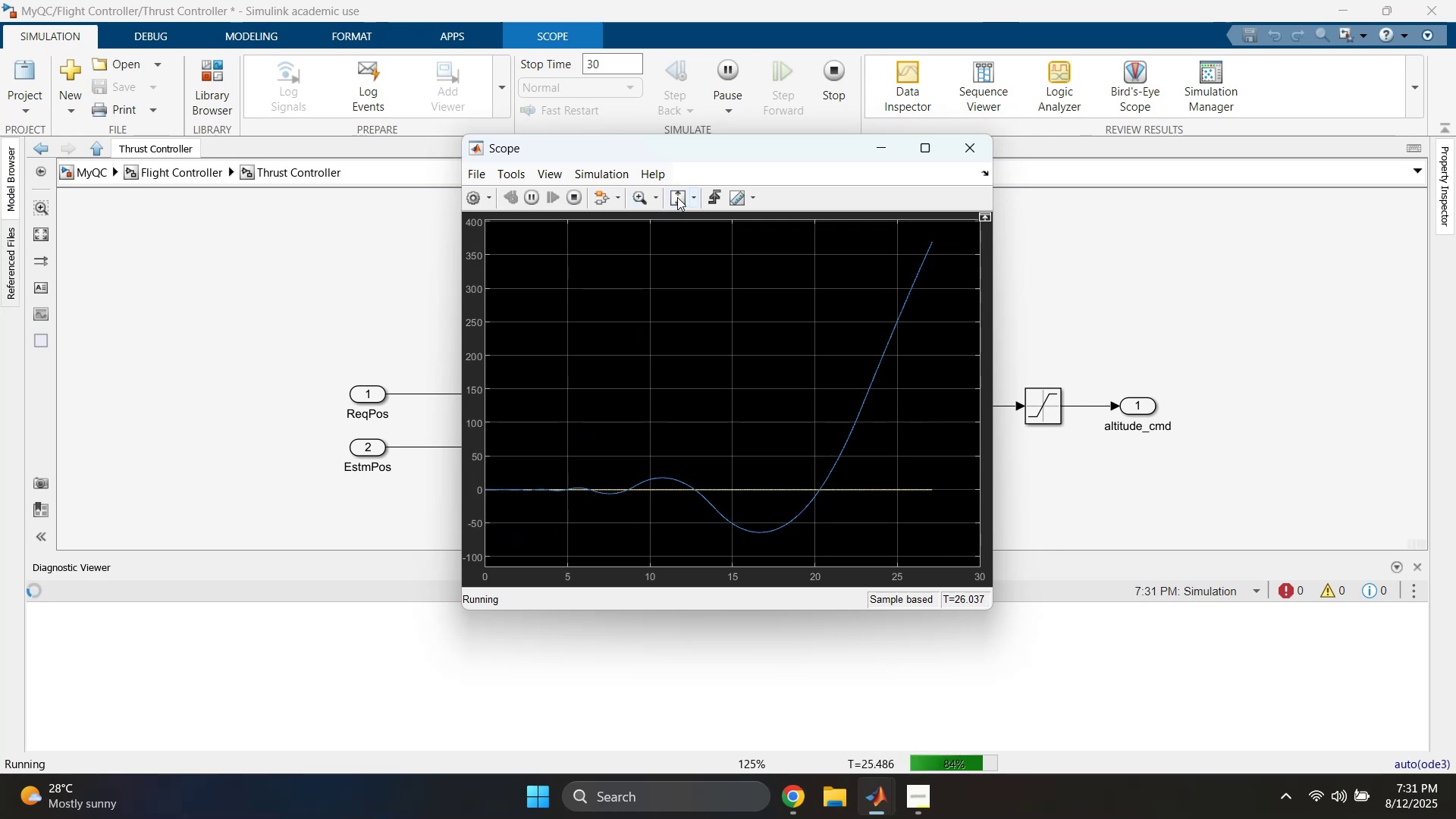 
triple_click([677, 197])
 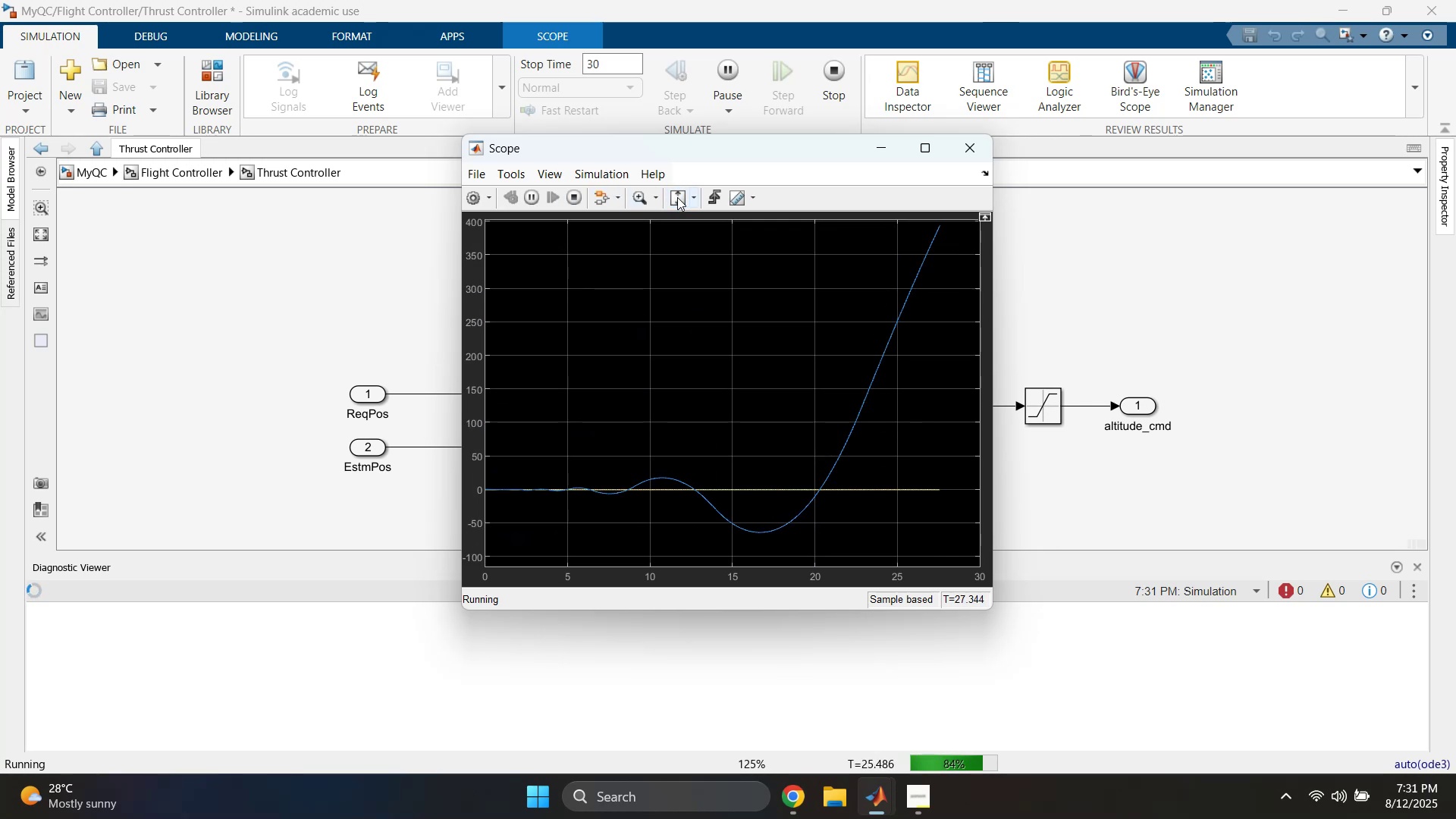 
triple_click([677, 197])
 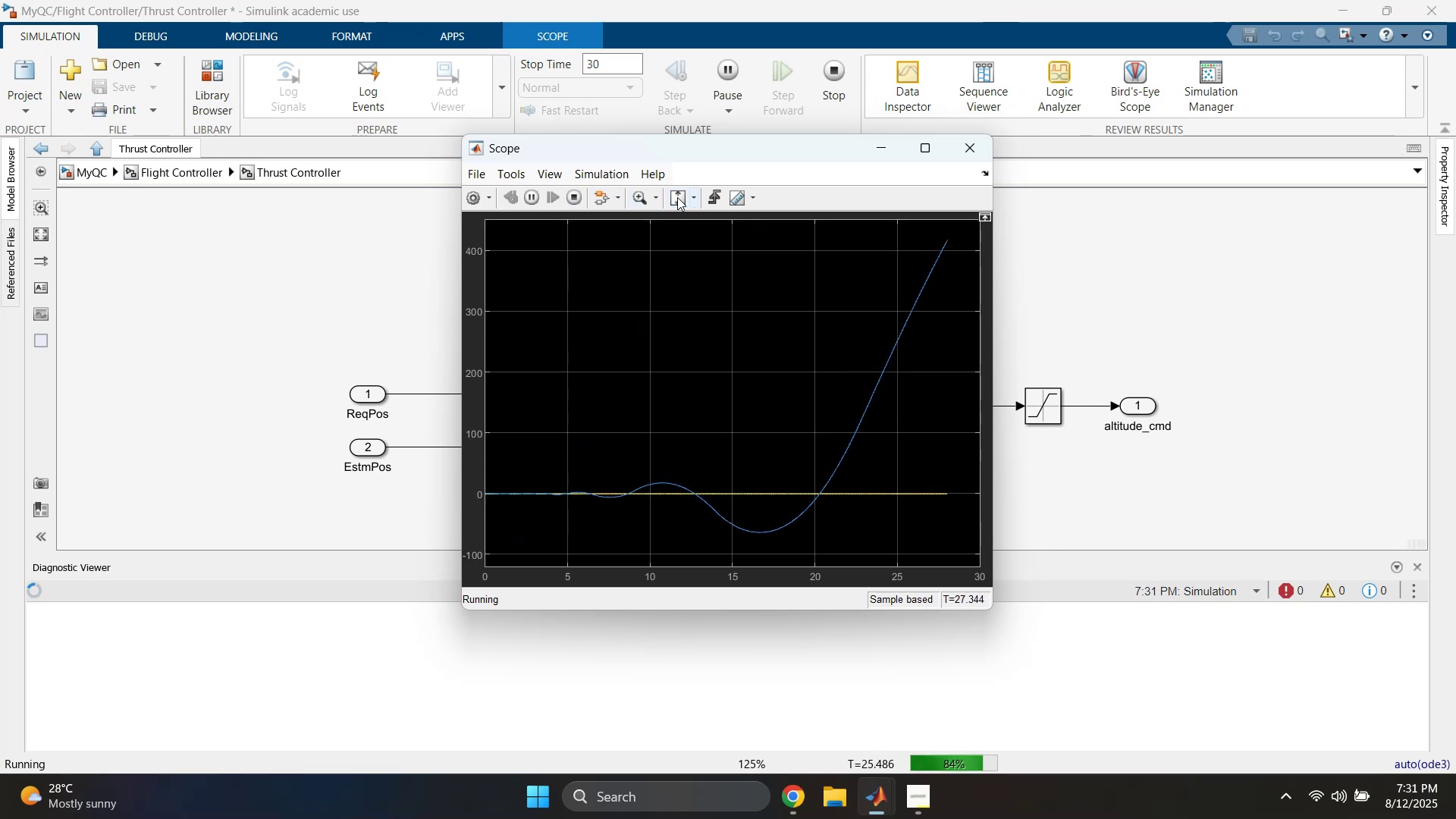 
triple_click([677, 197])
 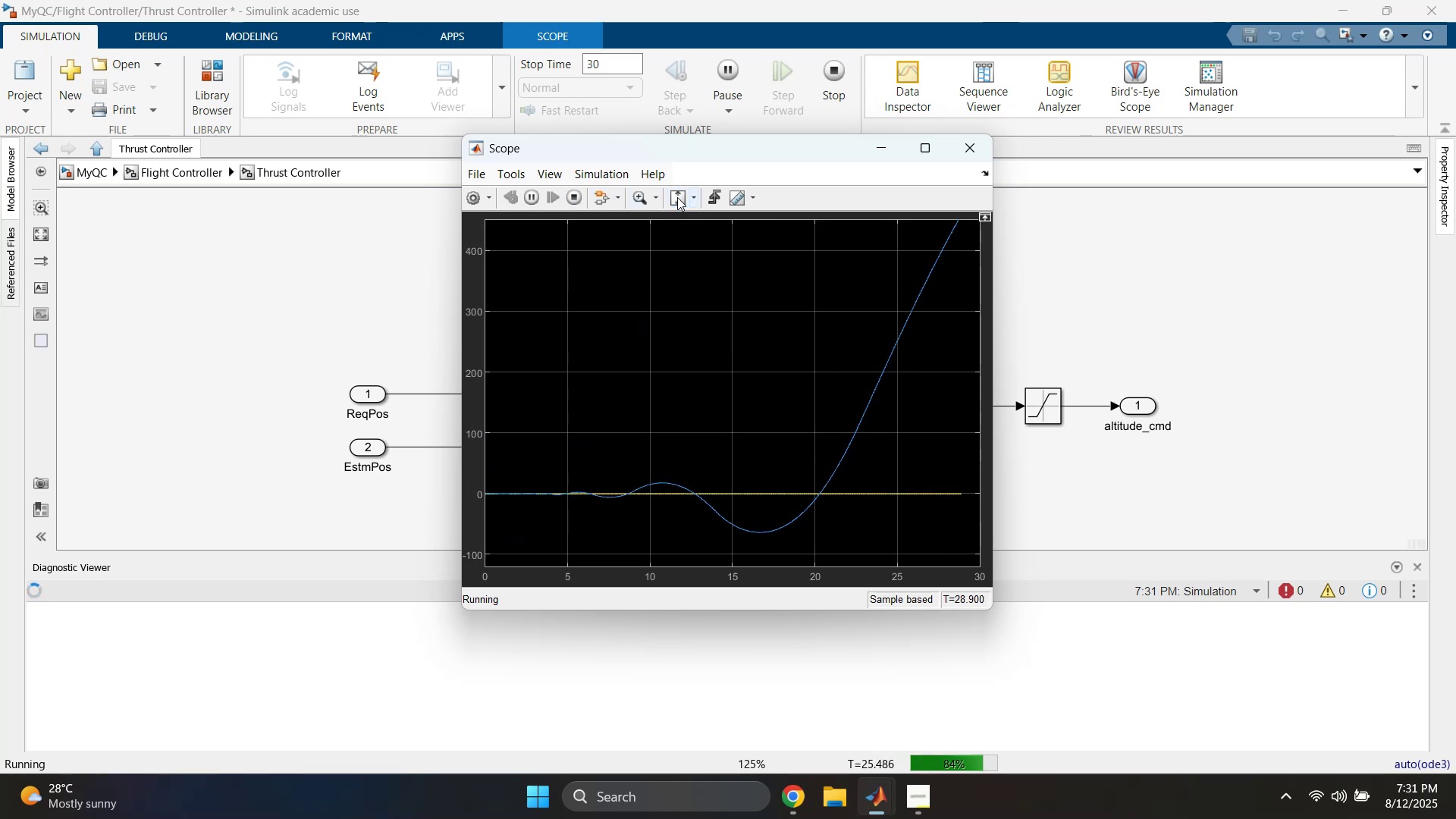 
triple_click([677, 197])
 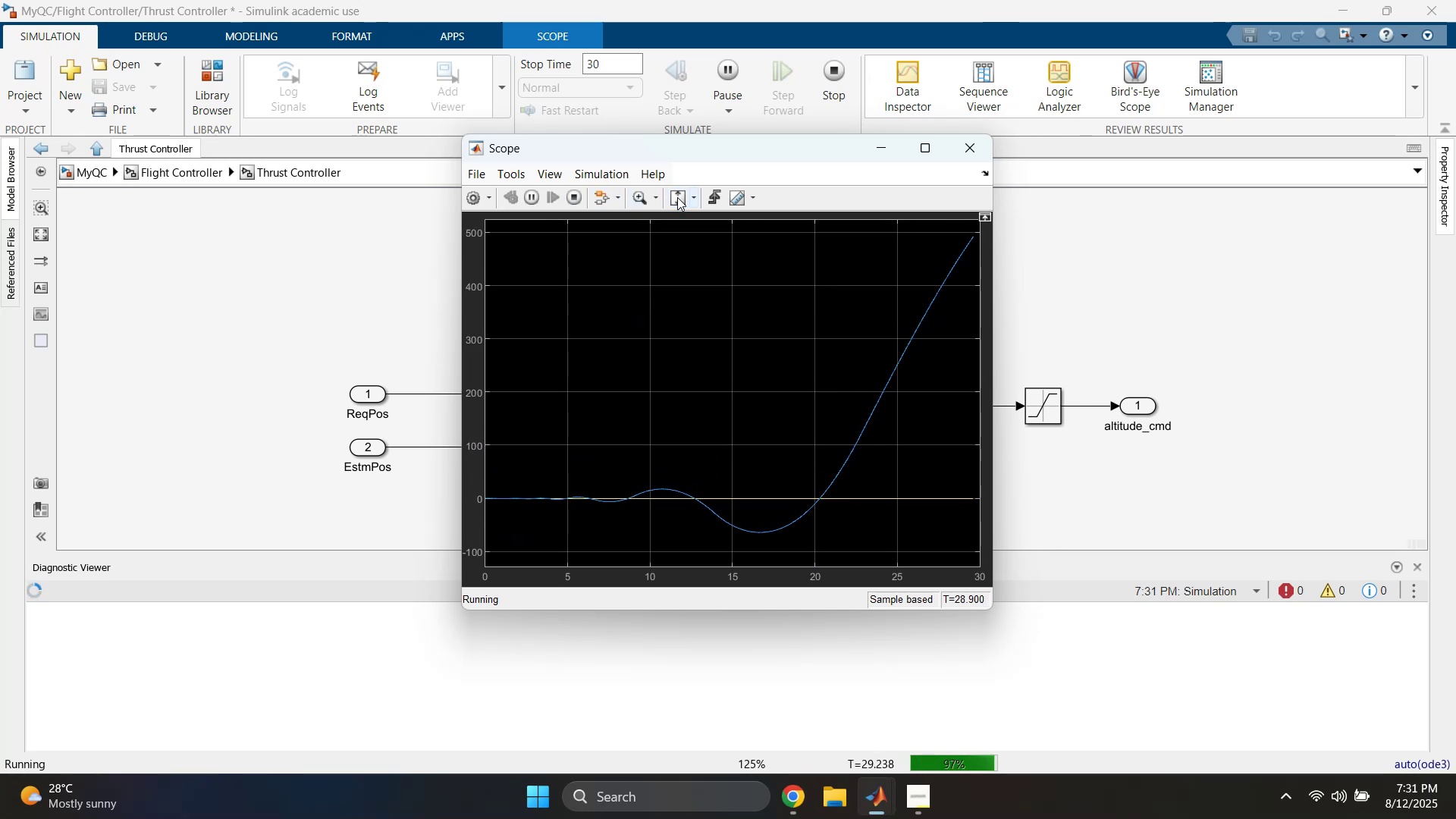 
triple_click([677, 197])
 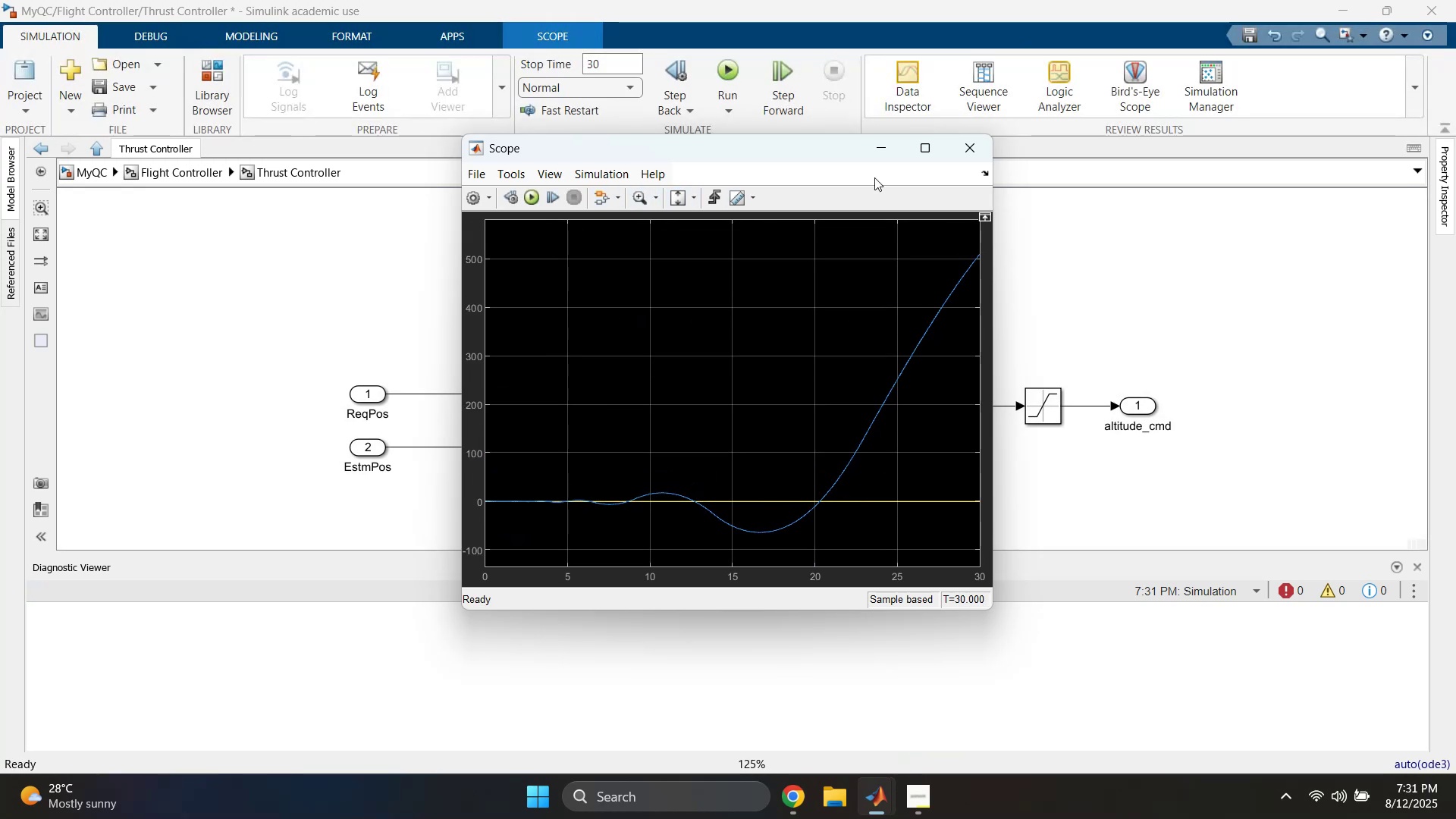 
left_click([961, 160])
 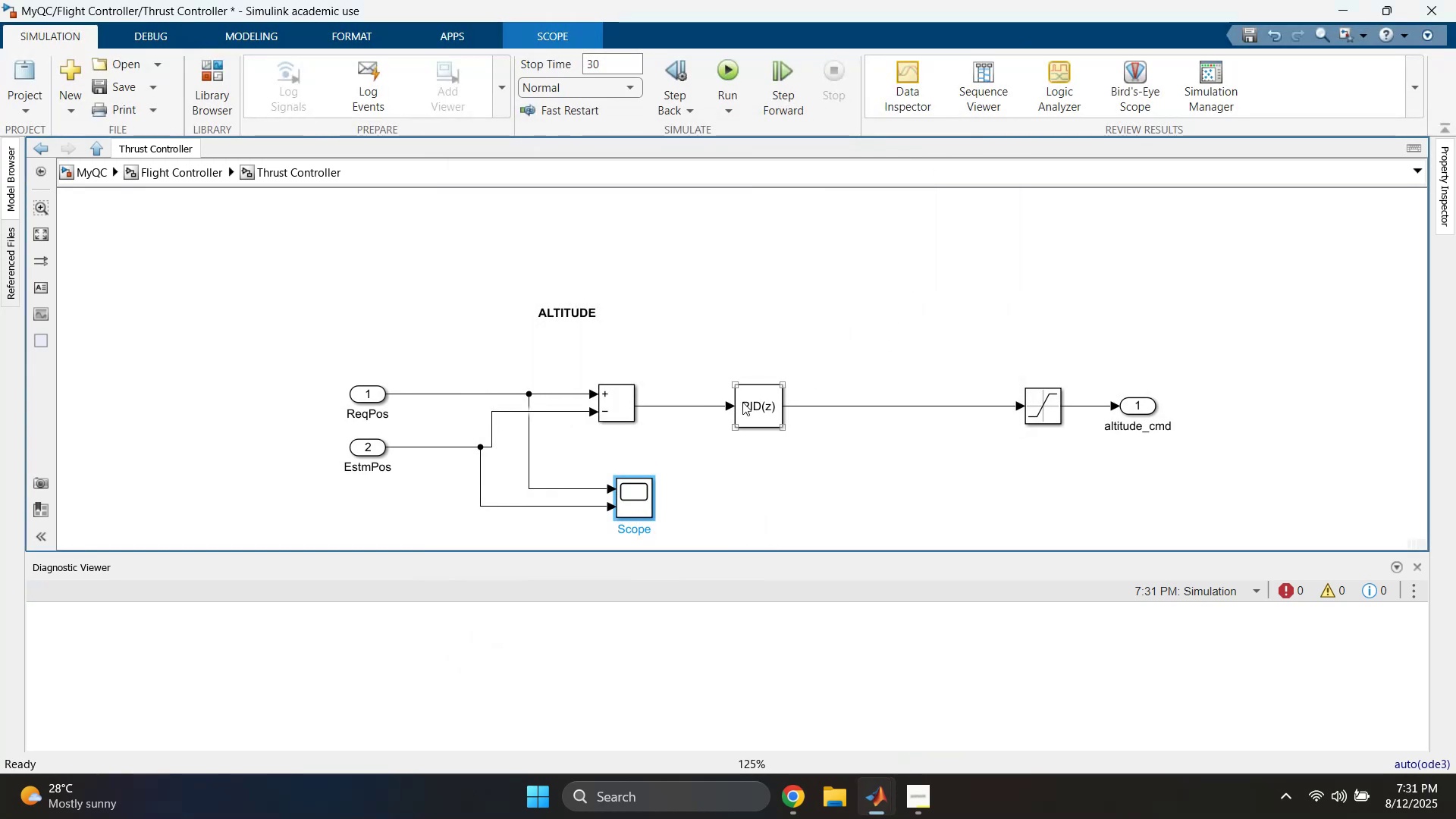 
double_click([753, 393])
 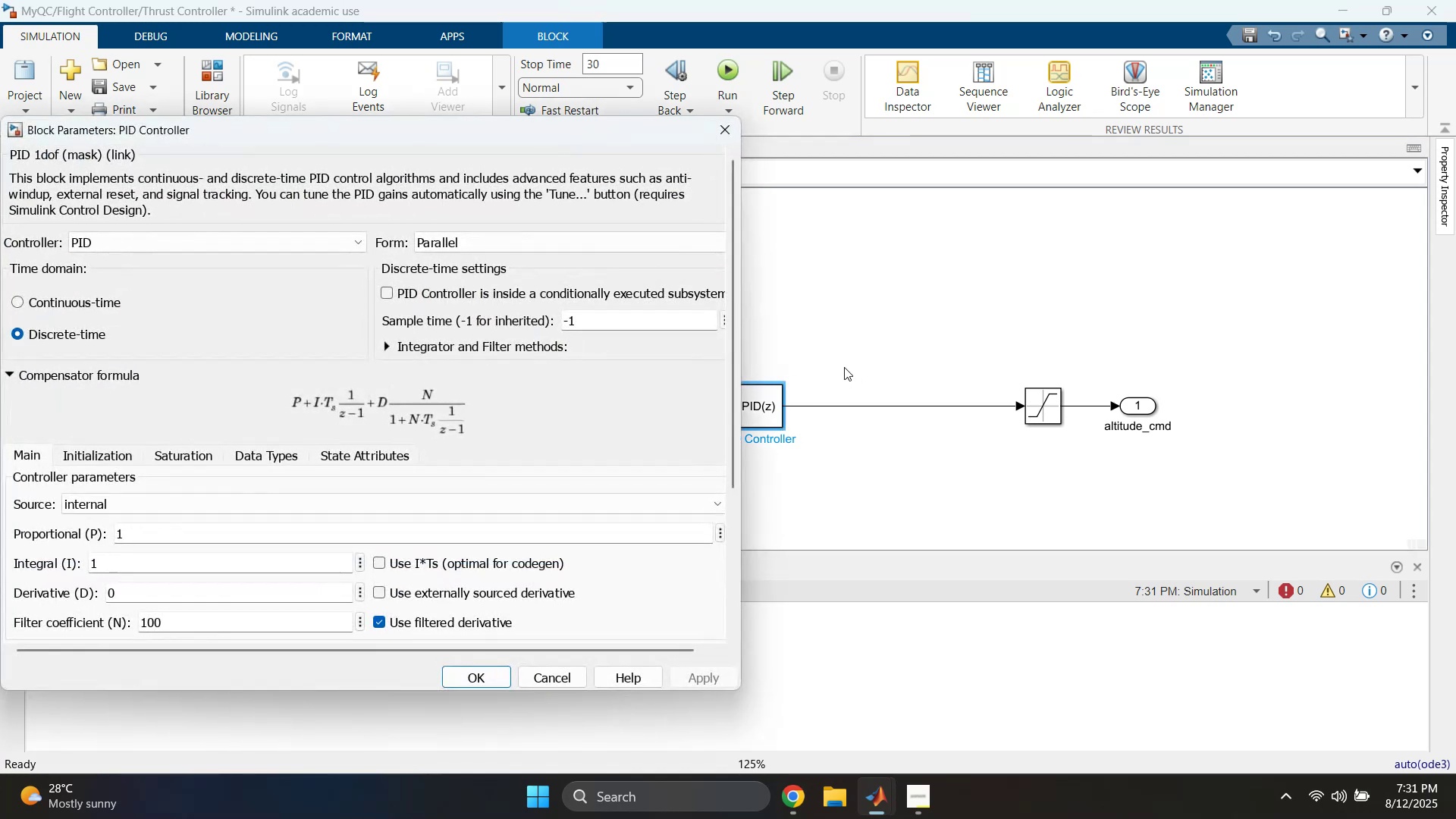 
left_click_drag(start_coordinate=[577, 130], to_coordinate=[830, 129])
 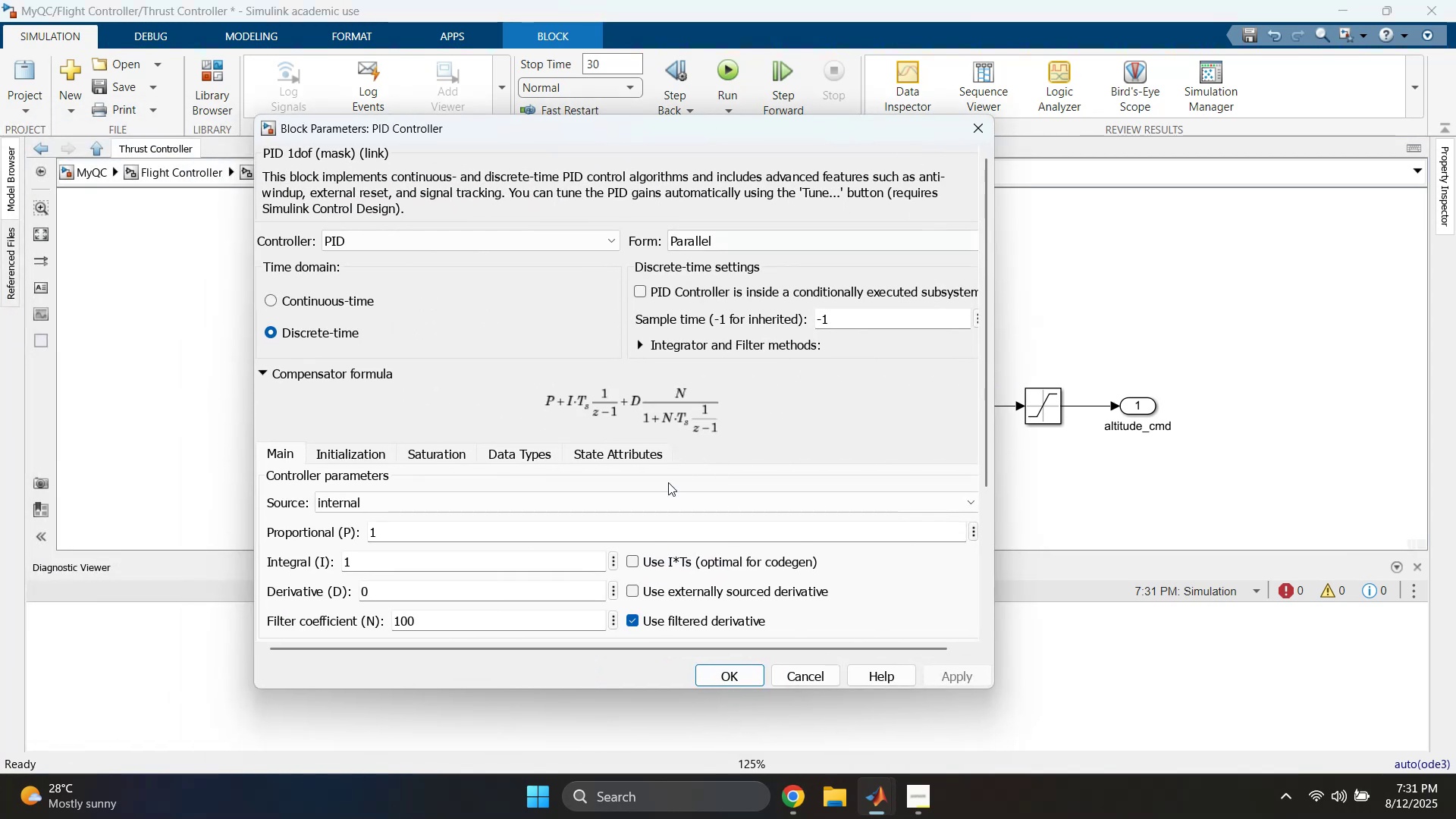 
scroll: coordinate [438, 526], scroll_direction: down, amount: 2.0
 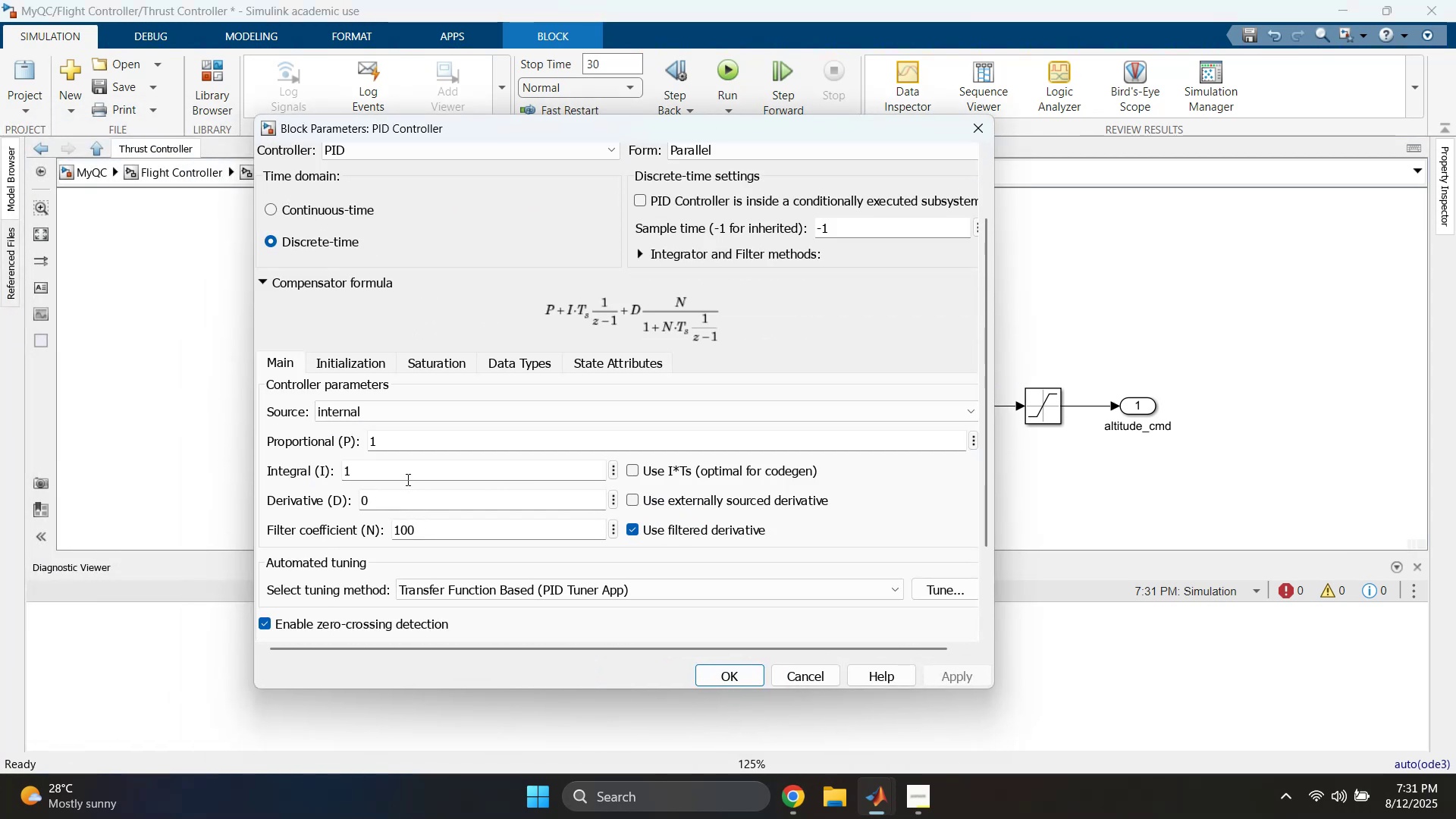 
left_click([406, 479])
 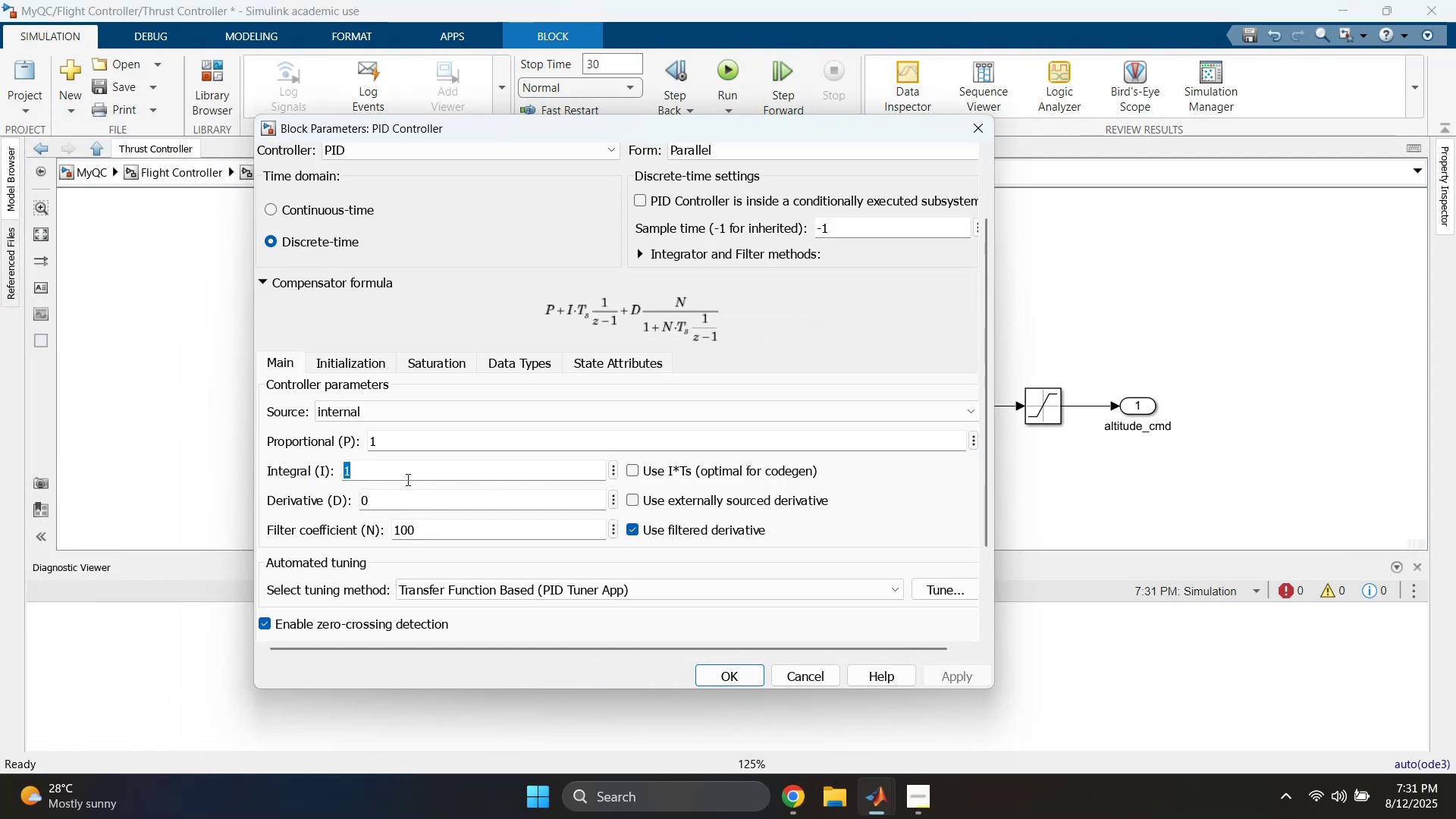 
key(0)
 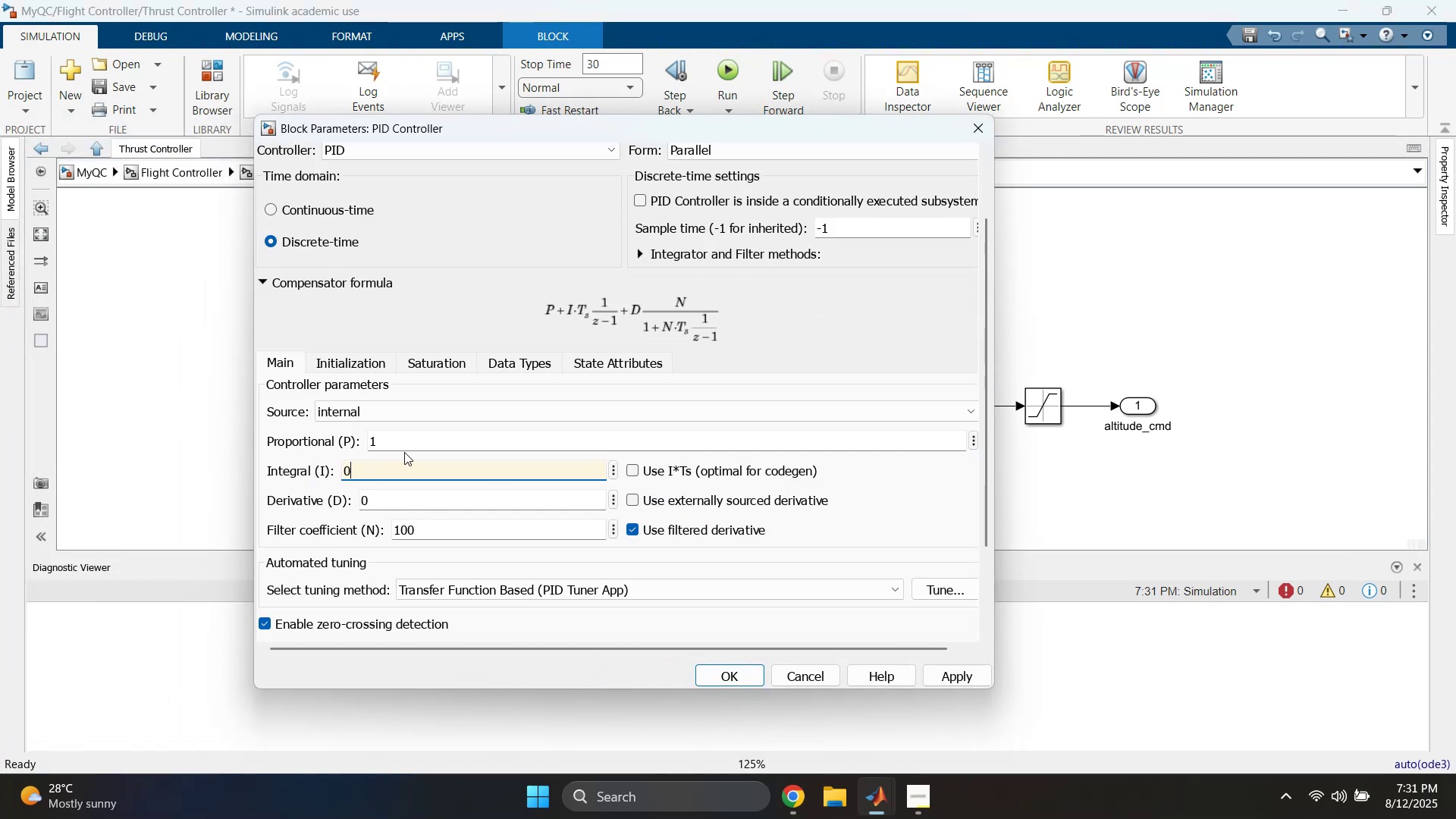 
left_click([406, 447])
 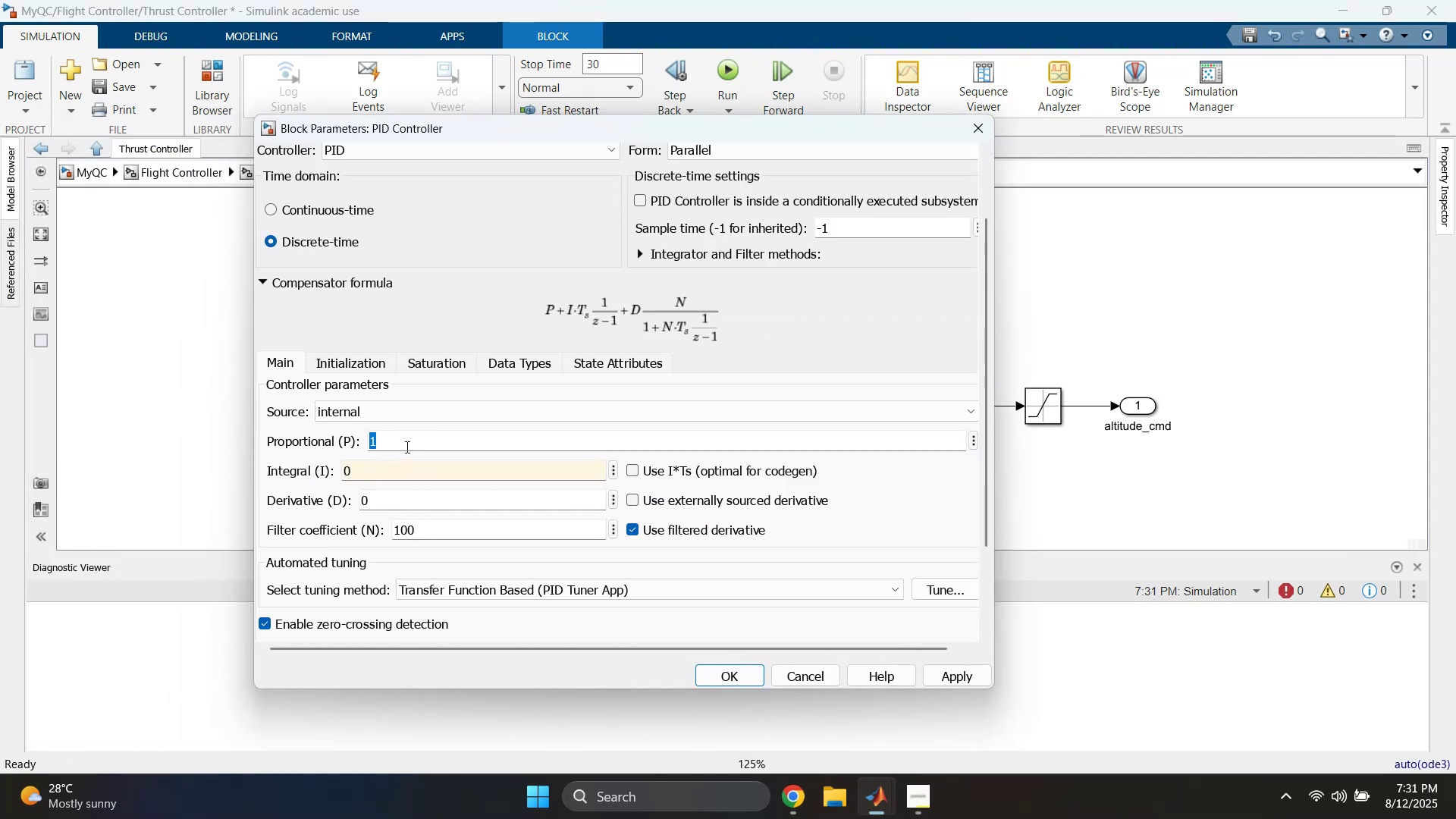 
key(0)
 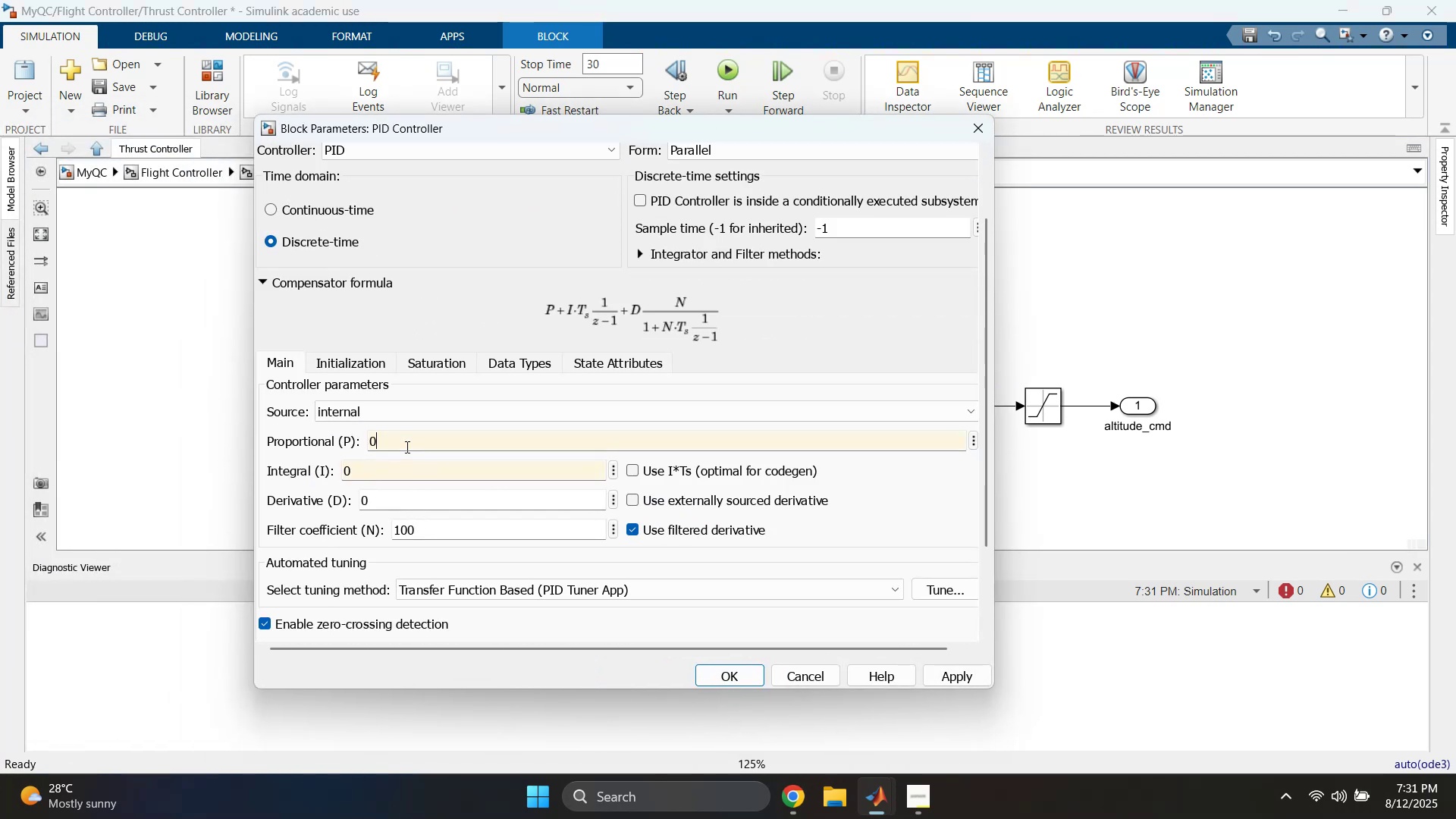 
key(Period)
 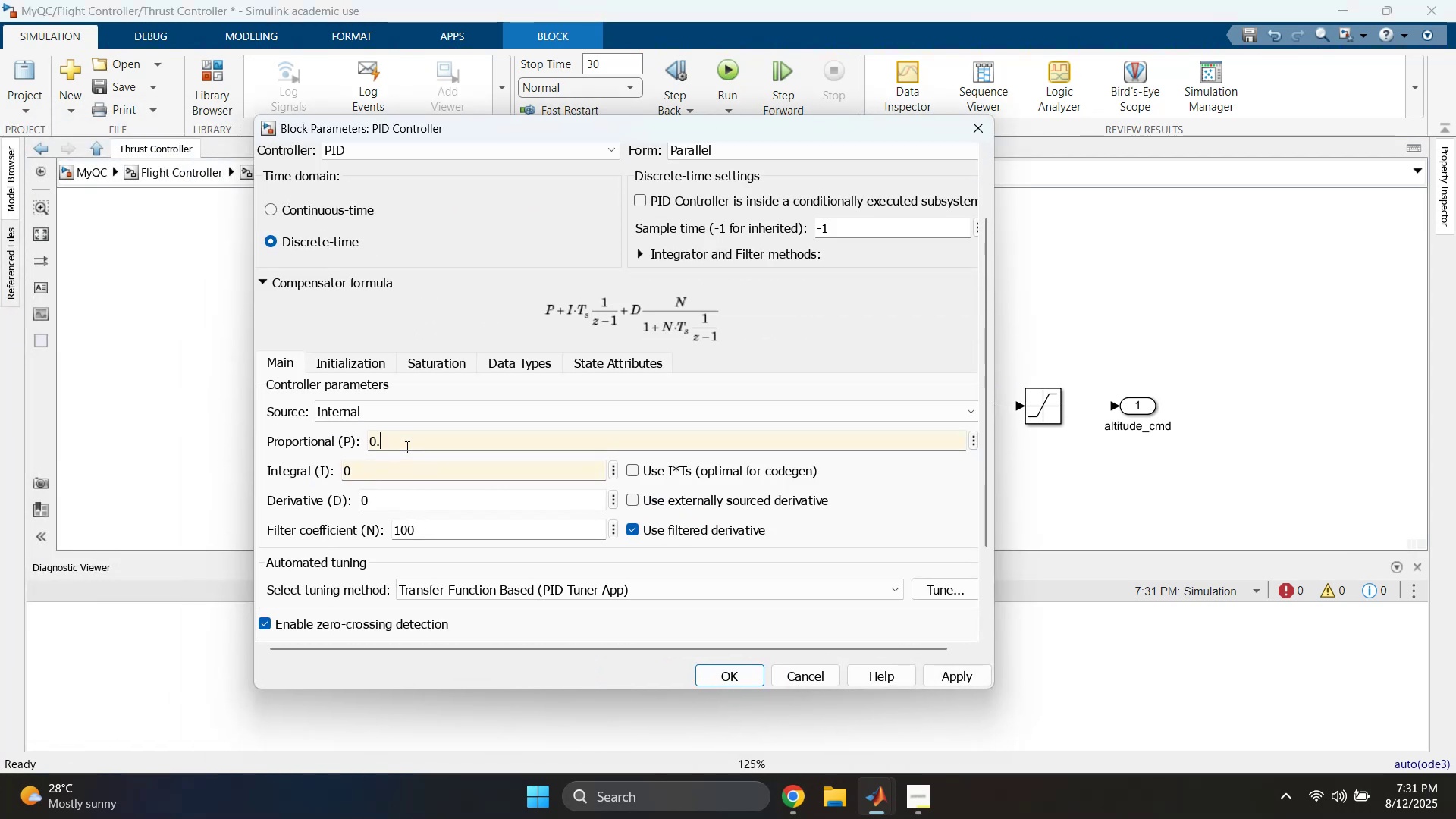 
key(3)
 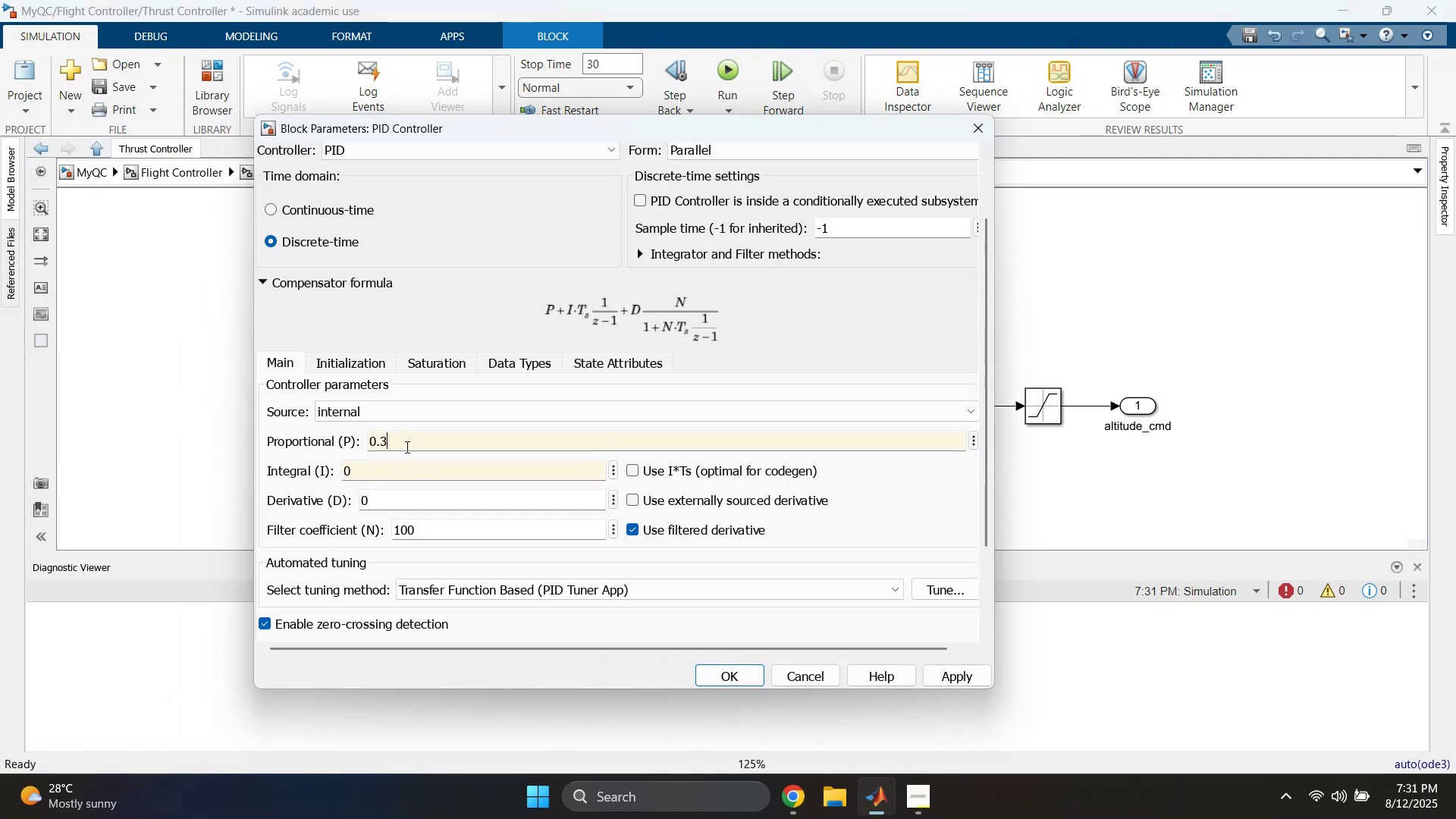 
key(Enter)
 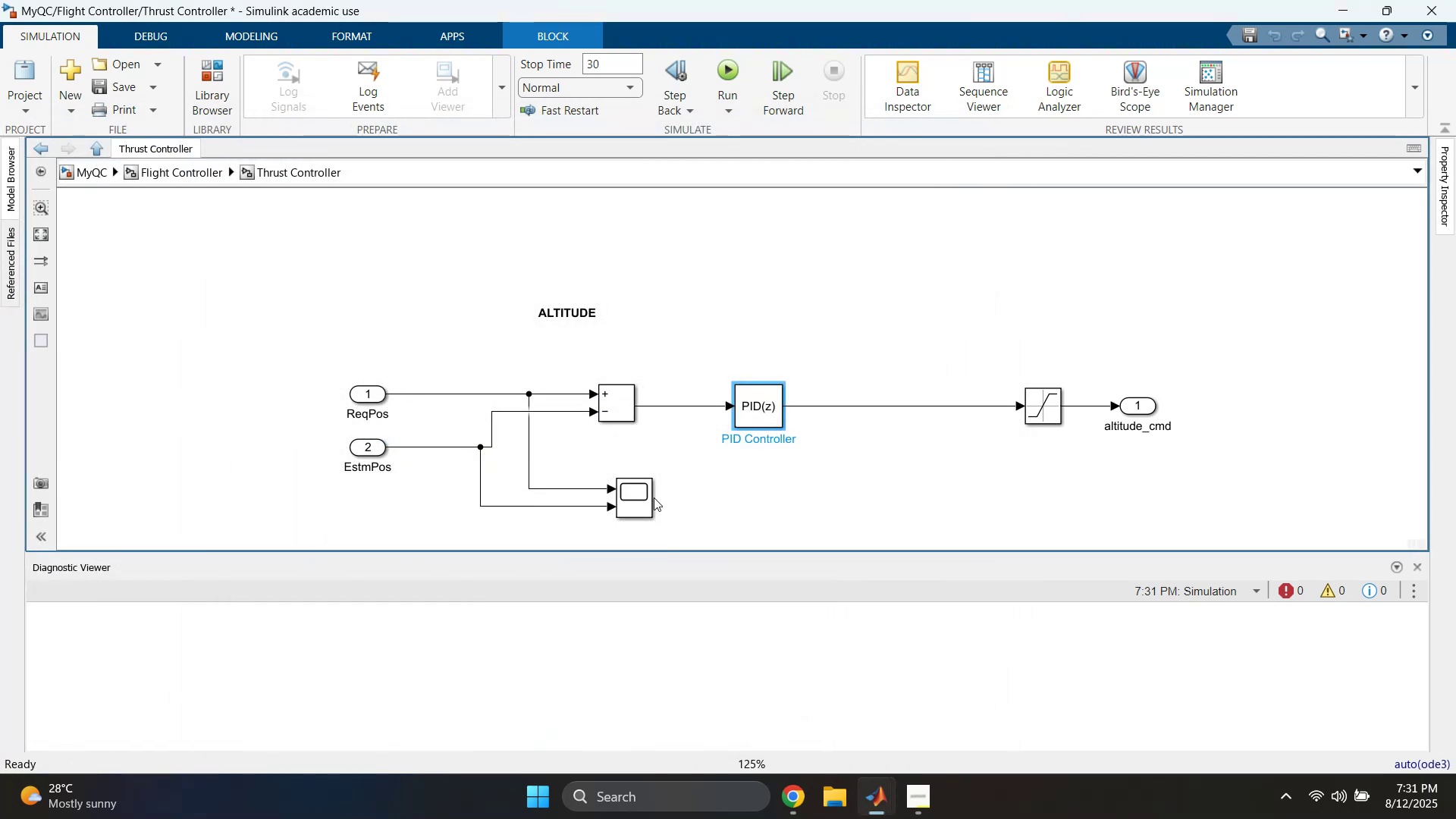 
double_click([633, 498])
 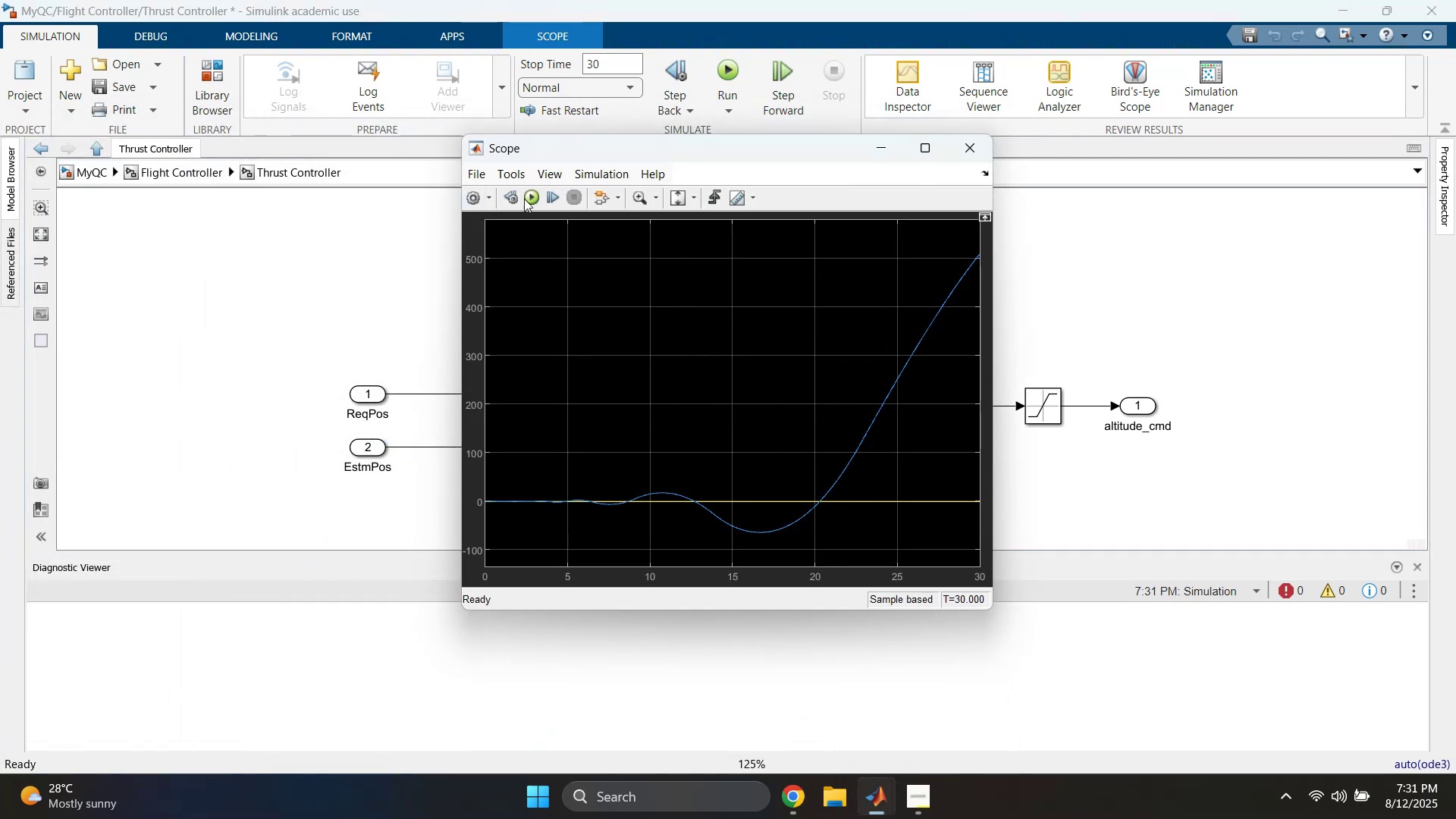 
left_click([541, 199])
 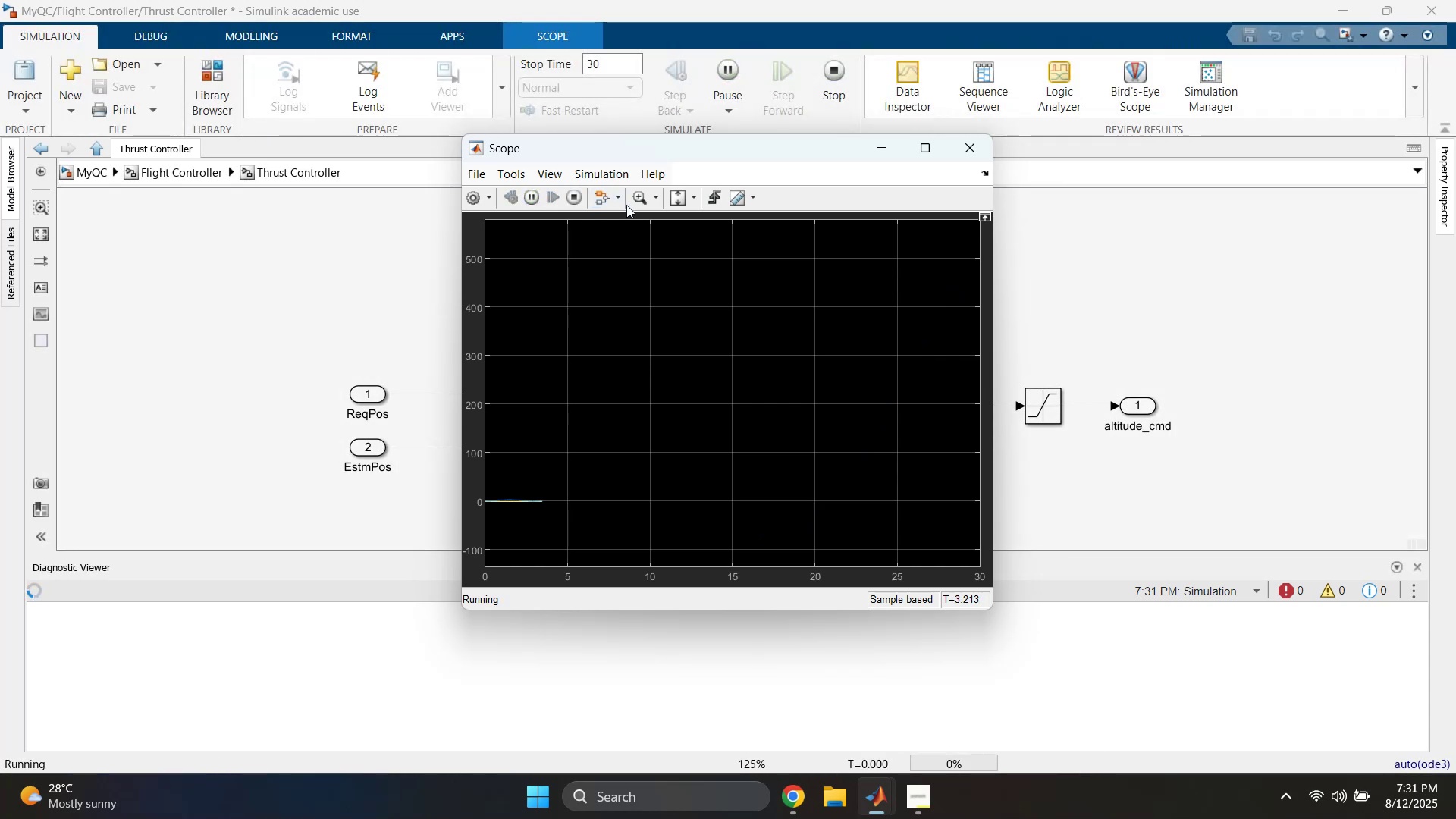 
left_click([674, 196])
 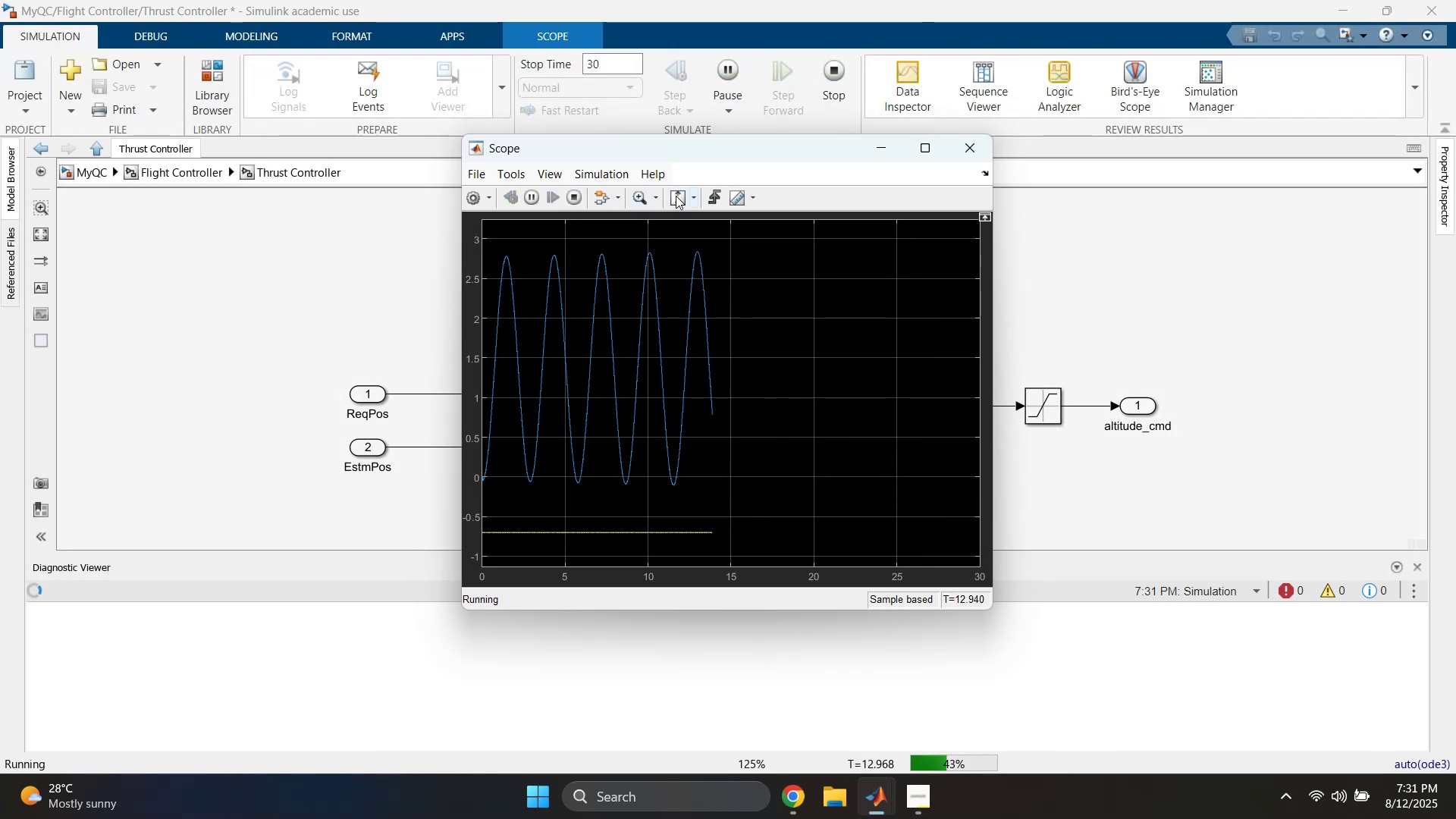 
double_click([676, 196])
 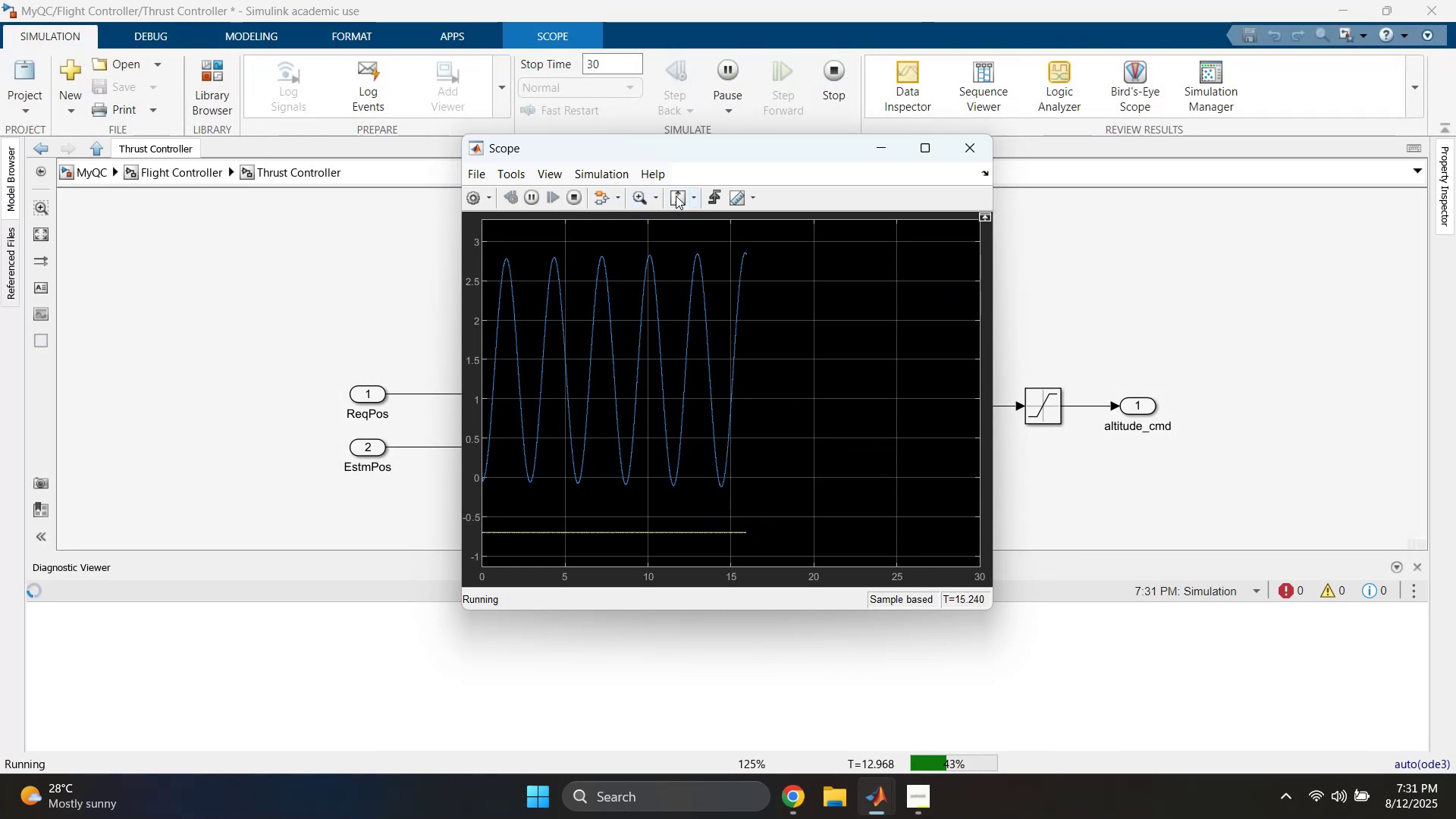 
triple_click([676, 196])
 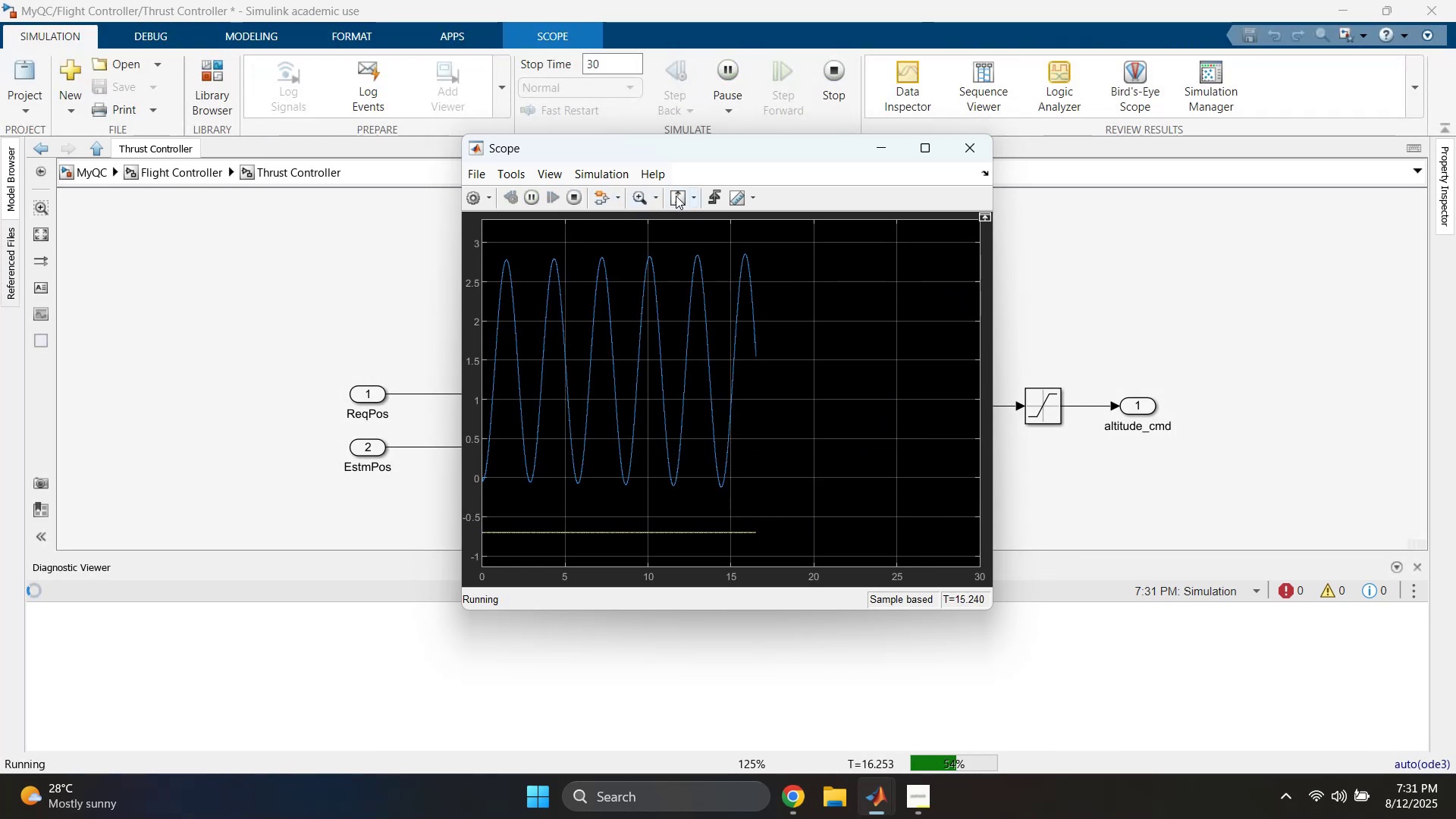 
triple_click([676, 196])
 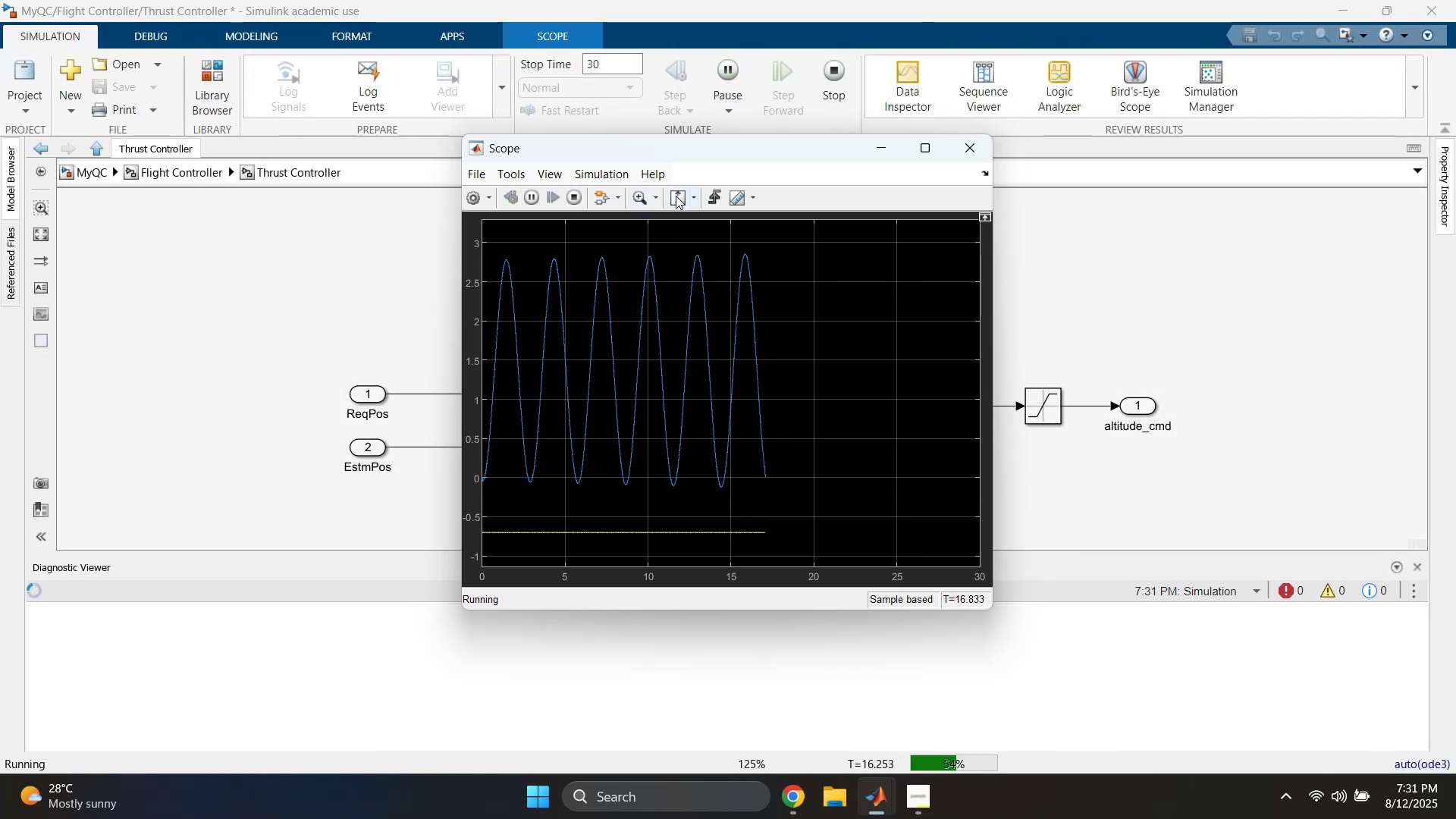 
triple_click([676, 196])
 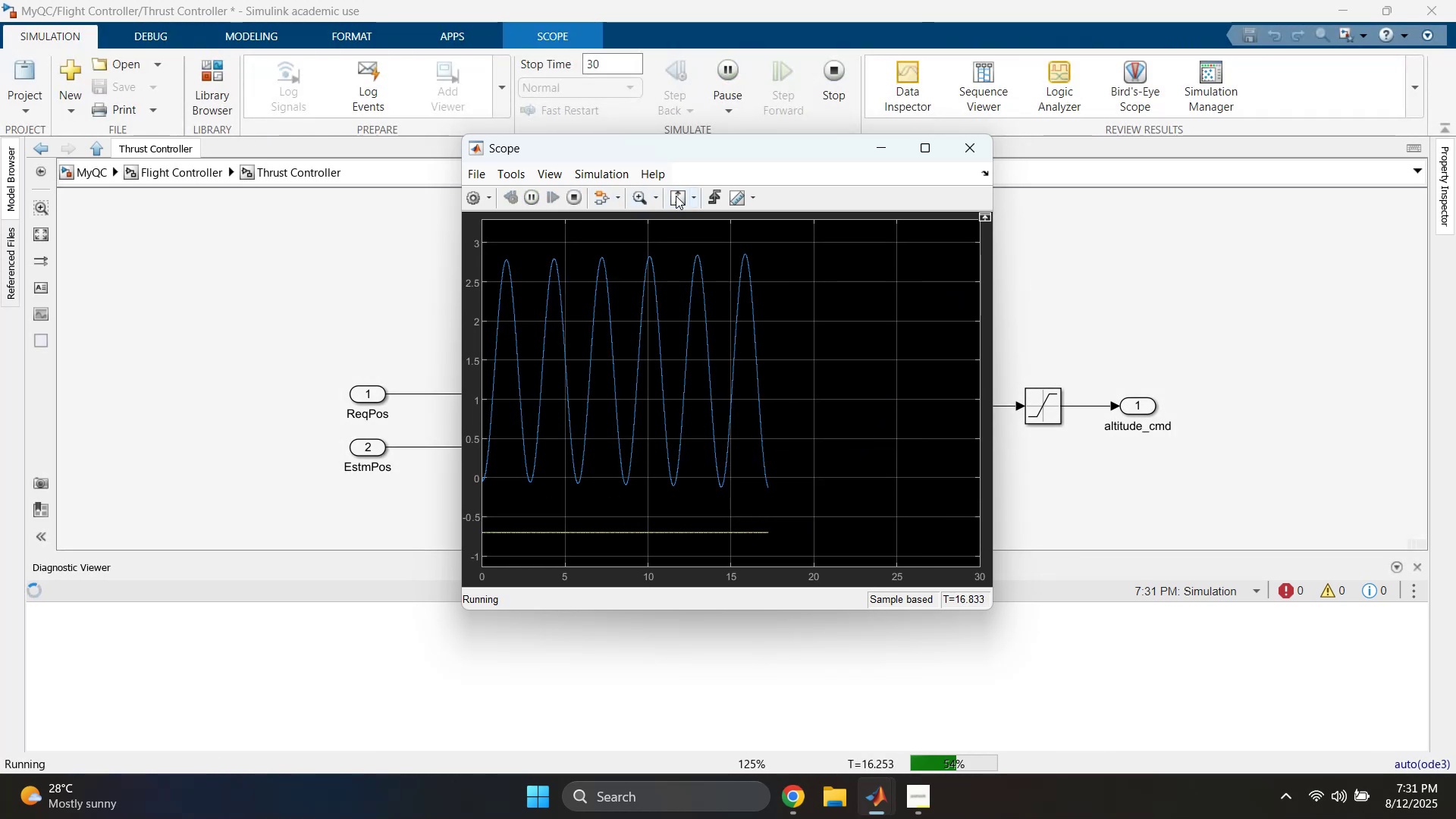 
triple_click([676, 196])
 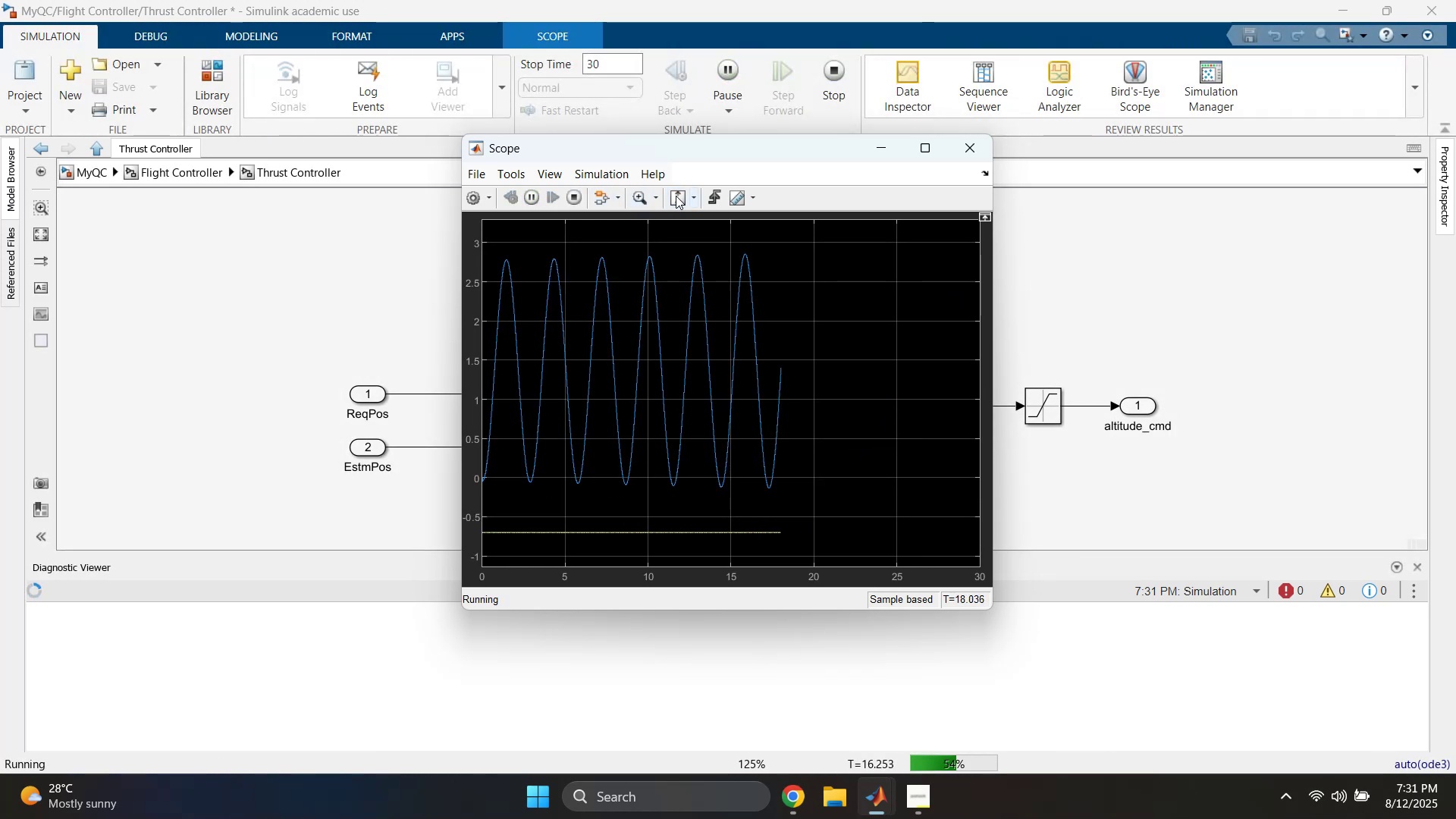 
triple_click([676, 196])
 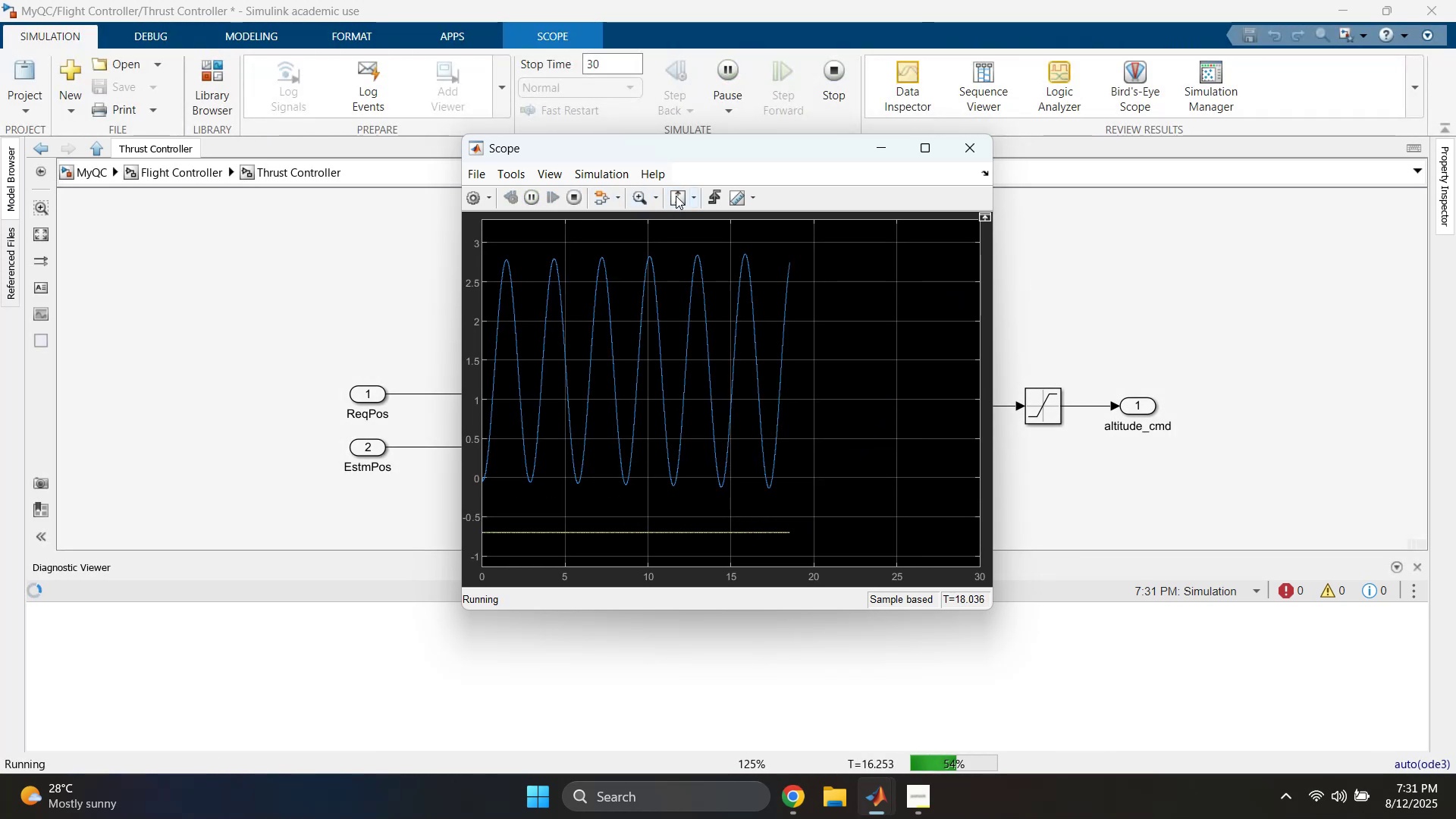 
triple_click([676, 196])
 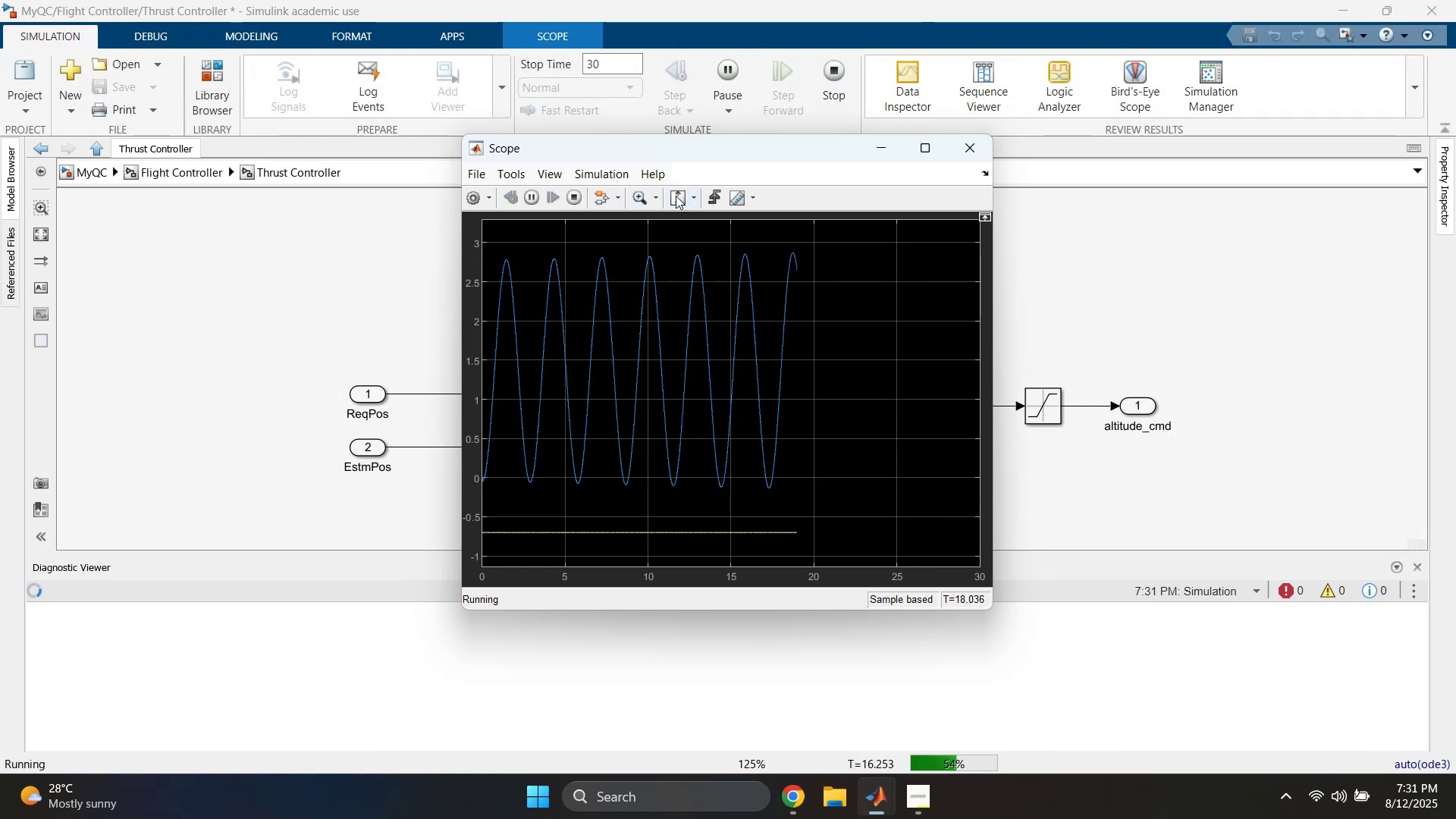 
triple_click([676, 196])
 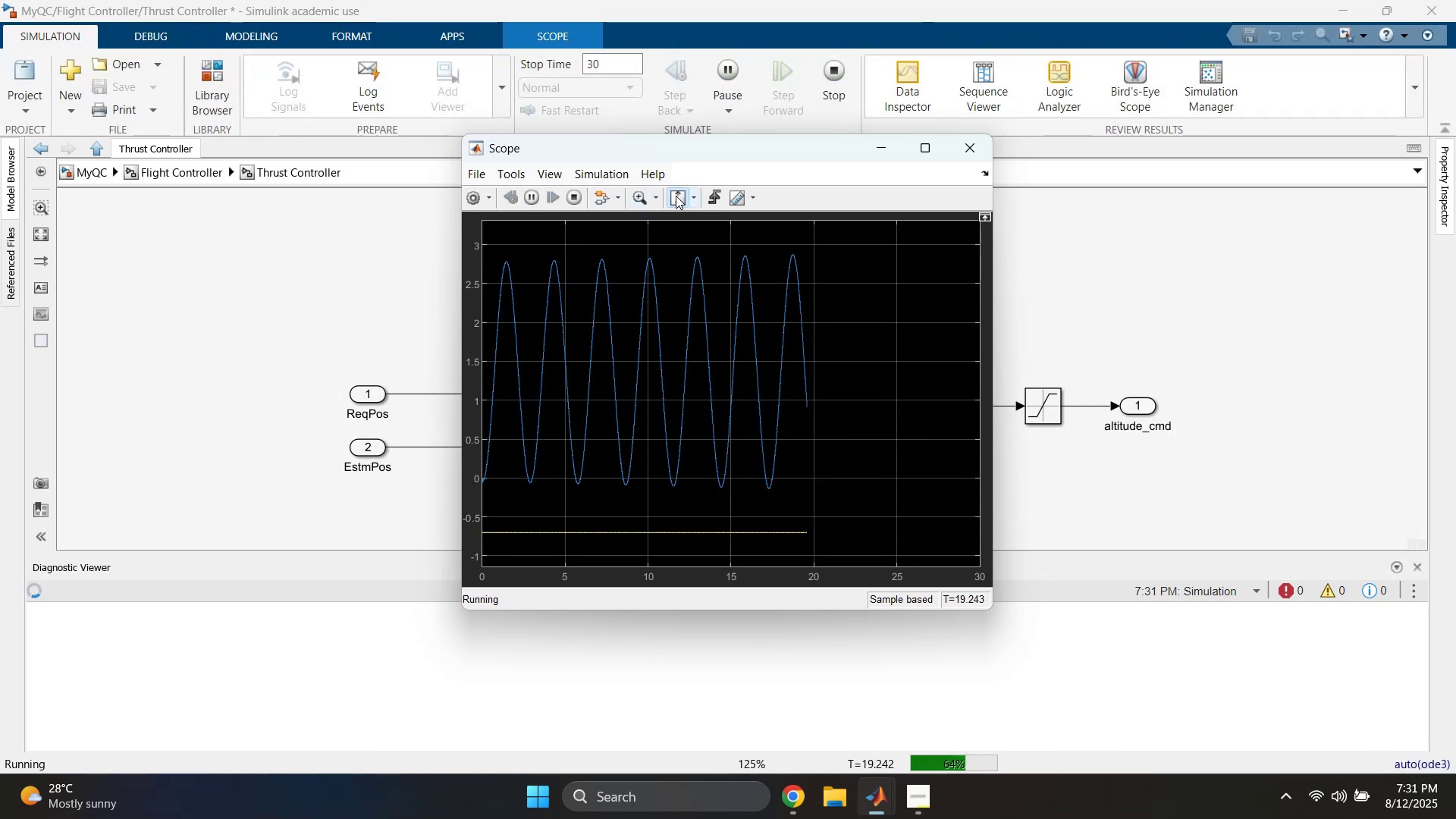 
triple_click([676, 196])
 